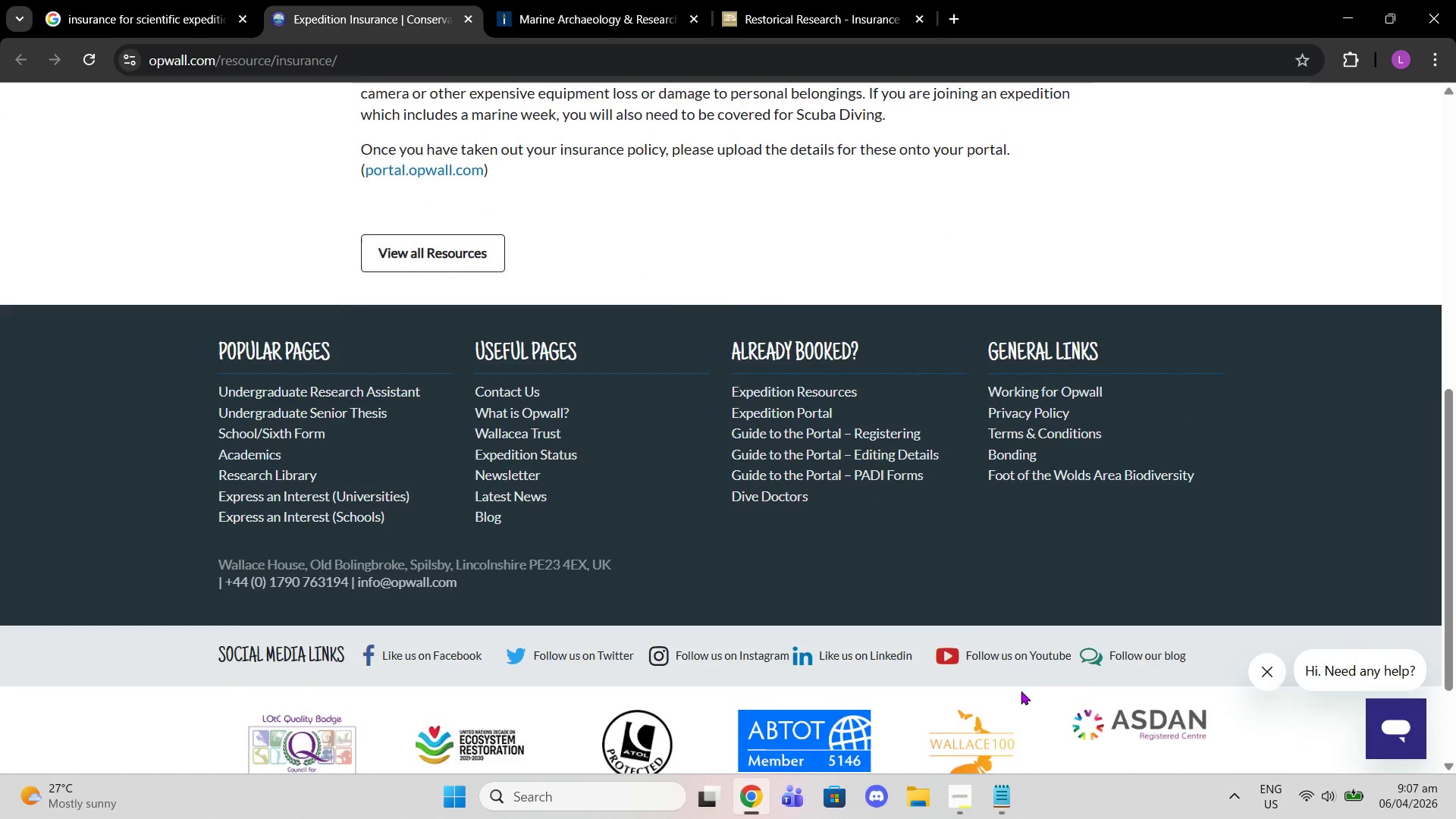 
scroll: coordinate [1021, 691], scroll_direction: up, amount: 3.0
 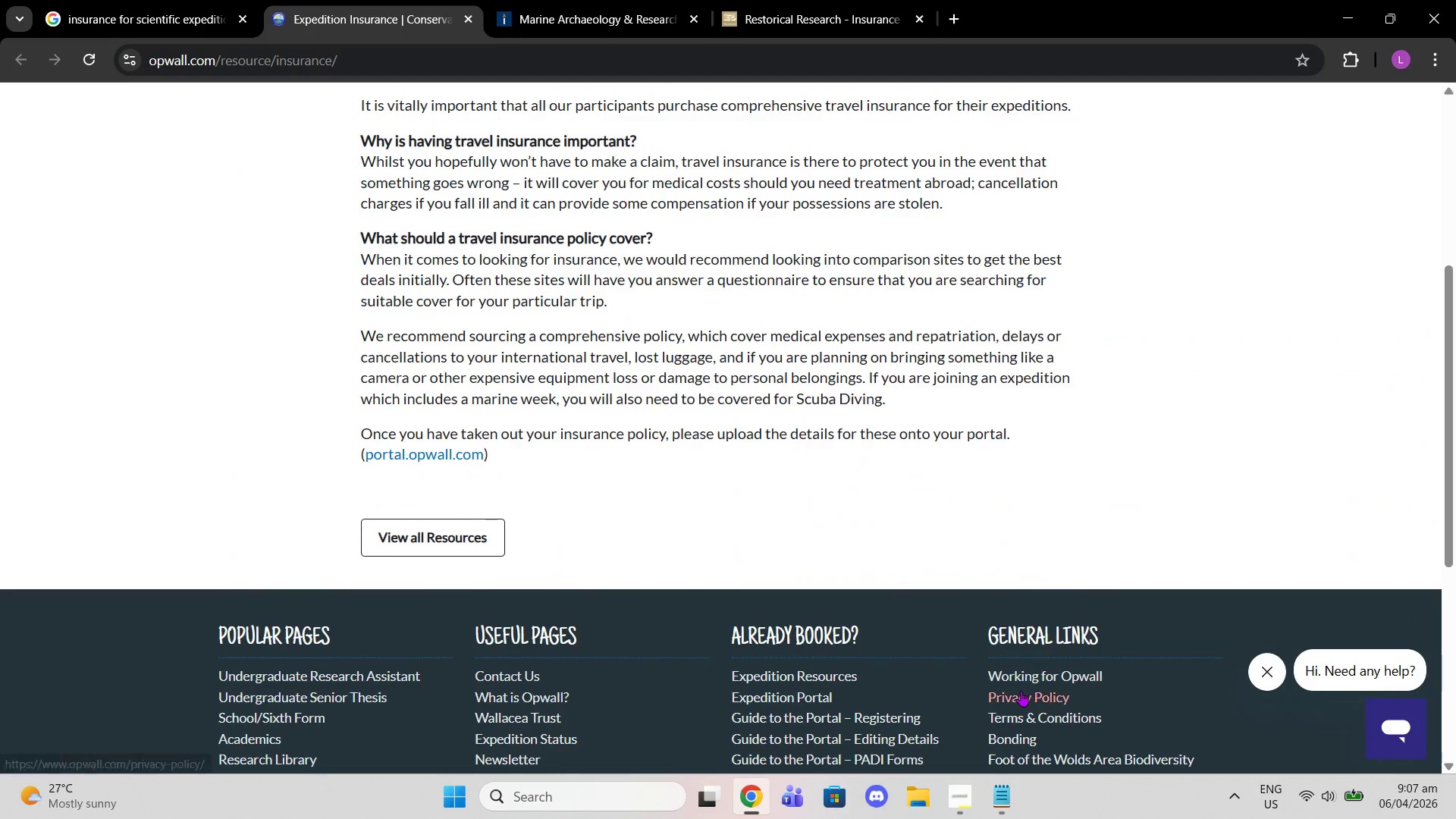 
scroll: coordinate [1021, 691], scroll_direction: down, amount: 2.0
 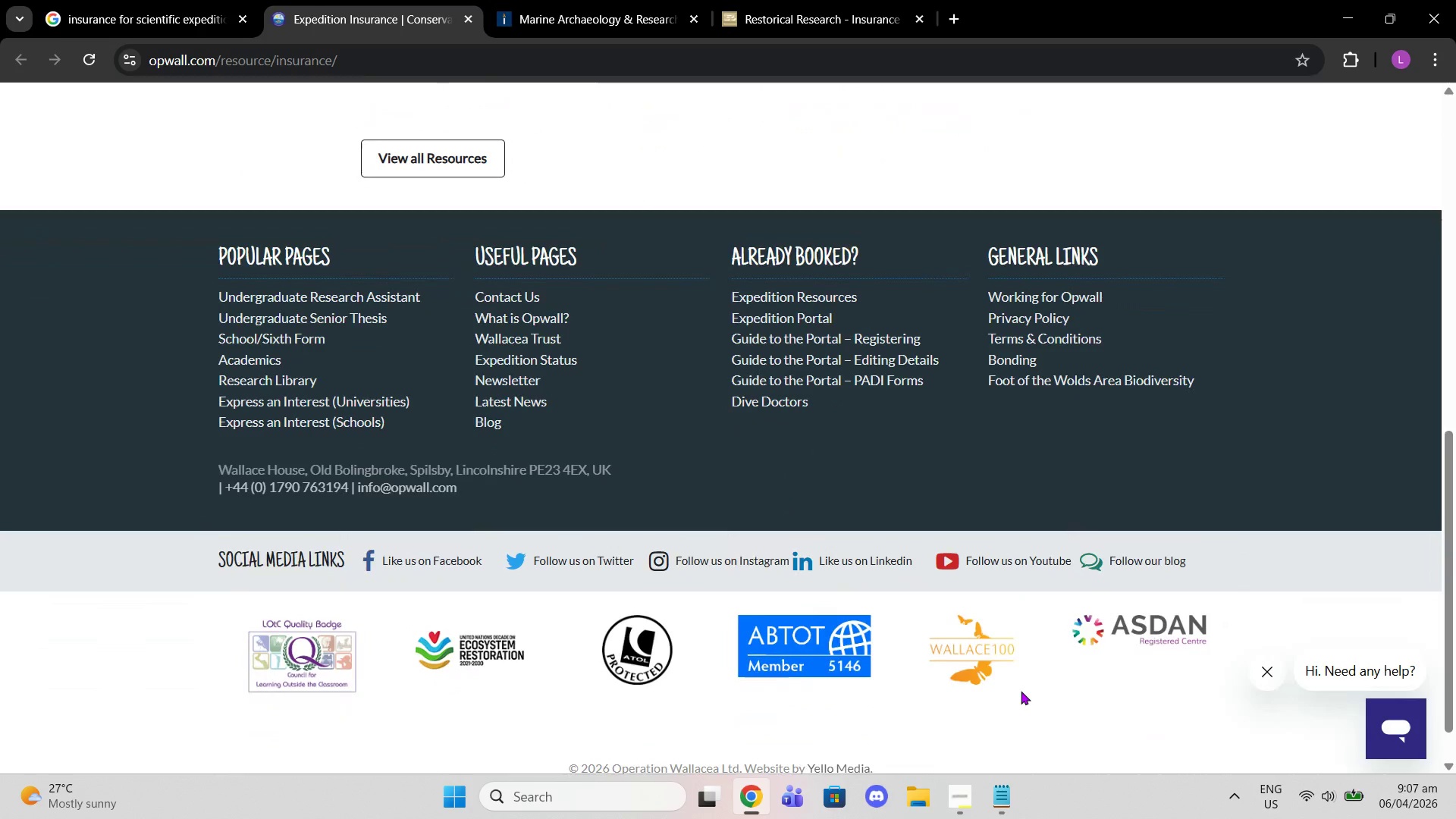 
scroll: coordinate [1021, 691], scroll_direction: up, amount: 1.0
 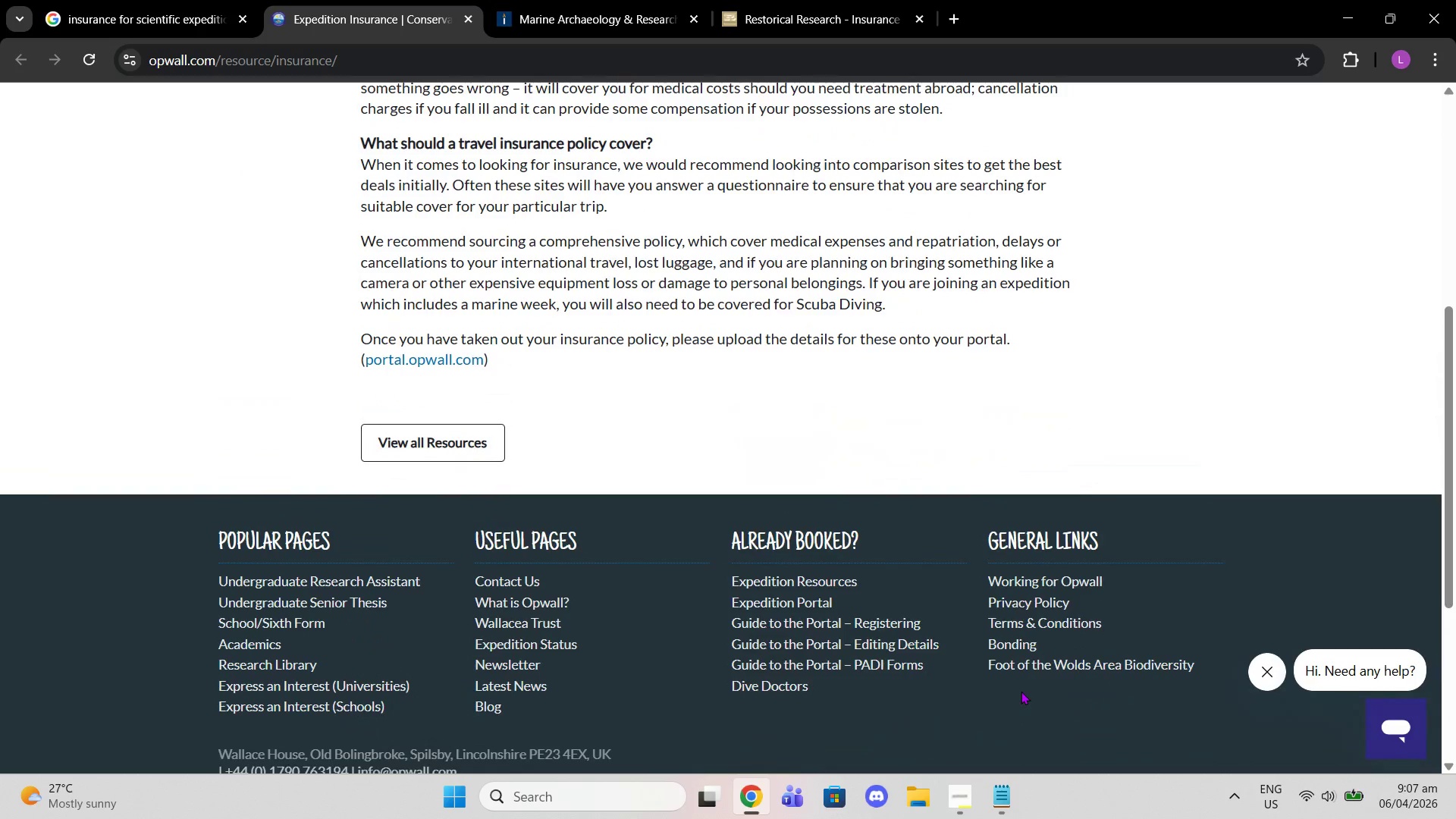 
scroll: coordinate [1021, 691], scroll_direction: down, amount: 2.0
 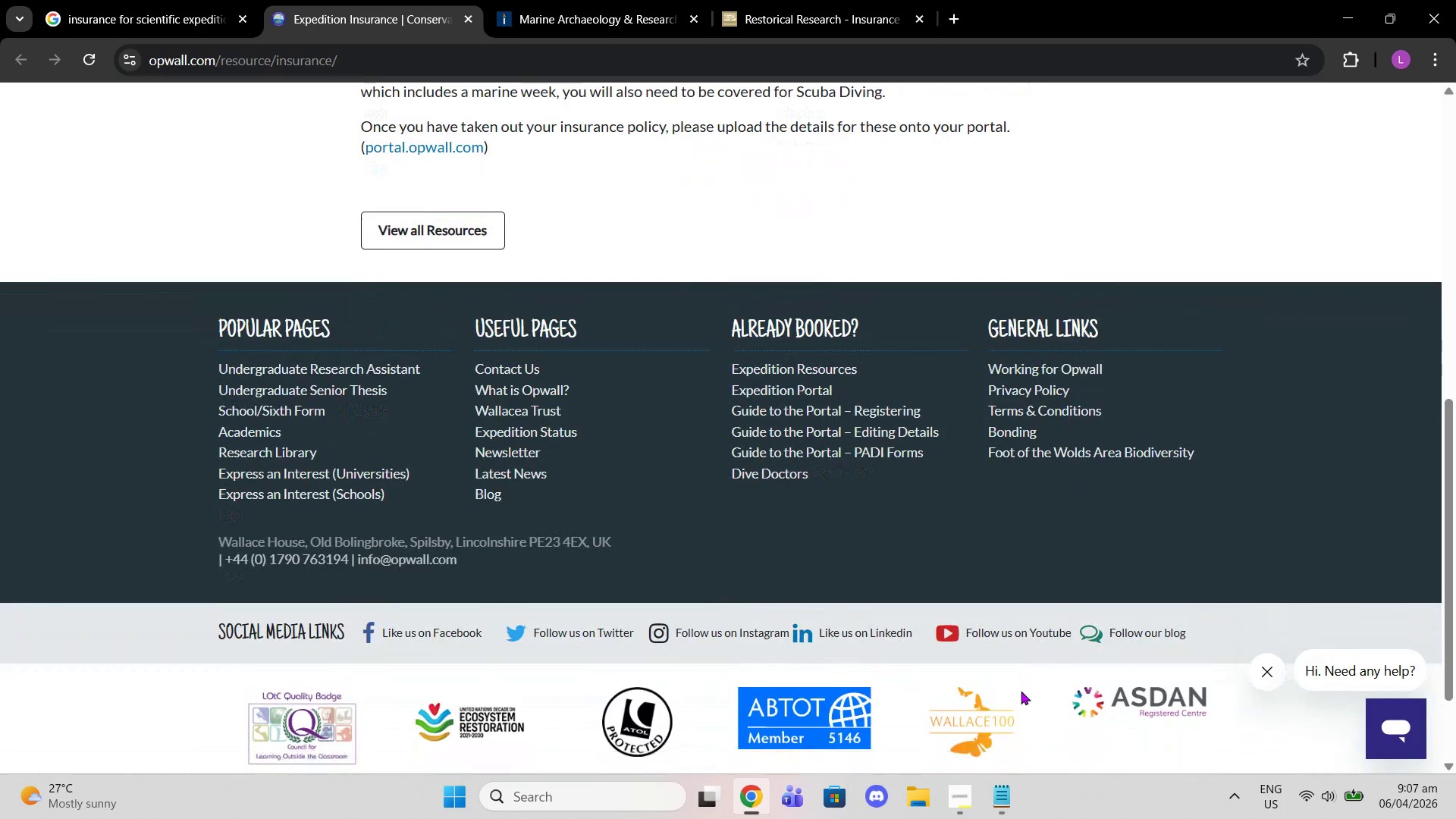 
scroll: coordinate [1021, 691], scroll_direction: none, amount: 0.0
 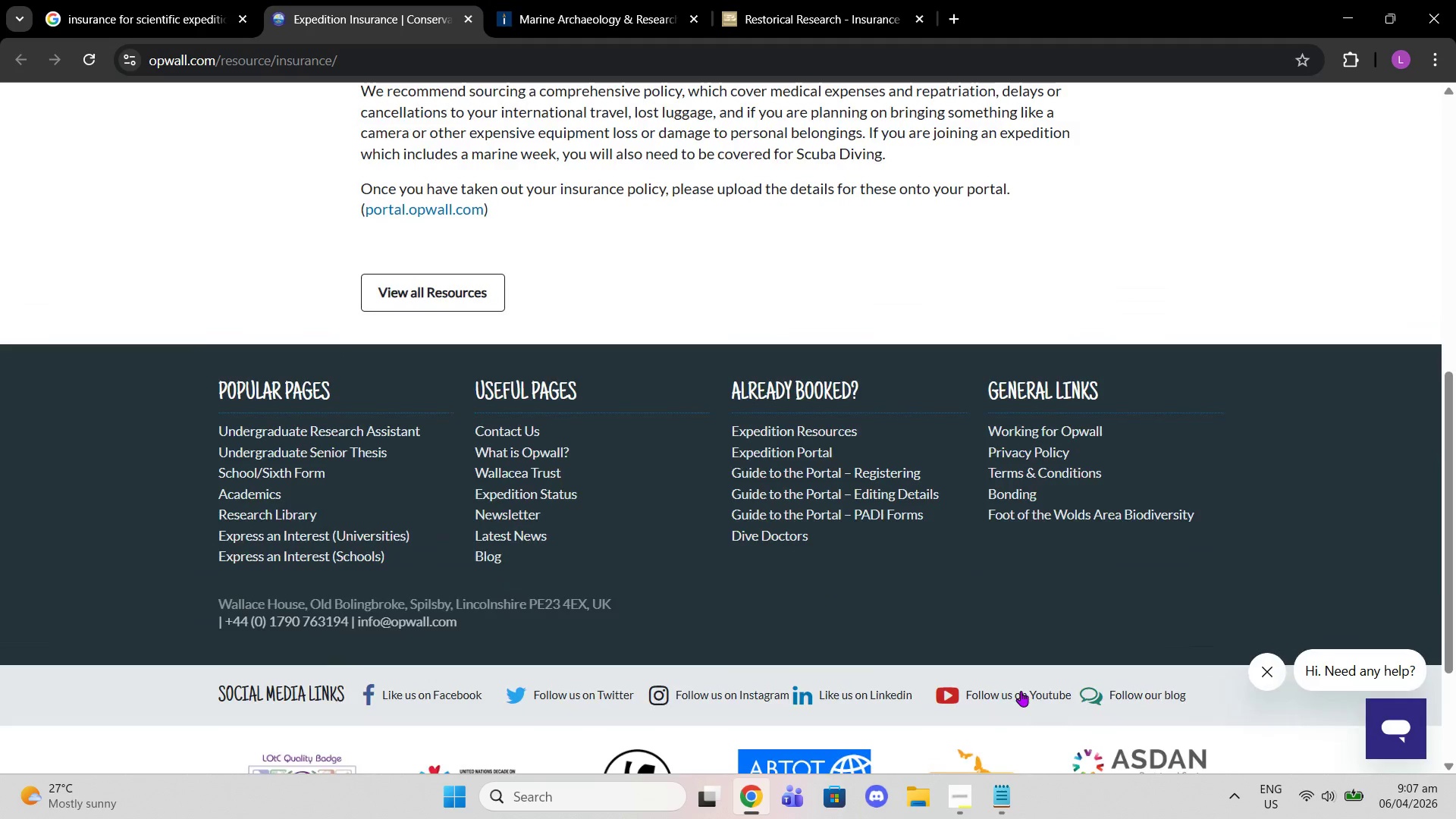 
scroll: coordinate [1021, 691], scroll_direction: up, amount: 2.0
 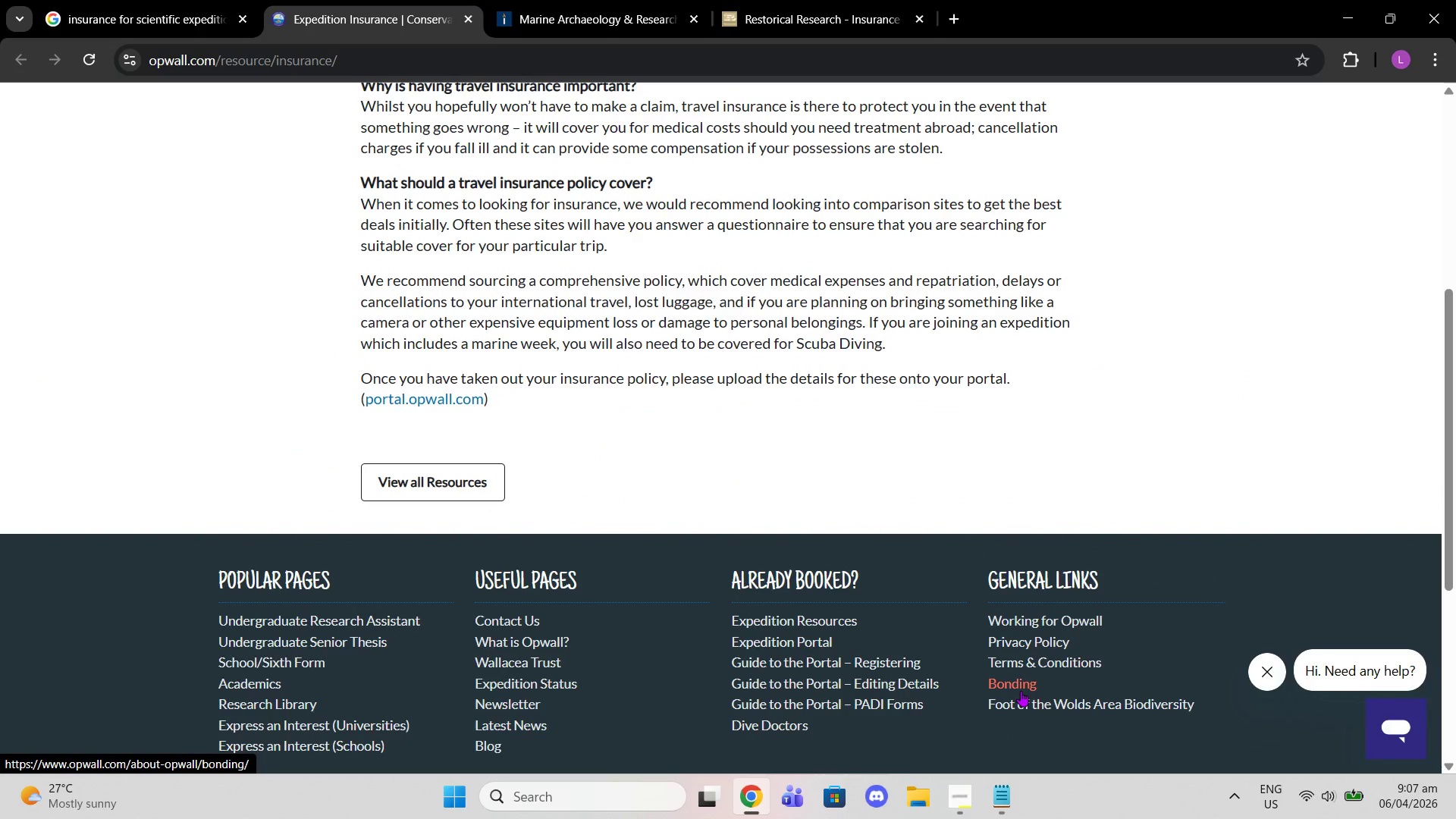 
scroll: coordinate [1021, 691], scroll_direction: none, amount: 0.0
 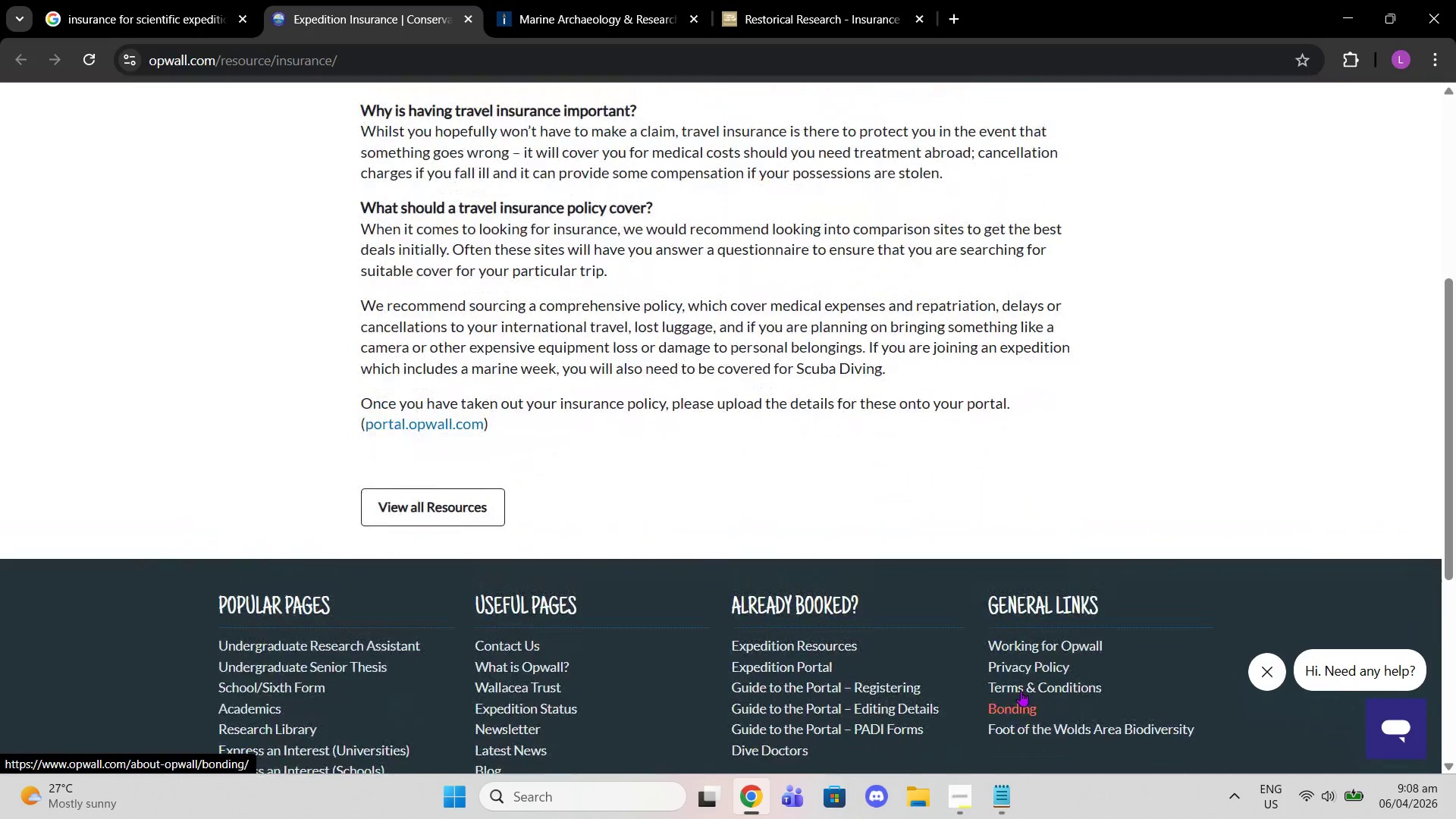 
scroll: coordinate [1021, 691], scroll_direction: up, amount: 3.0
 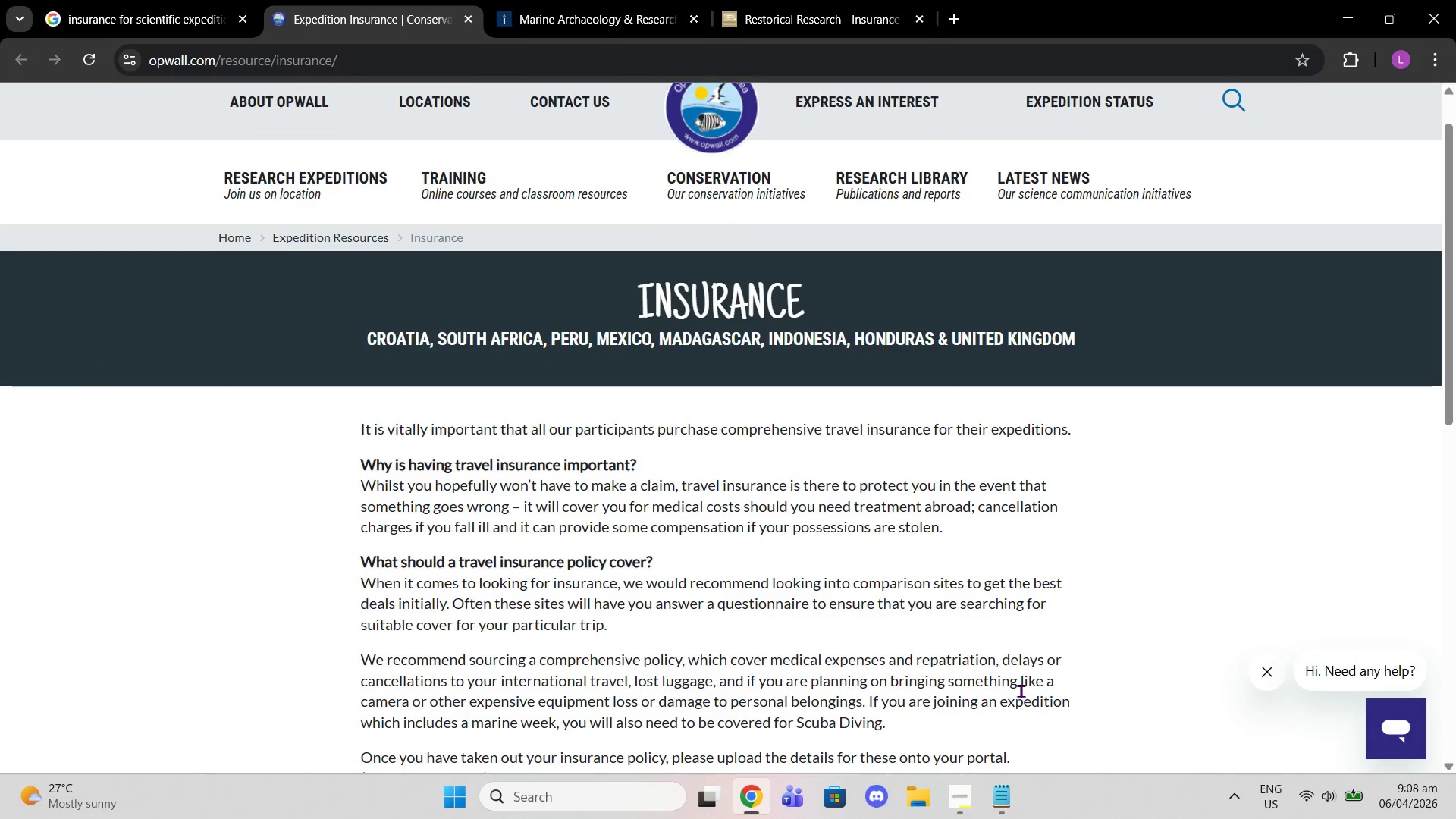 
scroll: coordinate [1021, 691], scroll_direction: down, amount: 2.0
 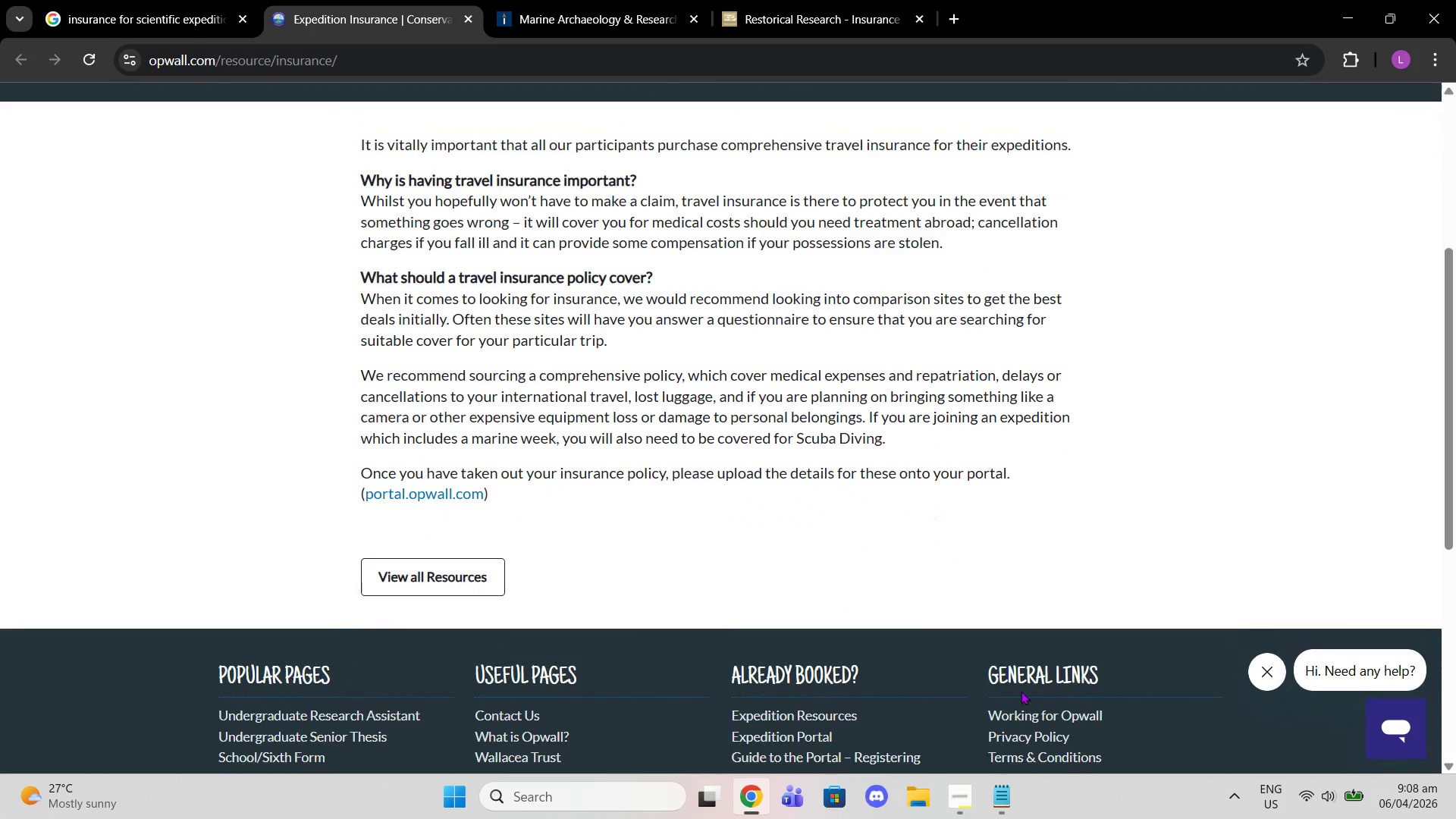 
scroll: coordinate [1021, 691], scroll_direction: up, amount: 2.0
 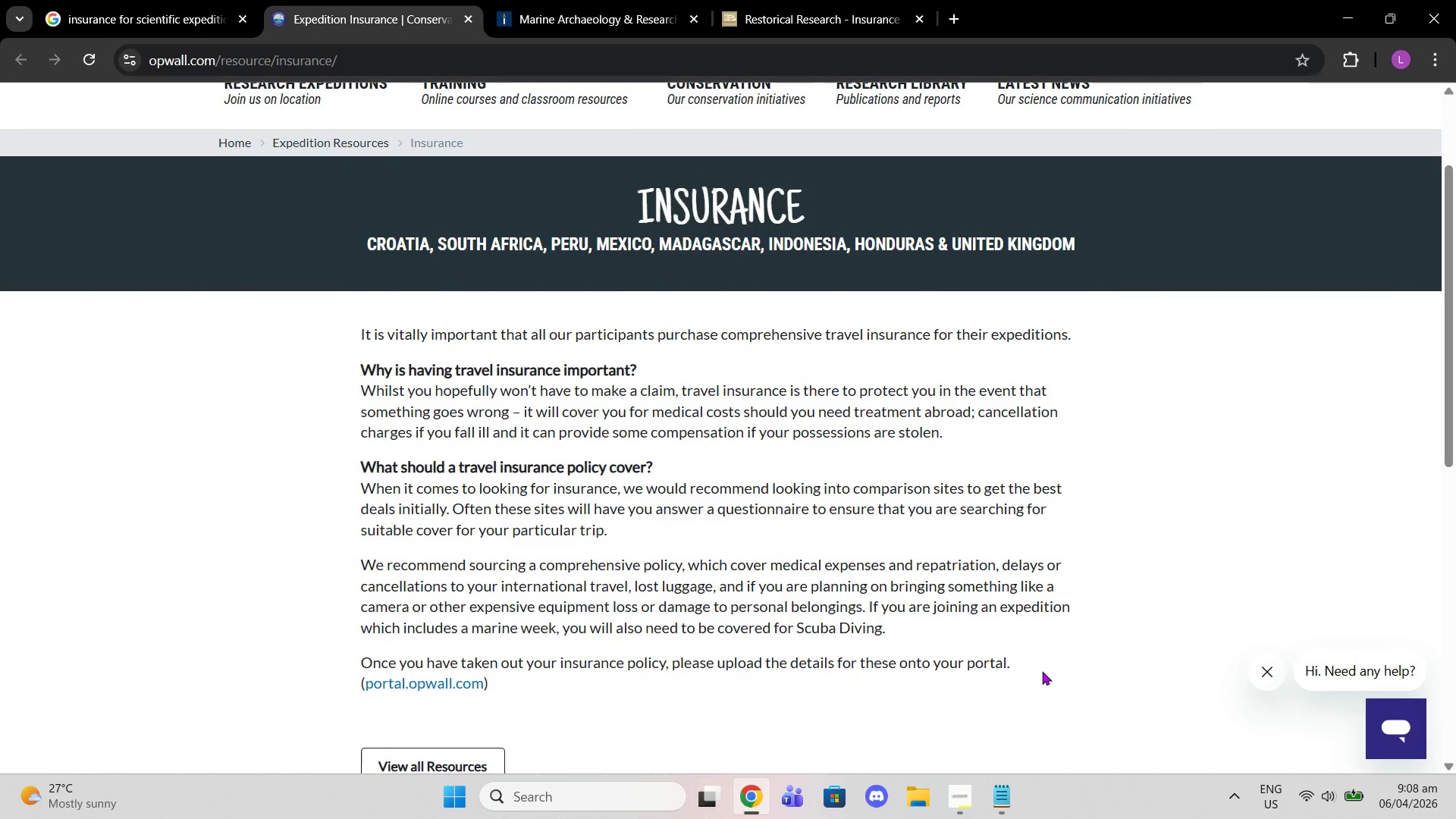 
scroll: coordinate [1319, 818], scroll_direction: down, amount: 1.0
 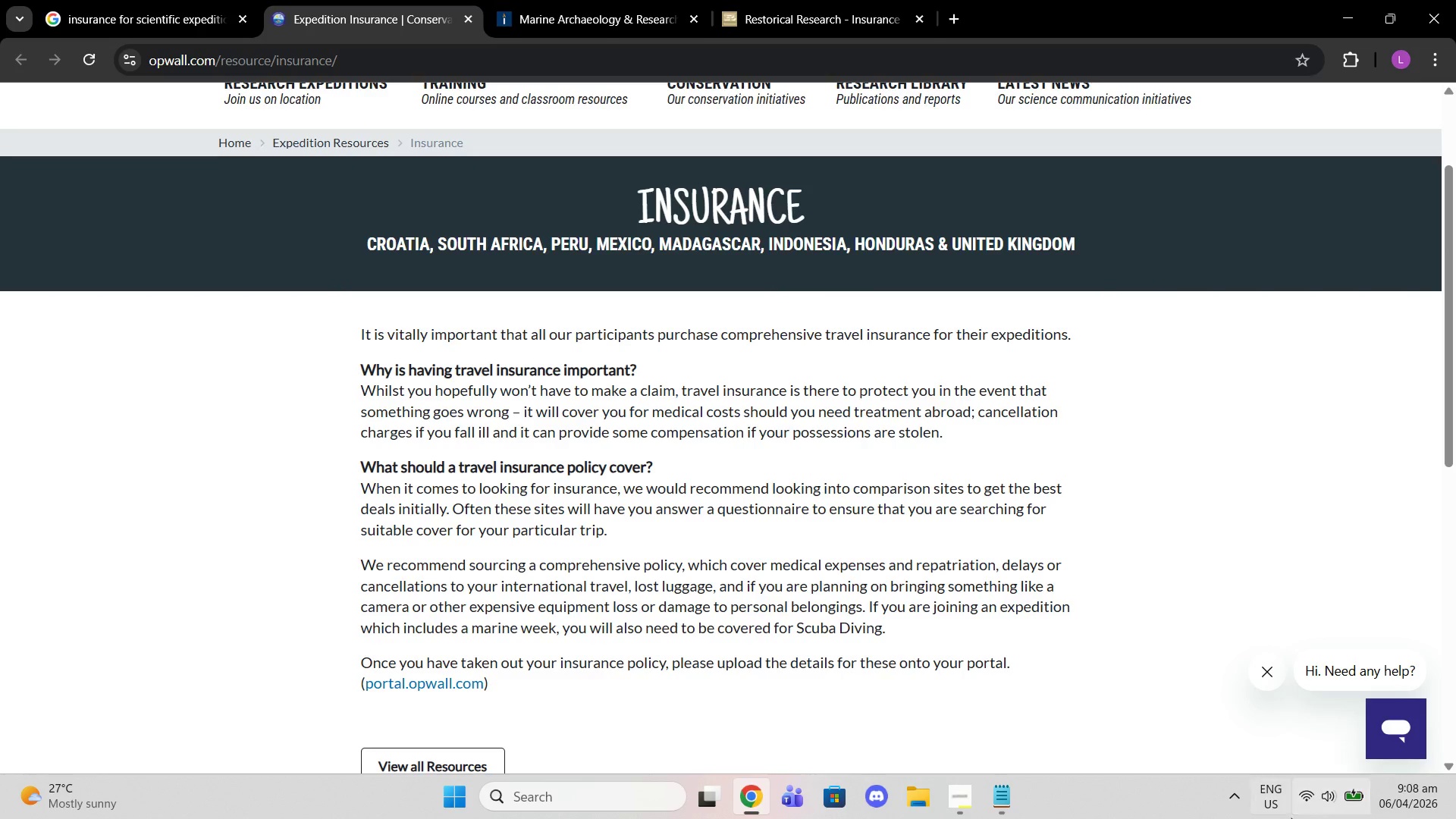 
scroll: coordinate [1246, 796], scroll_direction: up, amount: 1.0
 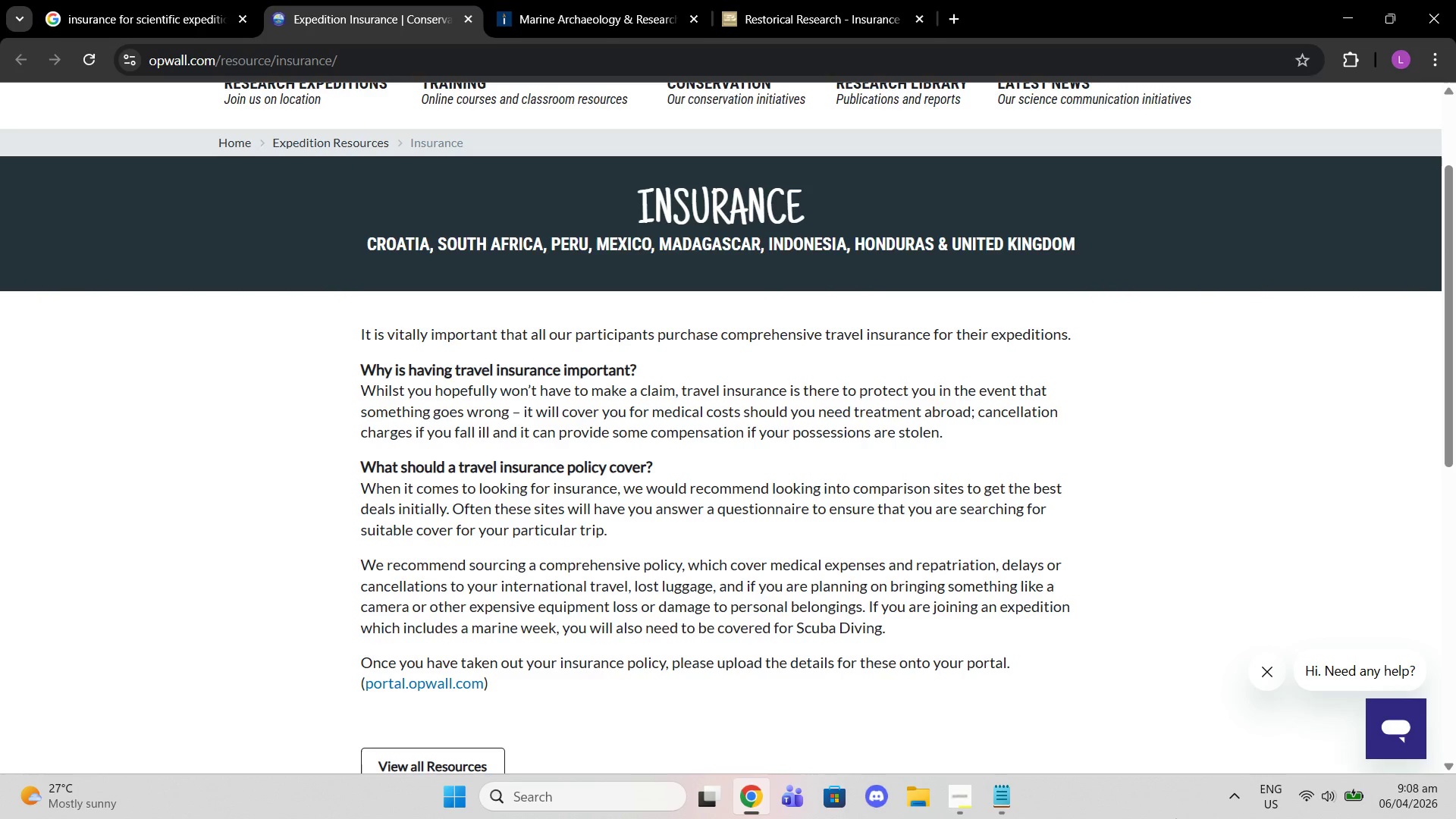 
scroll: coordinate [1175, 818], scroll_direction: down, amount: 2.0
 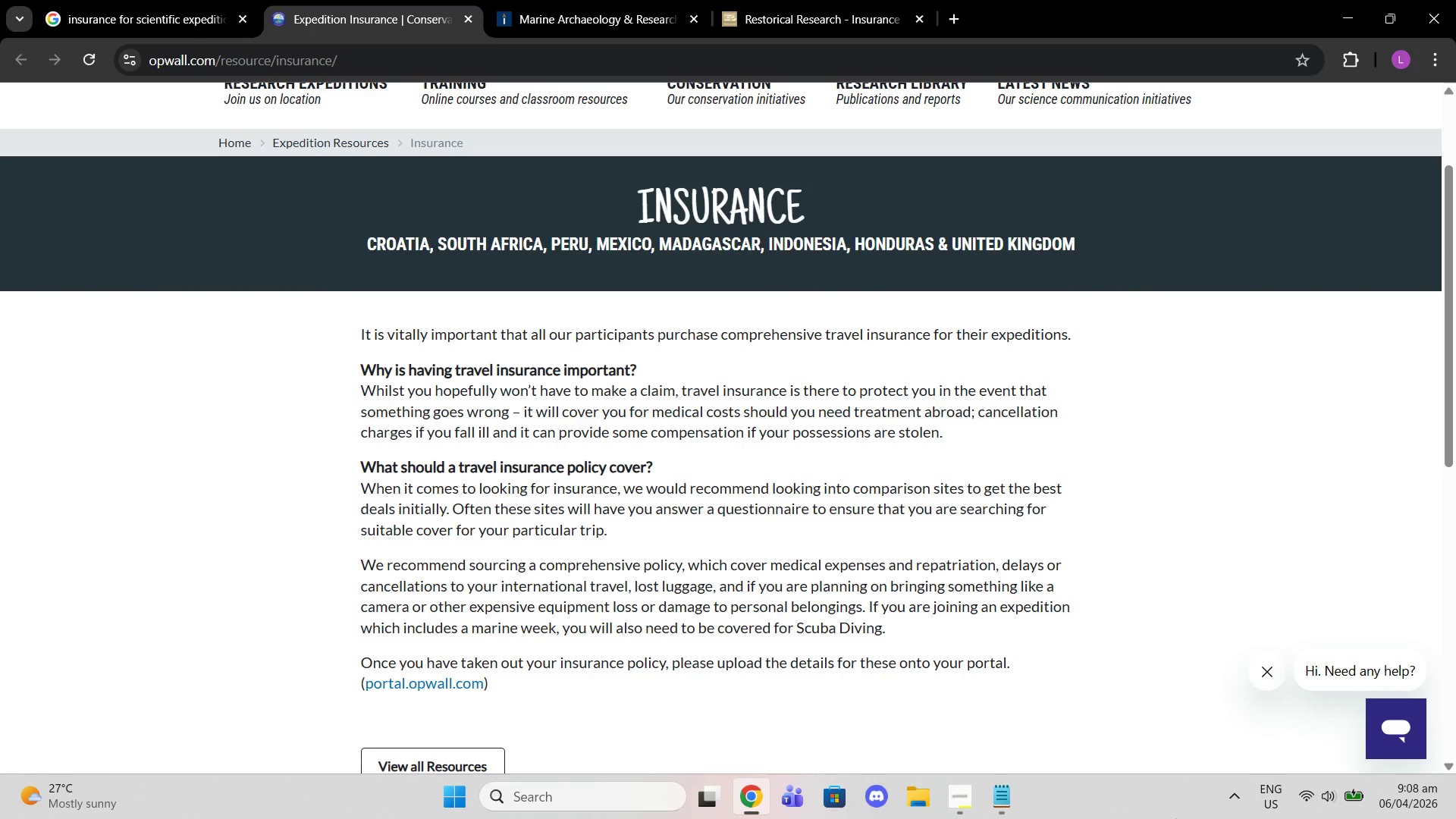 
scroll: coordinate [1238, 717], scroll_direction: up, amount: 2.0
 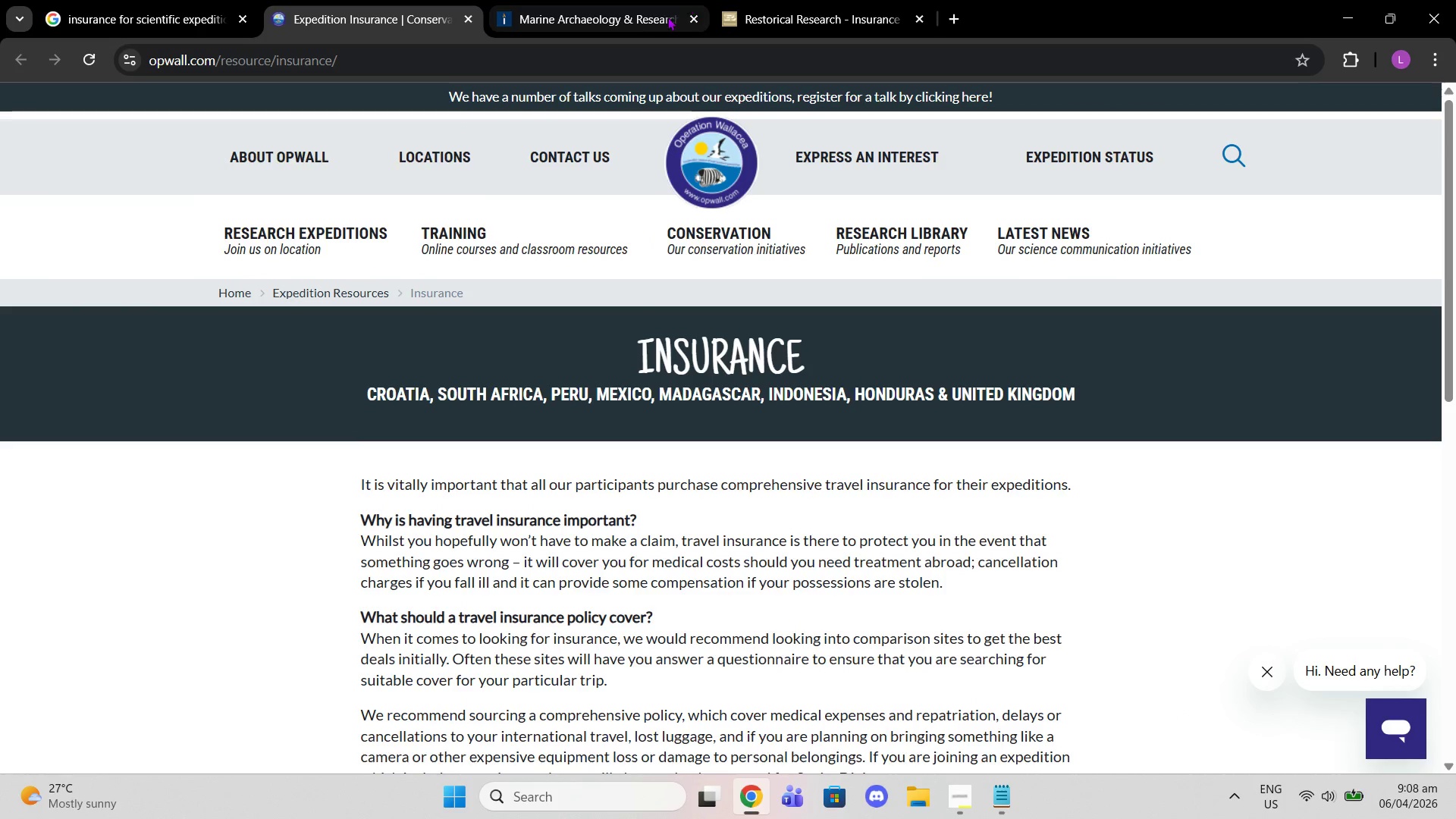 
left_click([617, 30])
 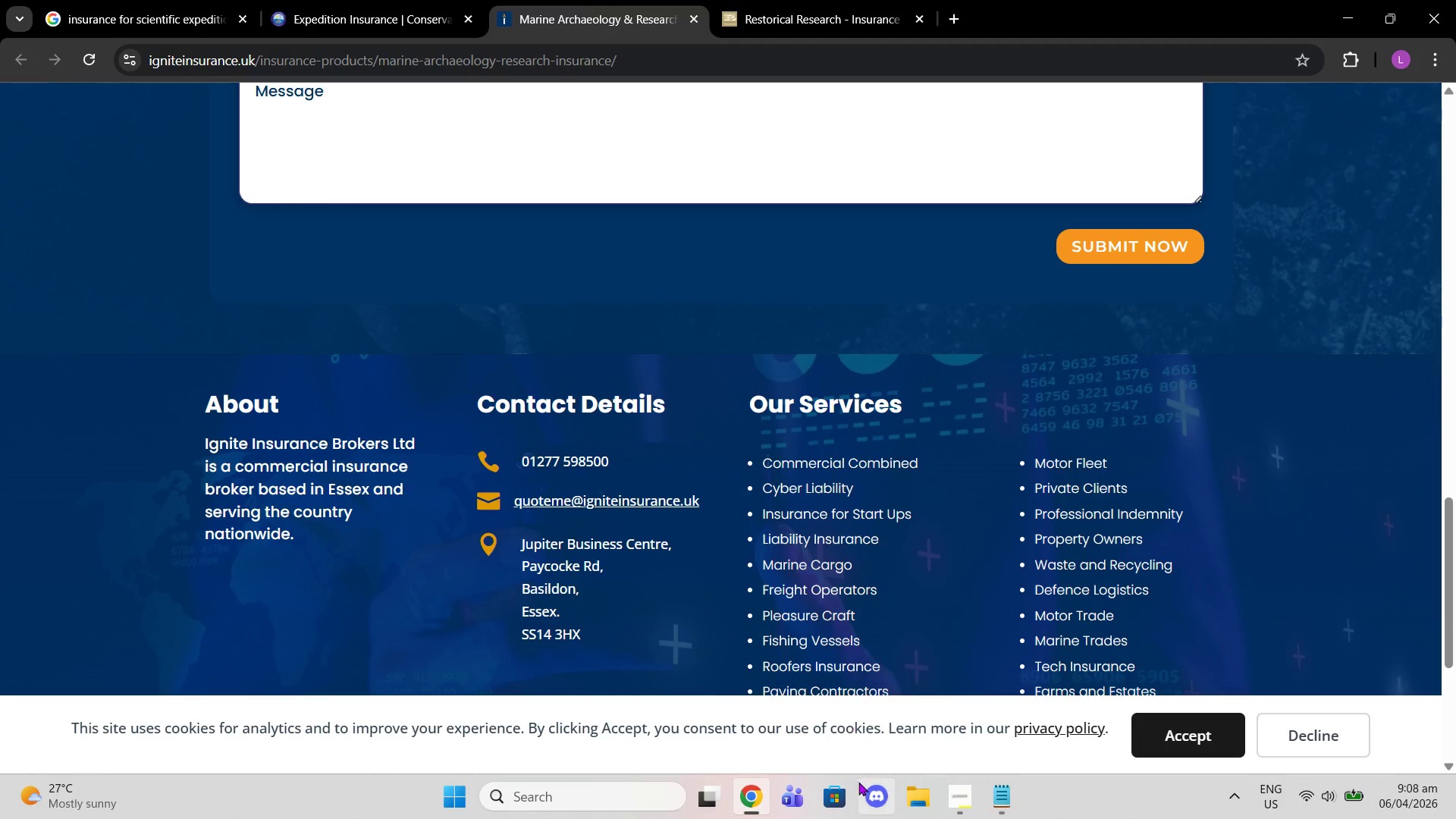 
scroll: coordinate [874, 802], scroll_direction: down, amount: 2.0
 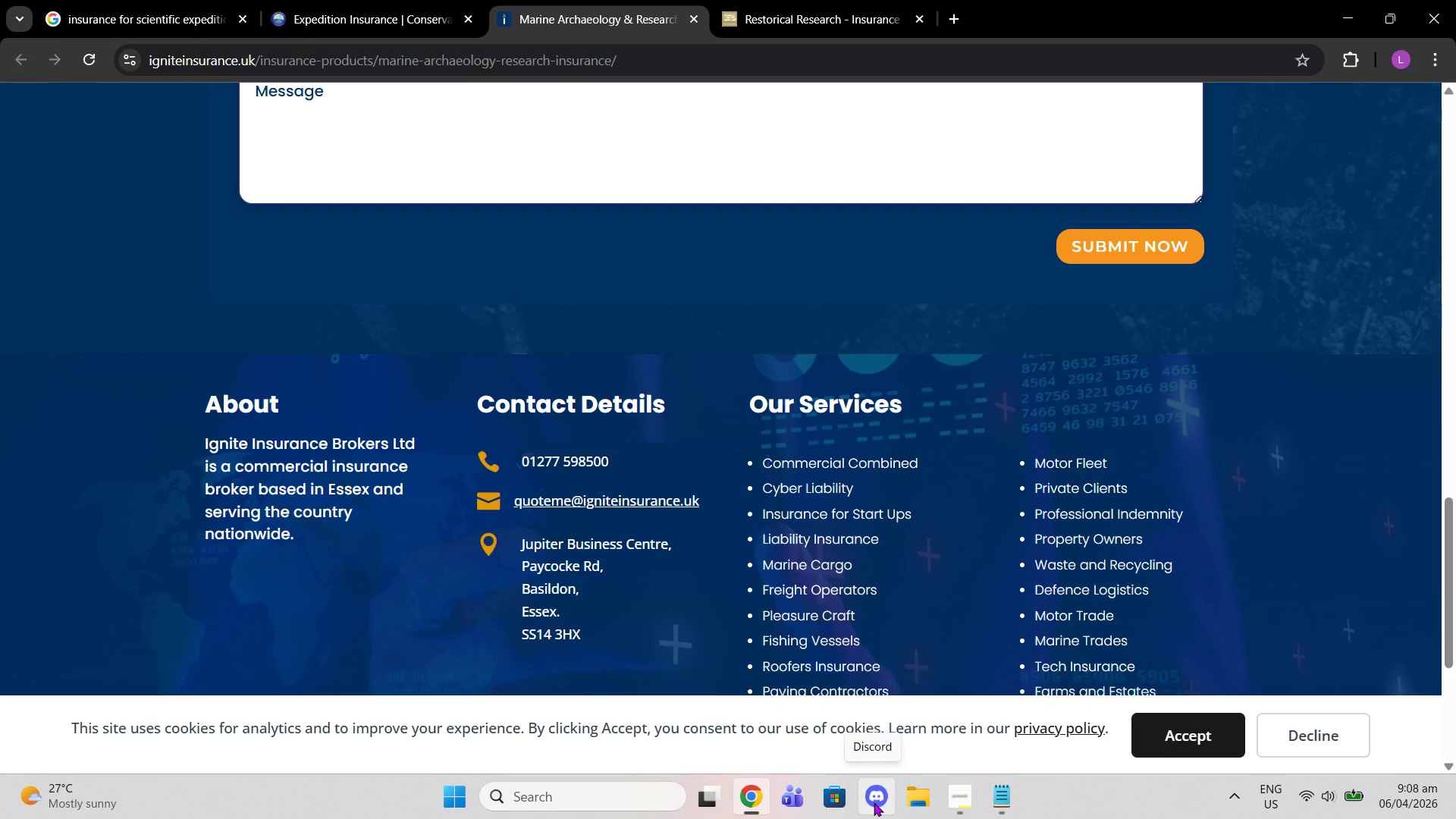 
scroll: coordinate [878, 802], scroll_direction: up, amount: 1.0
 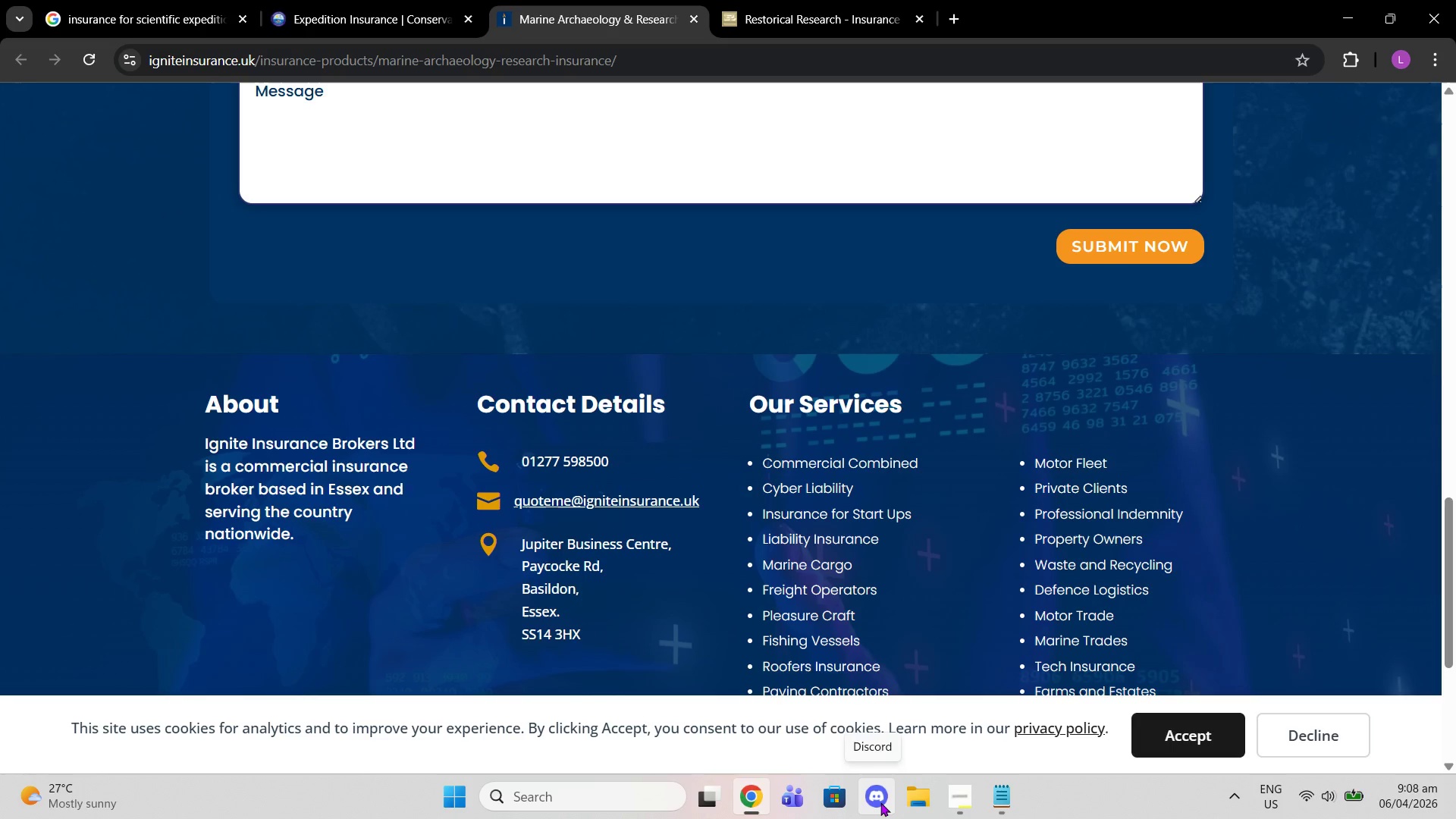 
scroll: coordinate [937, 818], scroll_direction: down, amount: 6.0
 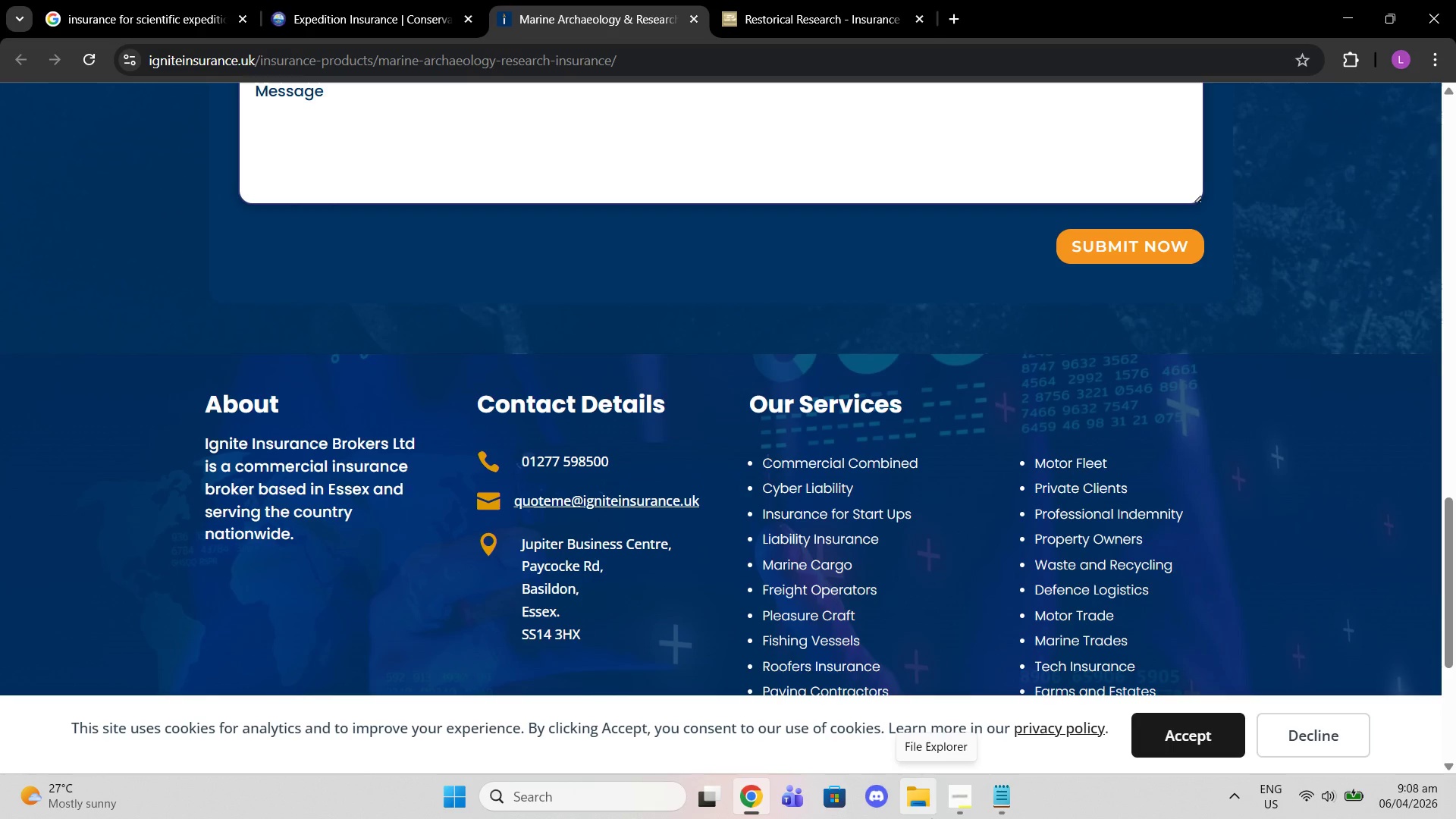 
scroll: coordinate [931, 818], scroll_direction: up, amount: 2.0
 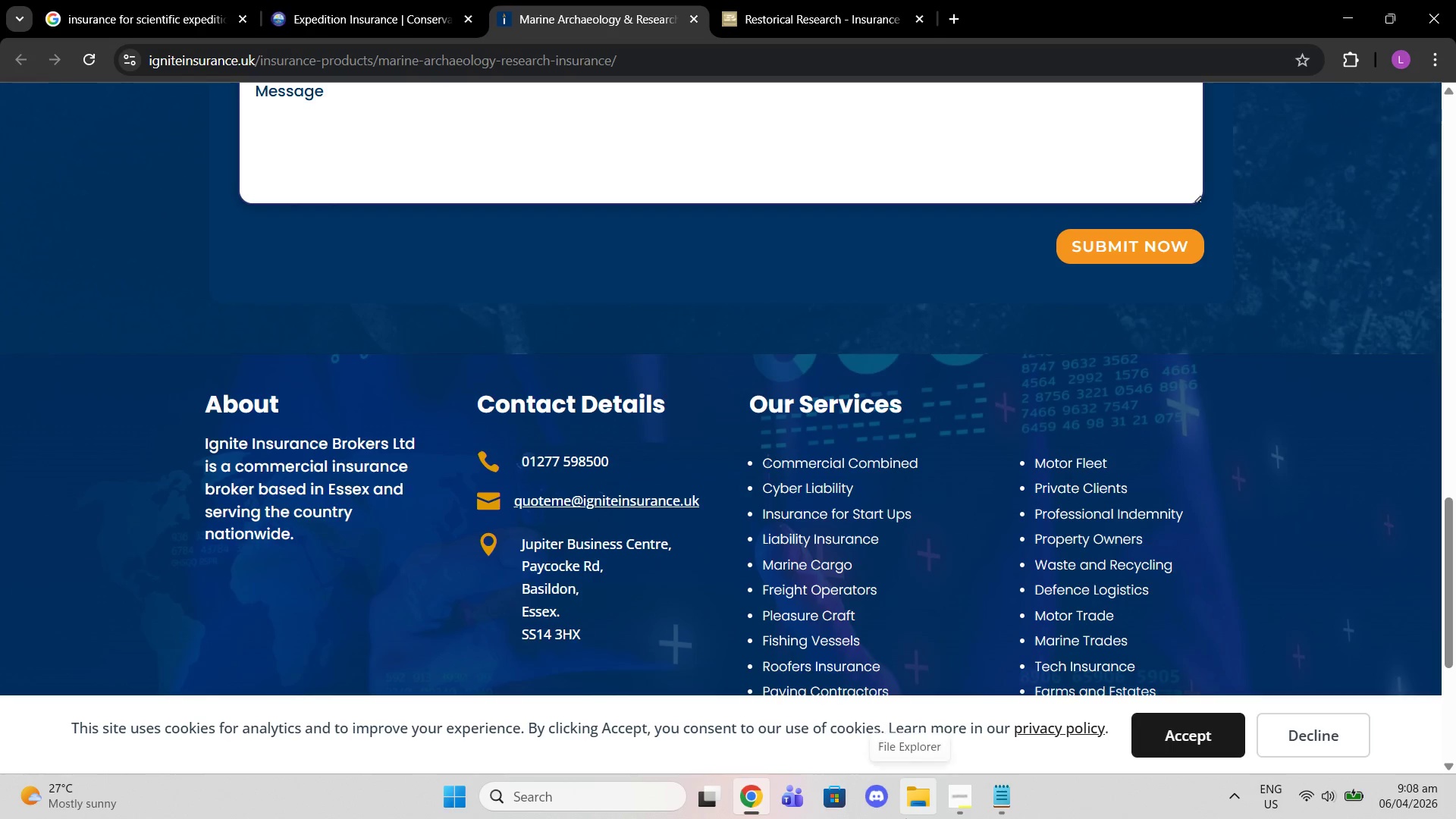 
scroll: coordinate [882, 817], scroll_direction: down, amount: 5.0
 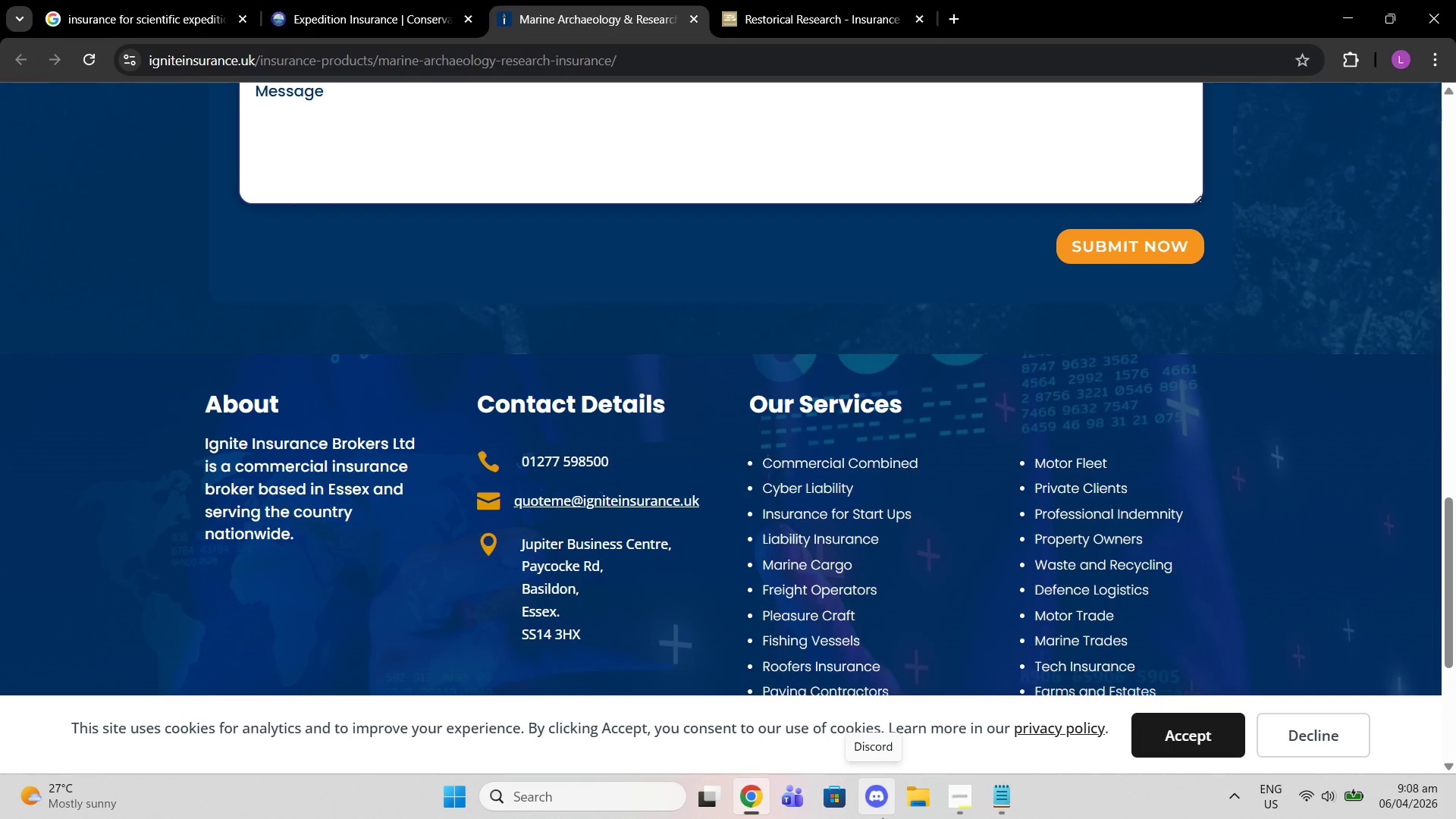 
scroll: coordinate [824, 545], scroll_direction: up, amount: 3.0
 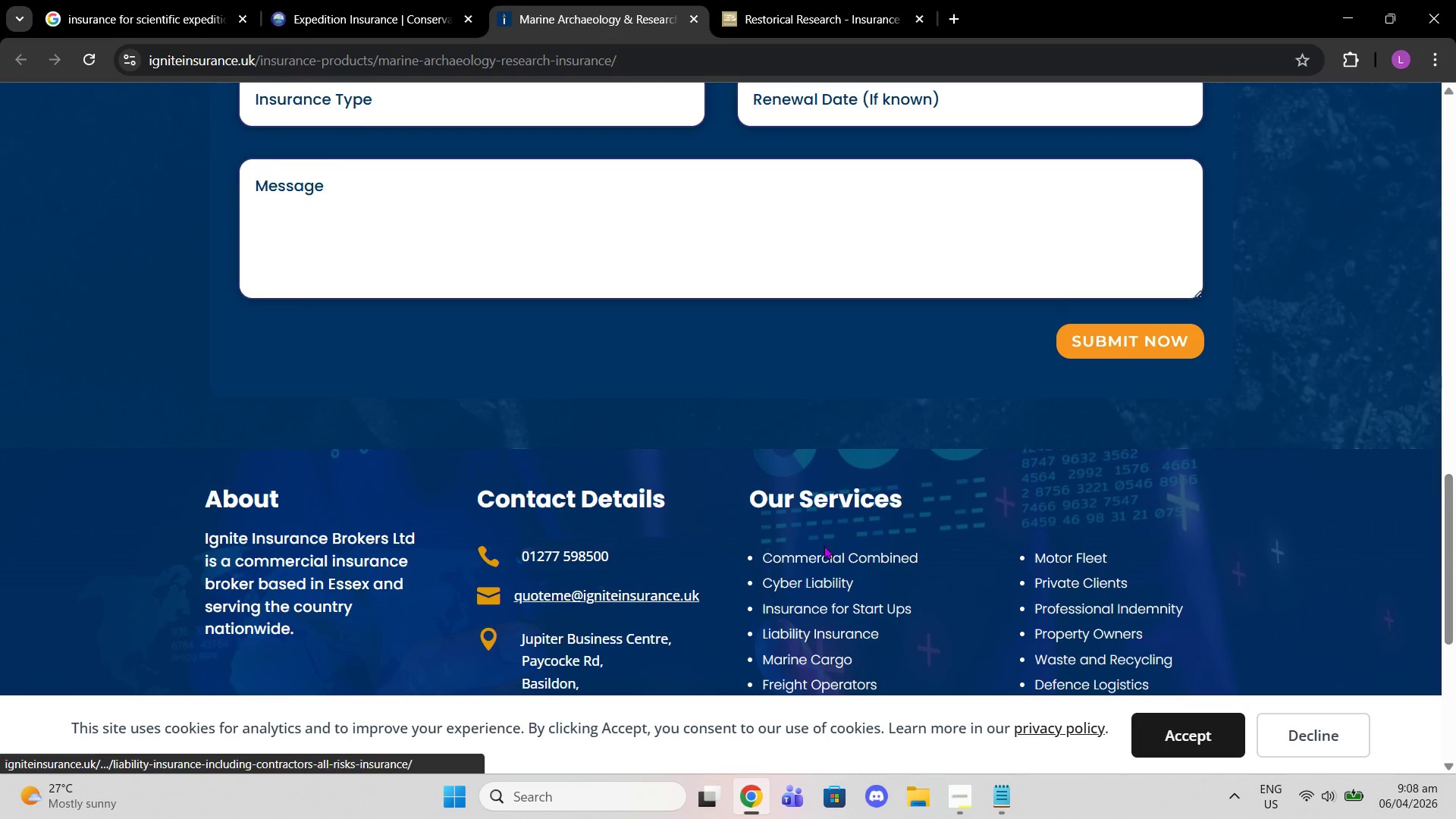 
scroll: coordinate [824, 545], scroll_direction: down, amount: 1.0
 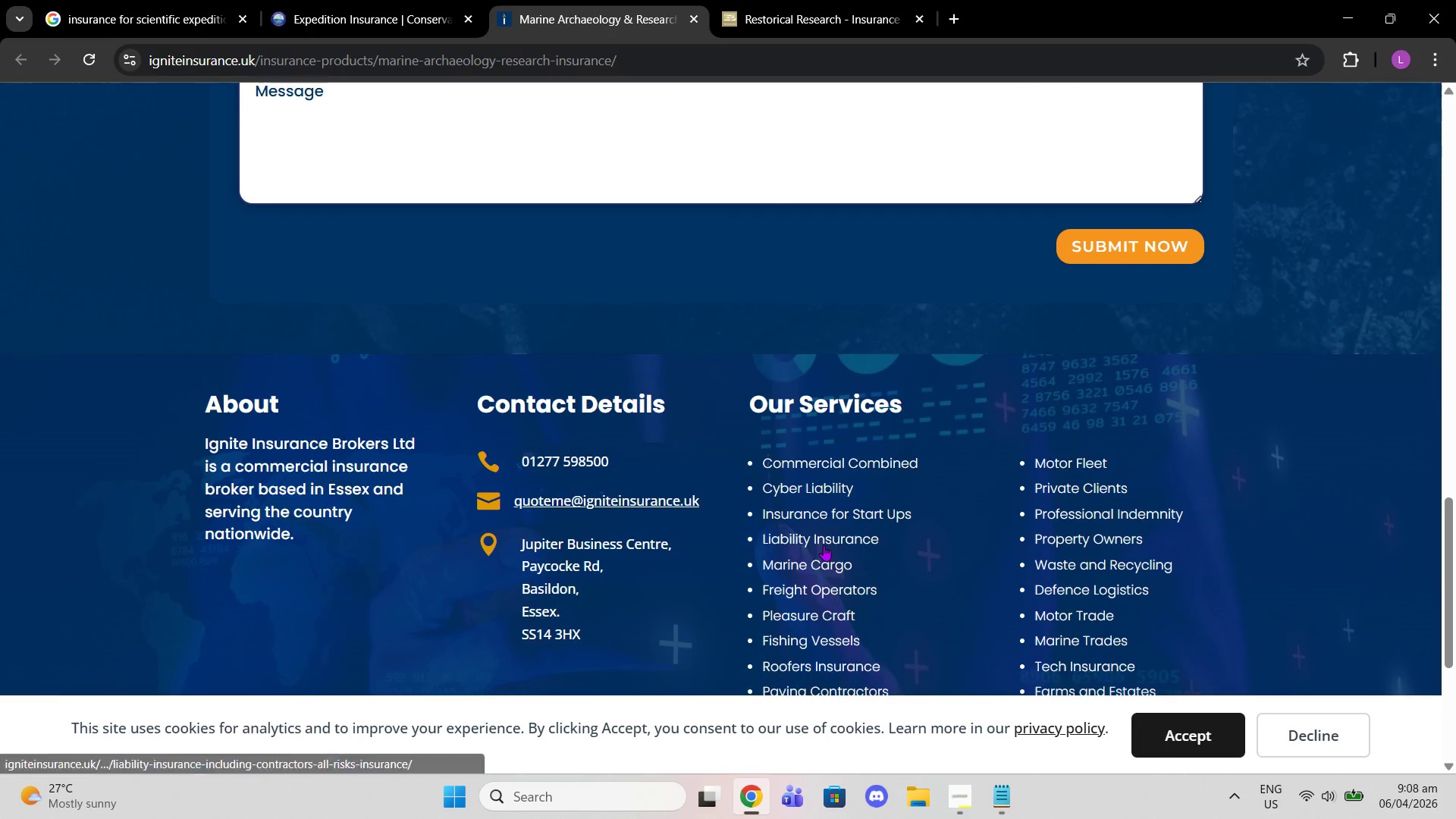 
scroll: coordinate [824, 545], scroll_direction: up, amount: 1.0
 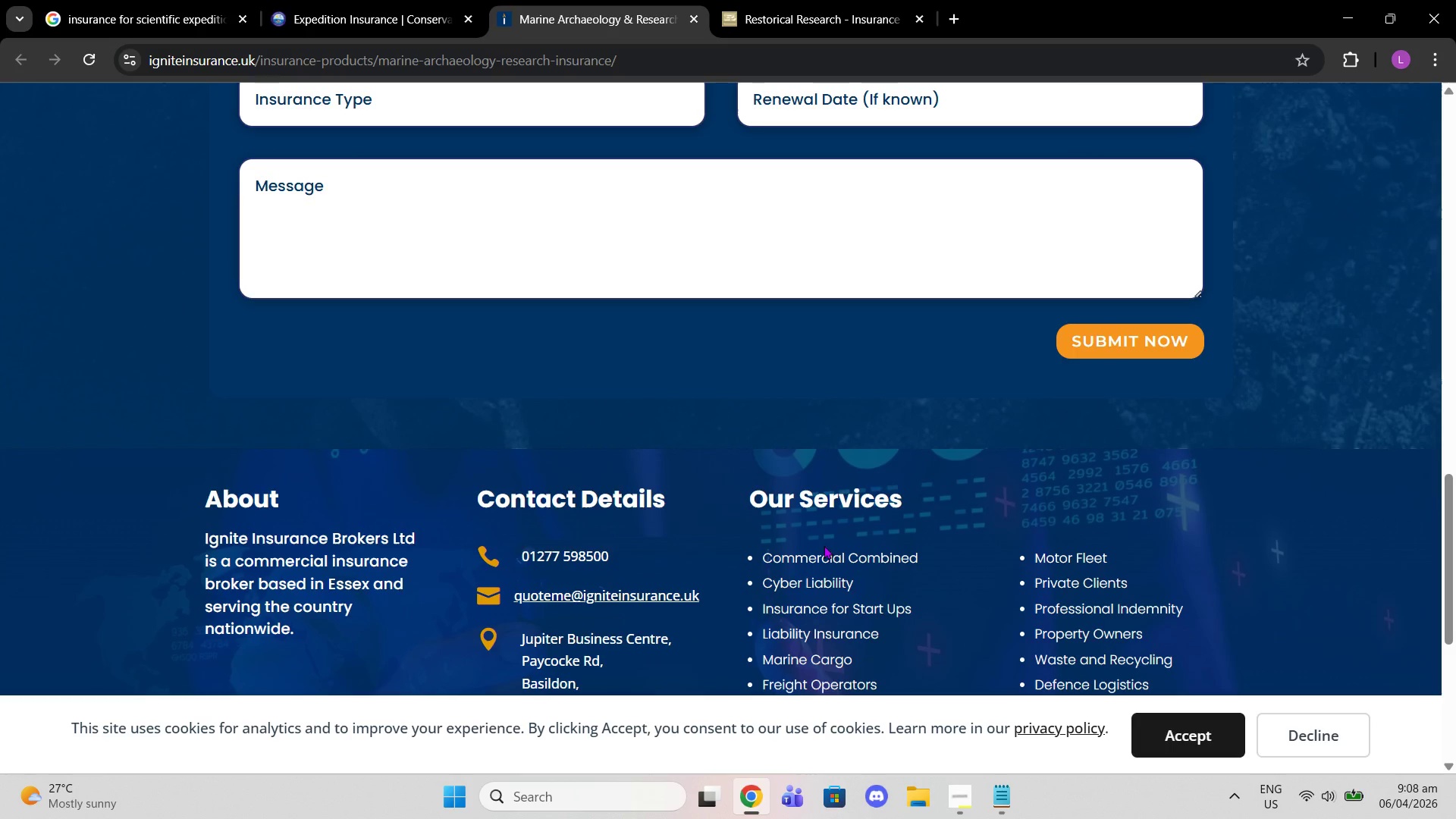 
scroll: coordinate [824, 545], scroll_direction: down, amount: 1.0
 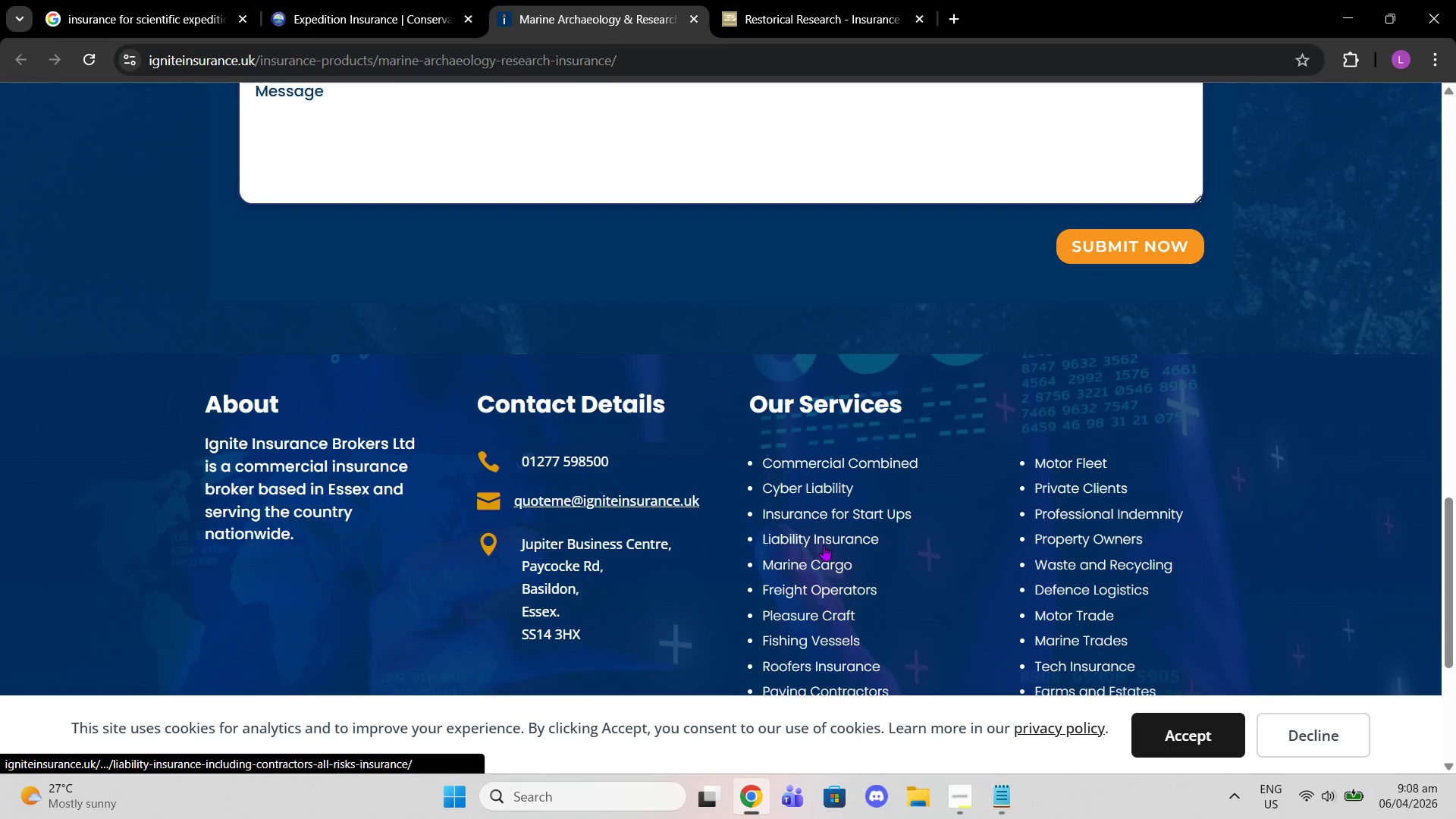 
scroll: coordinate [917, 714], scroll_direction: up, amount: 9.0
 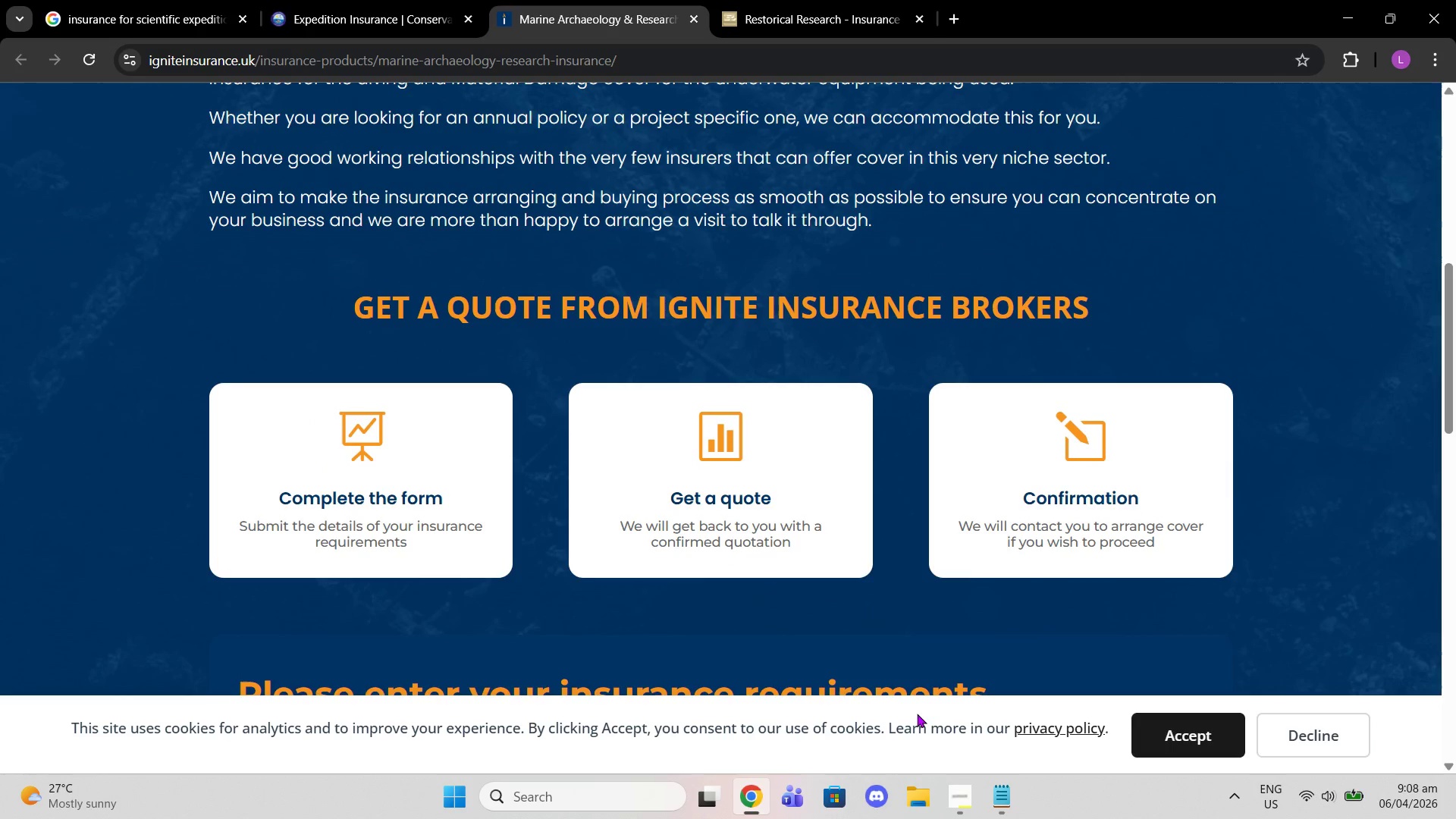 
scroll: coordinate [1040, 555], scroll_direction: up, amount: 7.0
 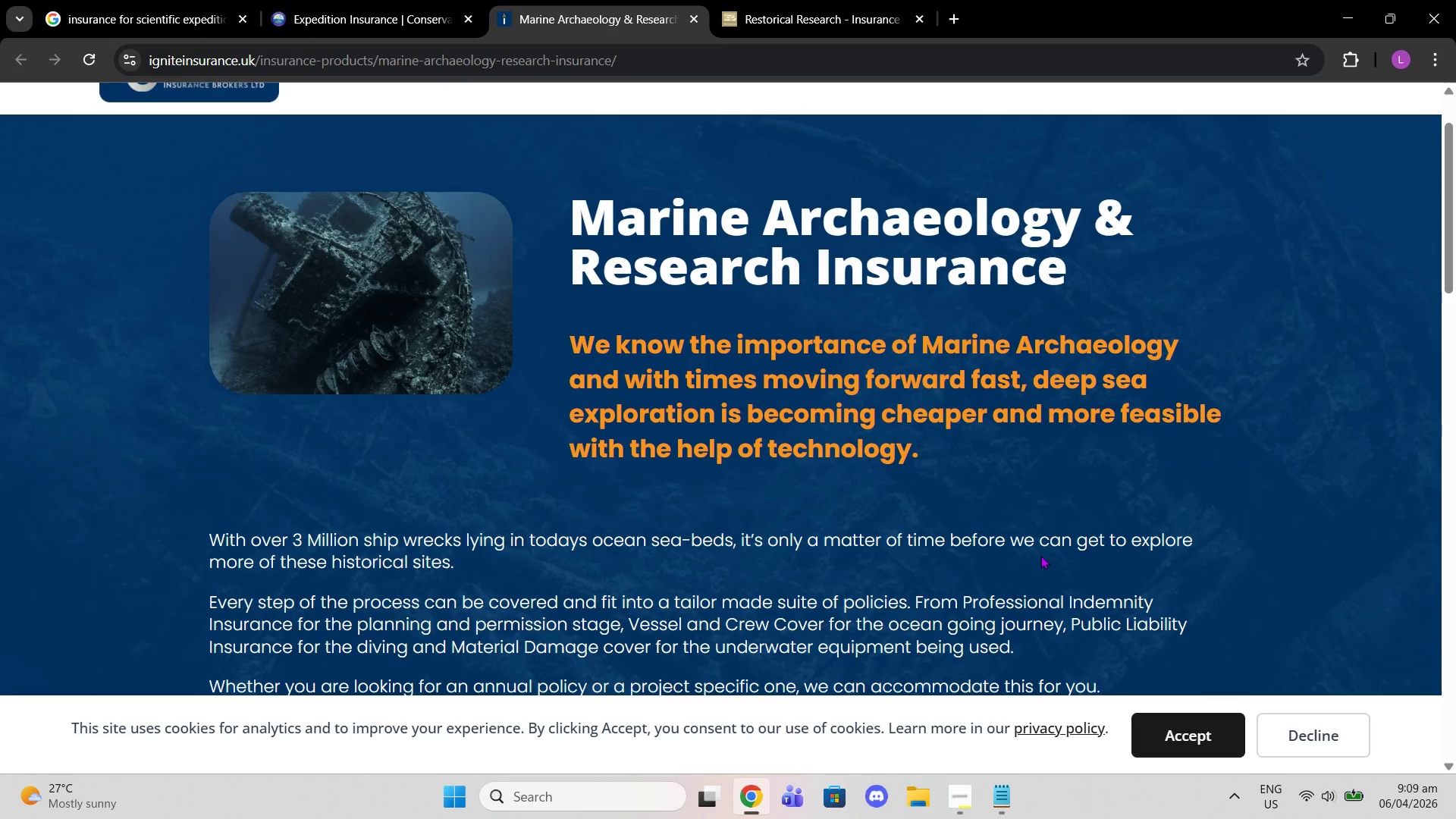 
scroll: coordinate [1040, 555], scroll_direction: none, amount: 0.0
 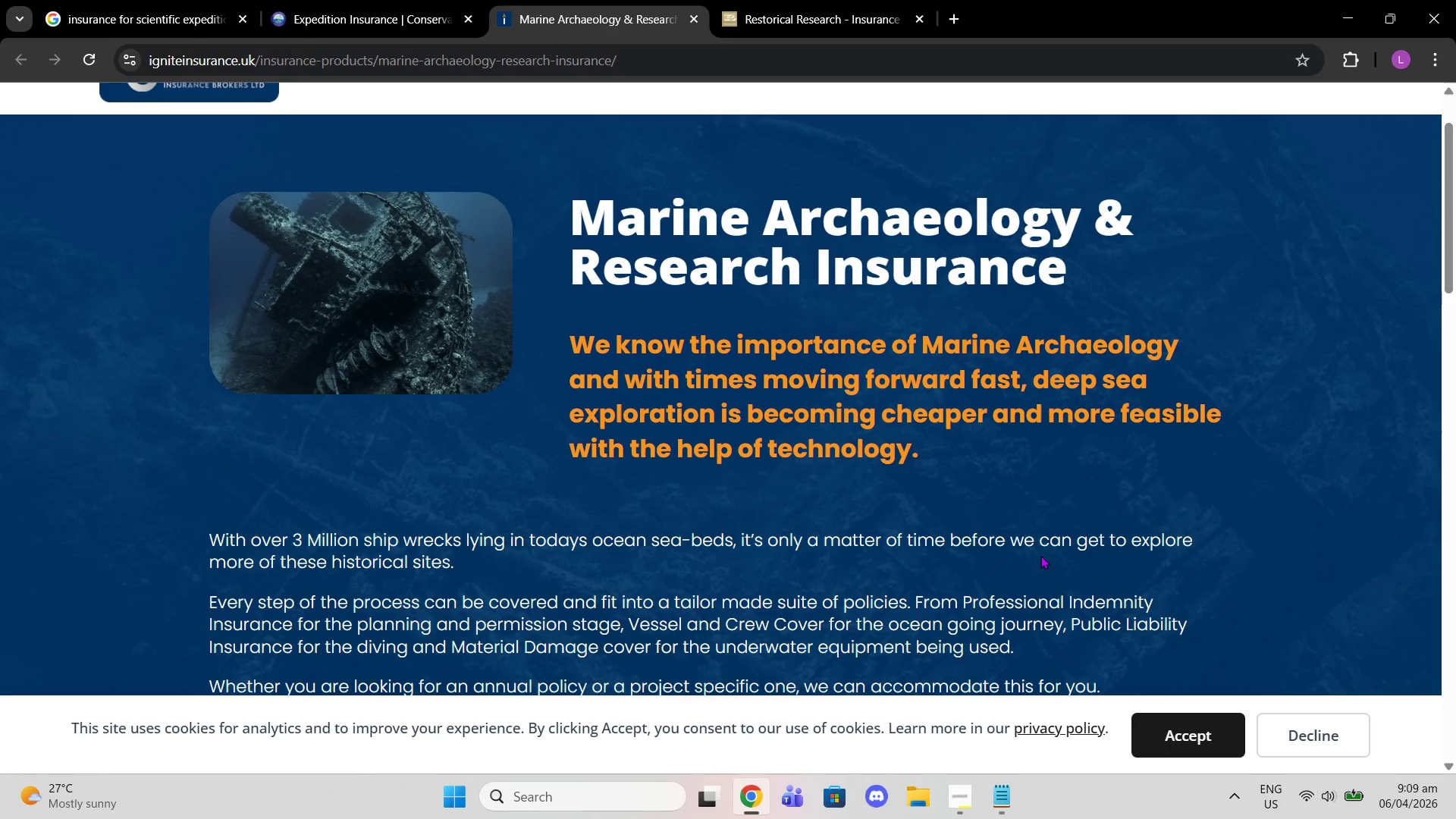 
scroll: coordinate [1036, 552], scroll_direction: up, amount: 4.0
 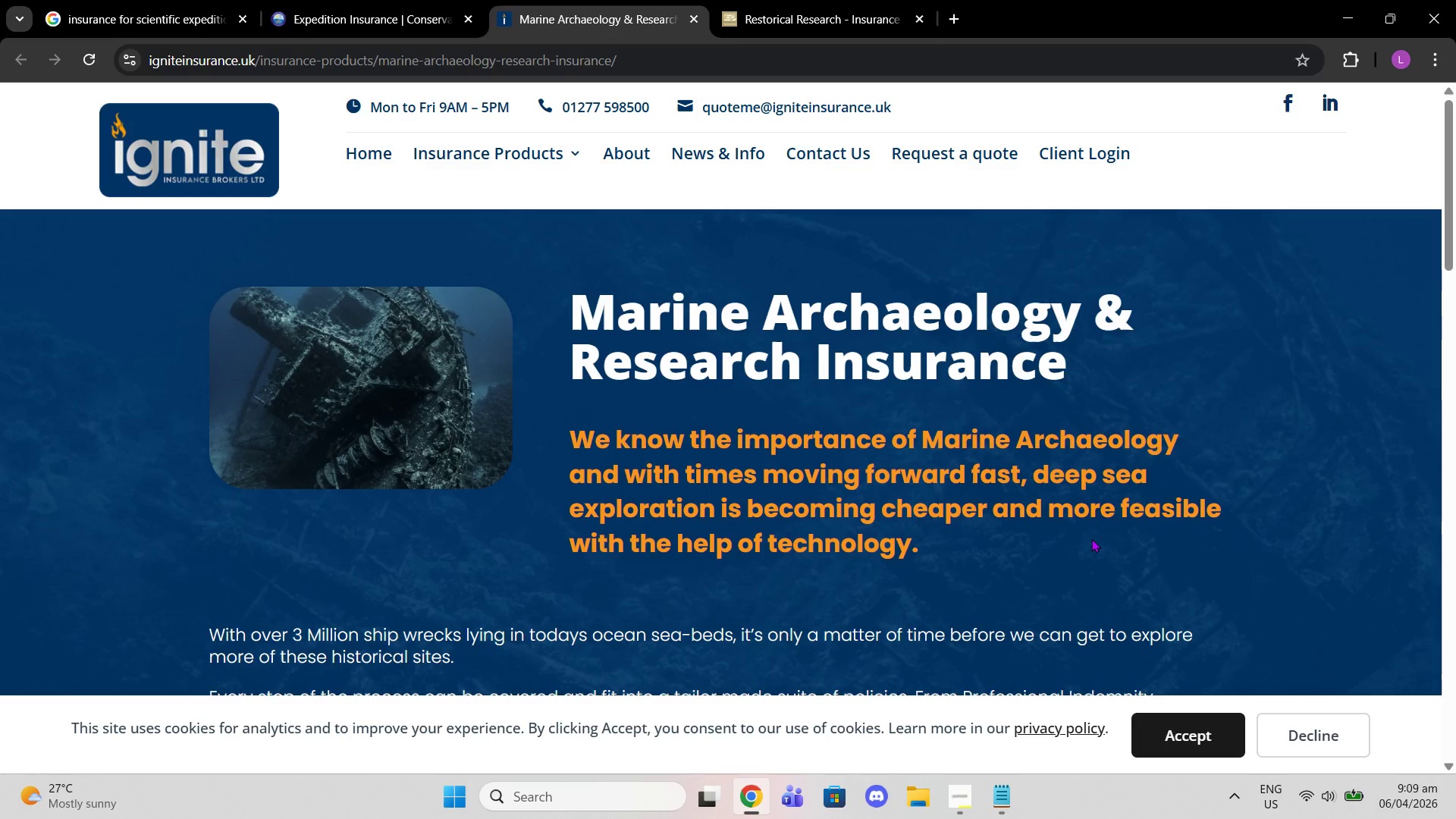 
wait(7.22)
 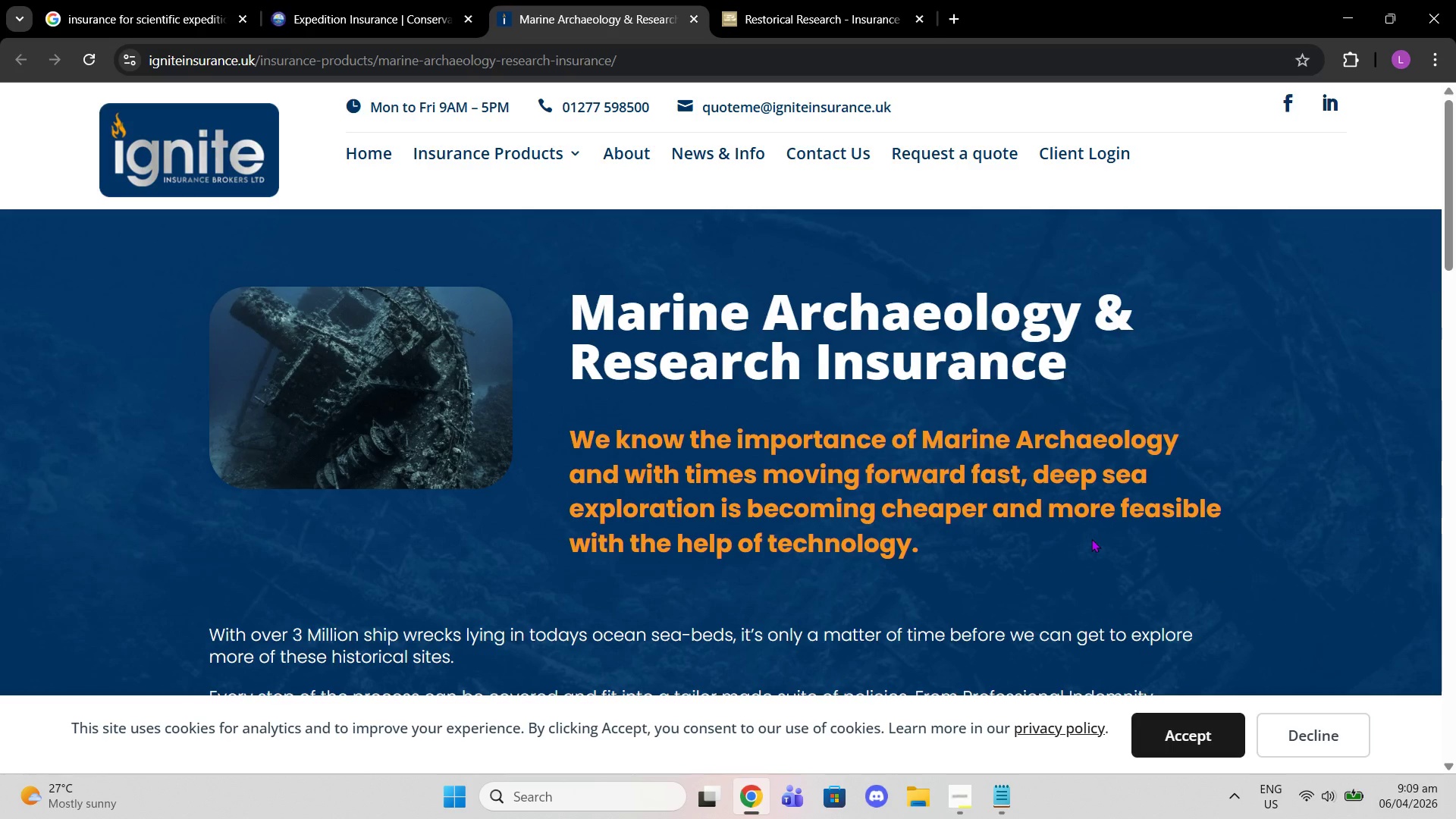 
scroll: coordinate [1090, 538], scroll_direction: up, amount: 2.0
 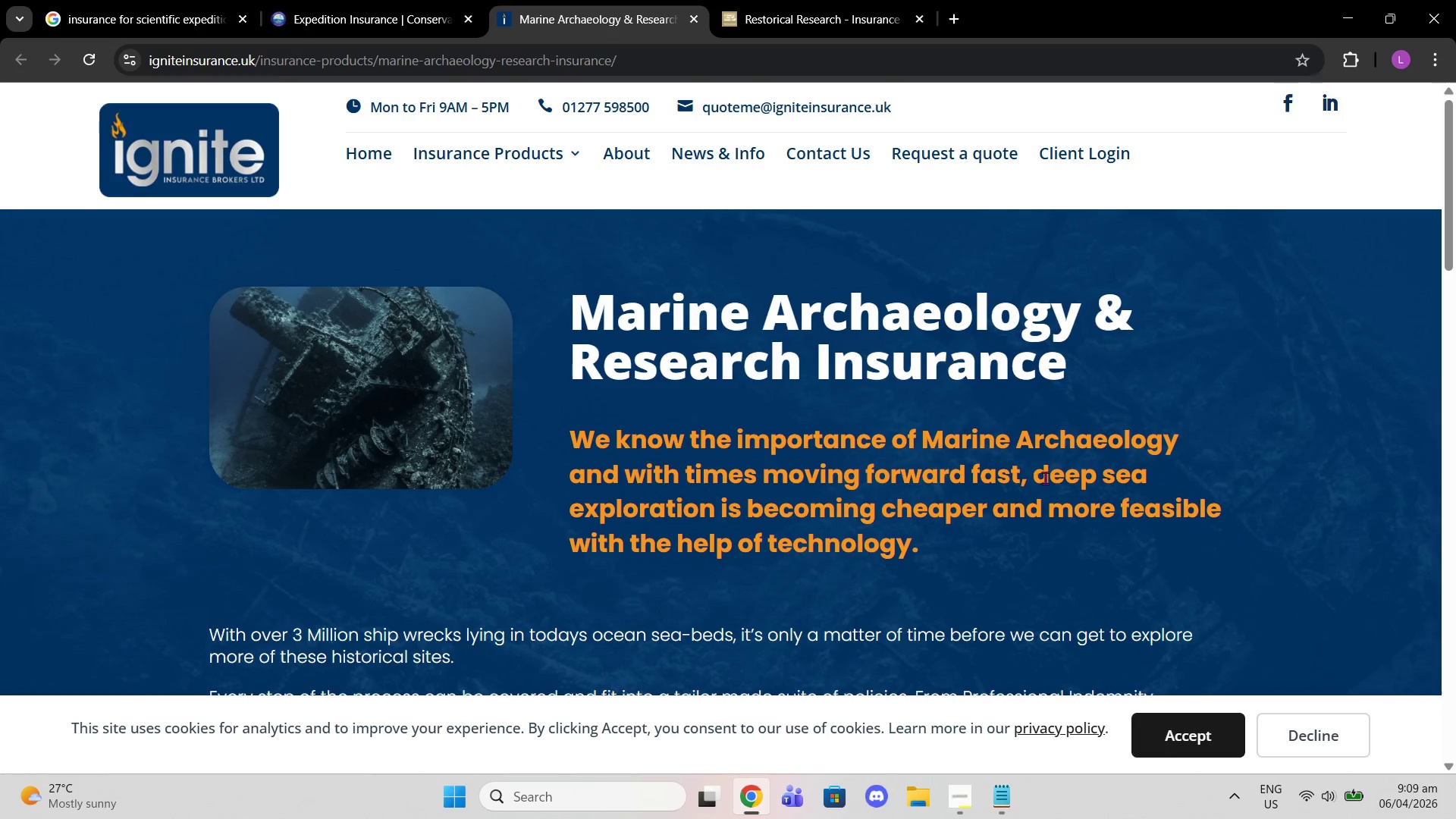 
scroll: coordinate [1045, 511], scroll_direction: down, amount: 6.0
 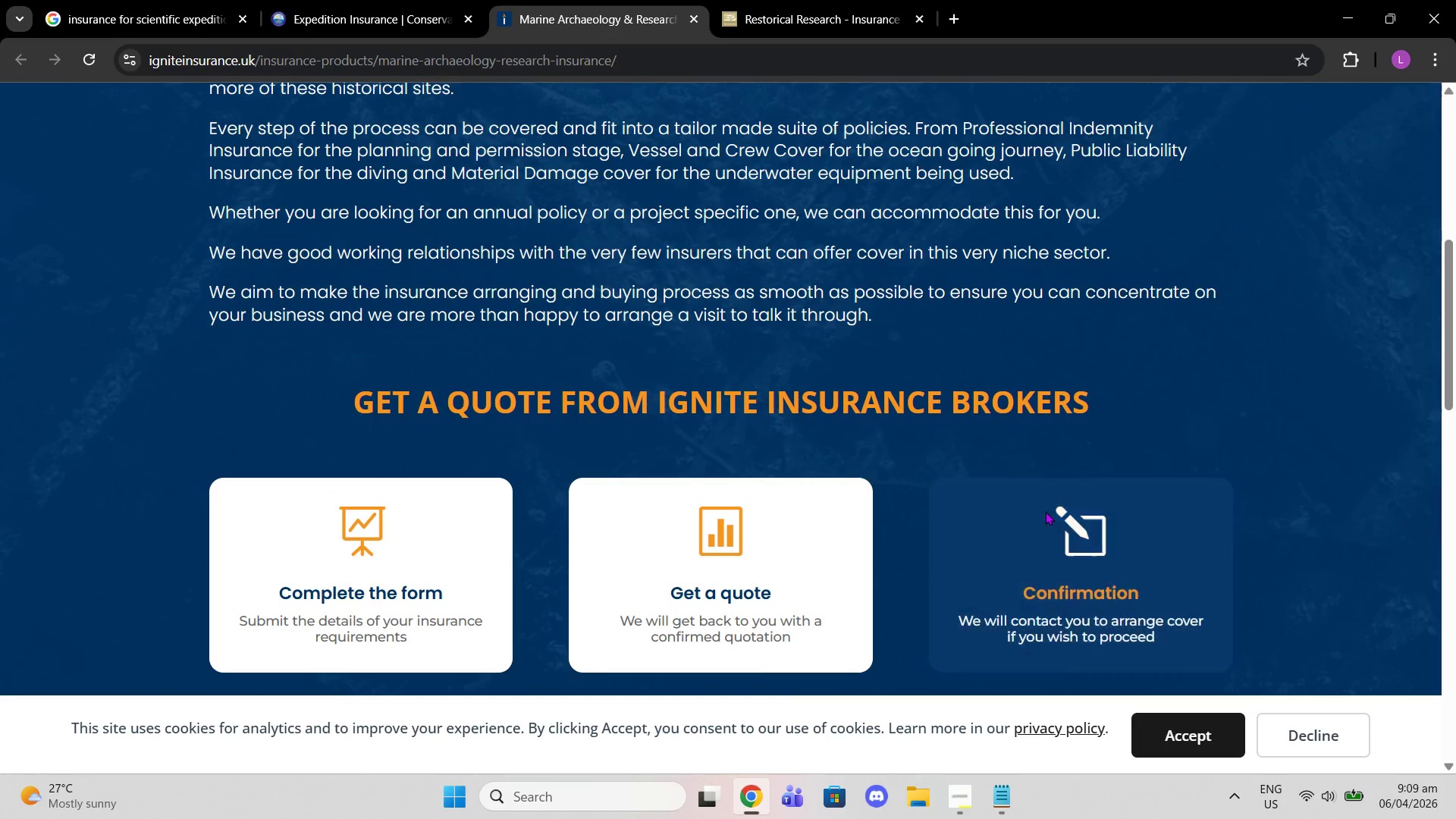 
scroll: coordinate [1045, 511], scroll_direction: up, amount: 5.0
 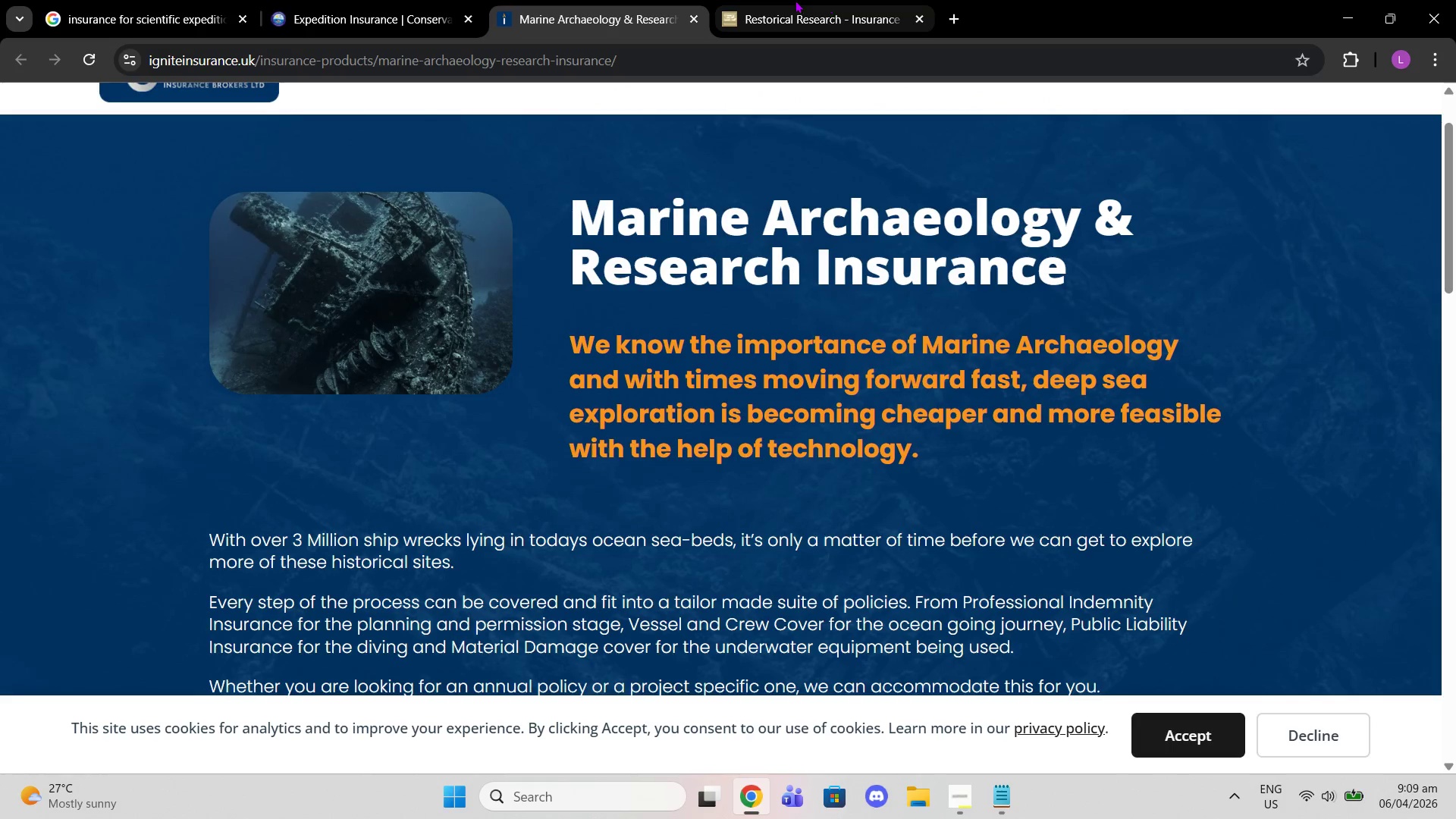 
left_click_drag(start_coordinate=[795, 1], to_coordinate=[793, 5])
 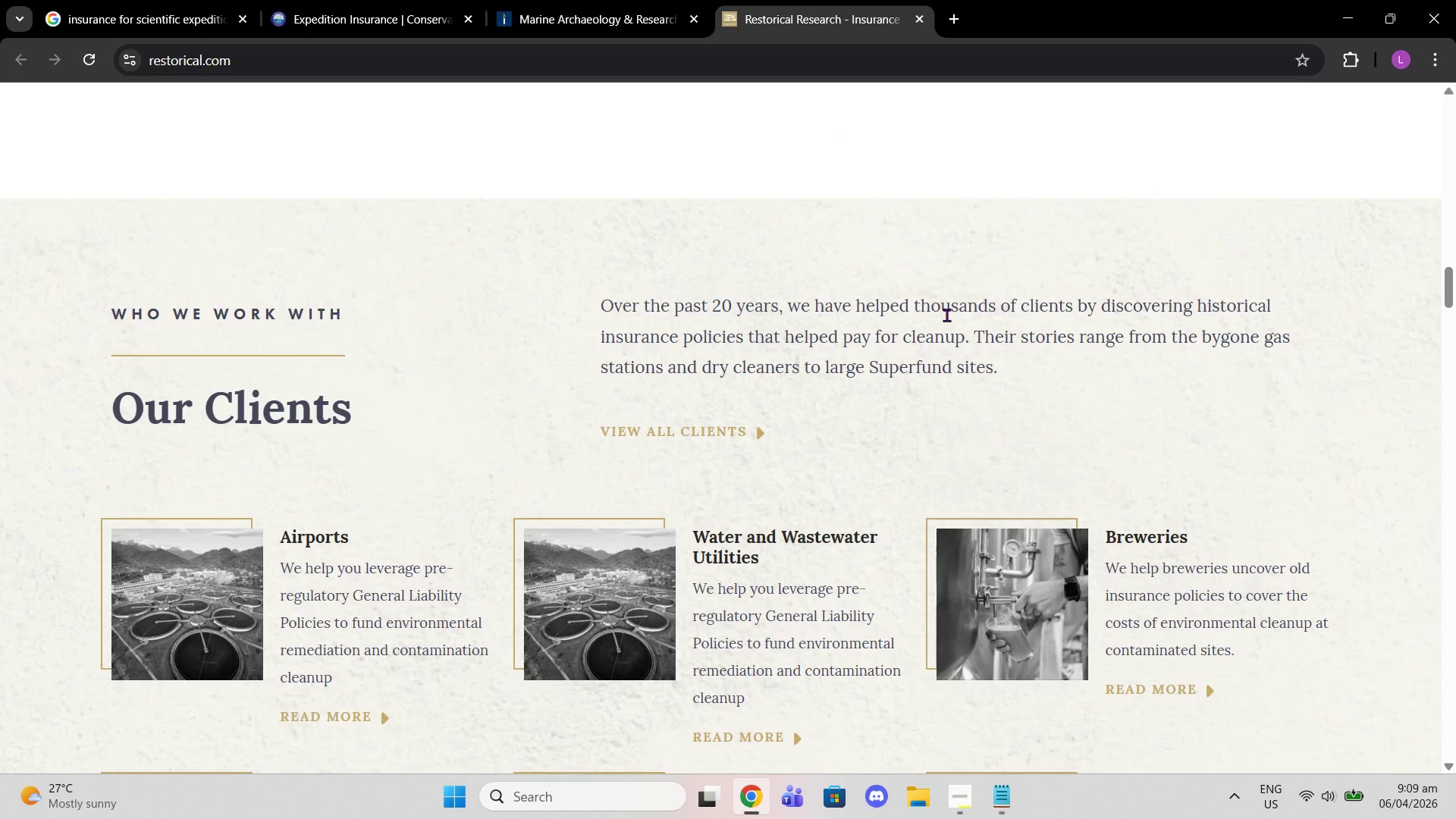 
scroll: coordinate [999, 424], scroll_direction: down, amount: 2.0
 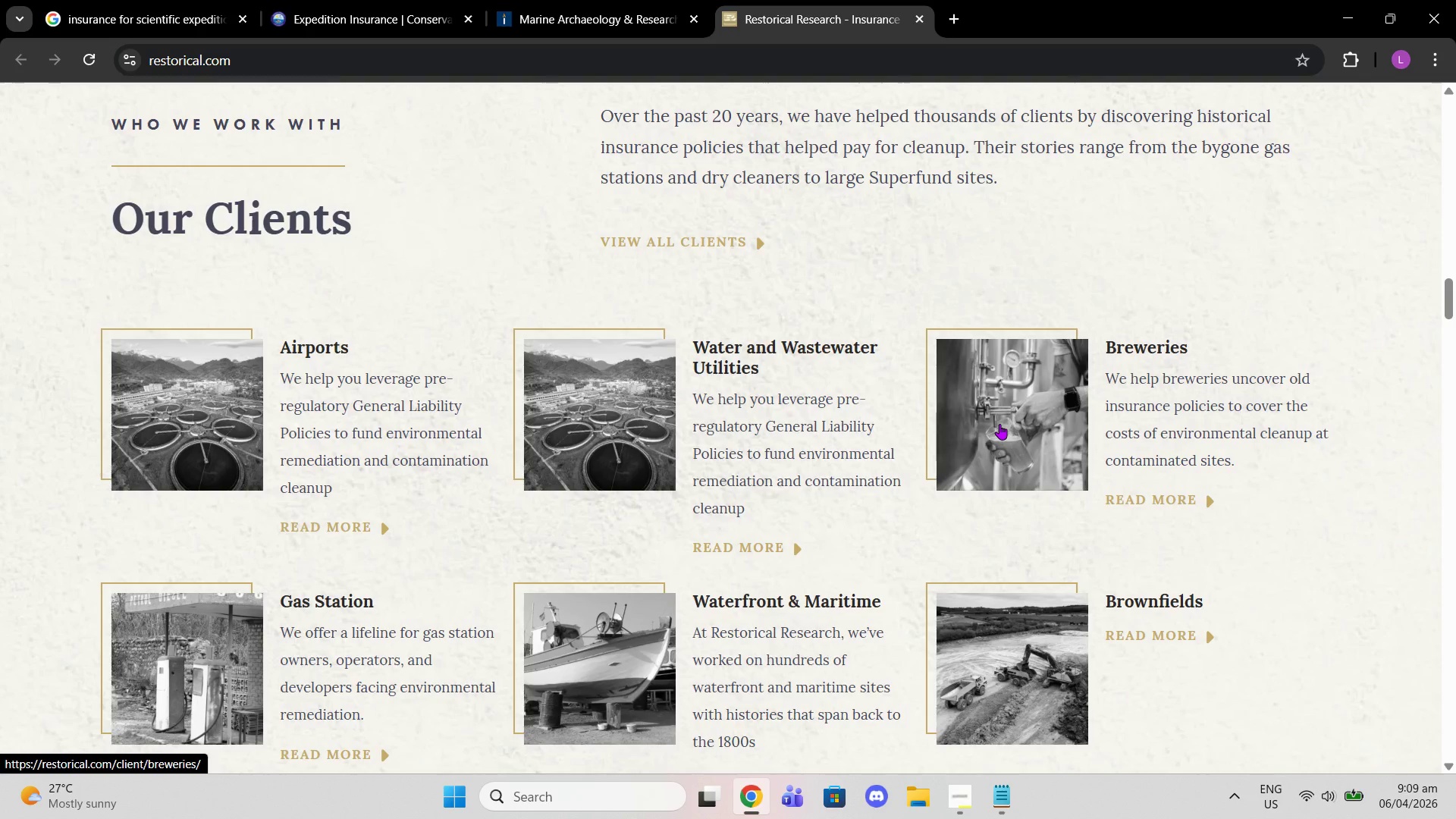 
scroll: coordinate [999, 424], scroll_direction: up, amount: 3.0
 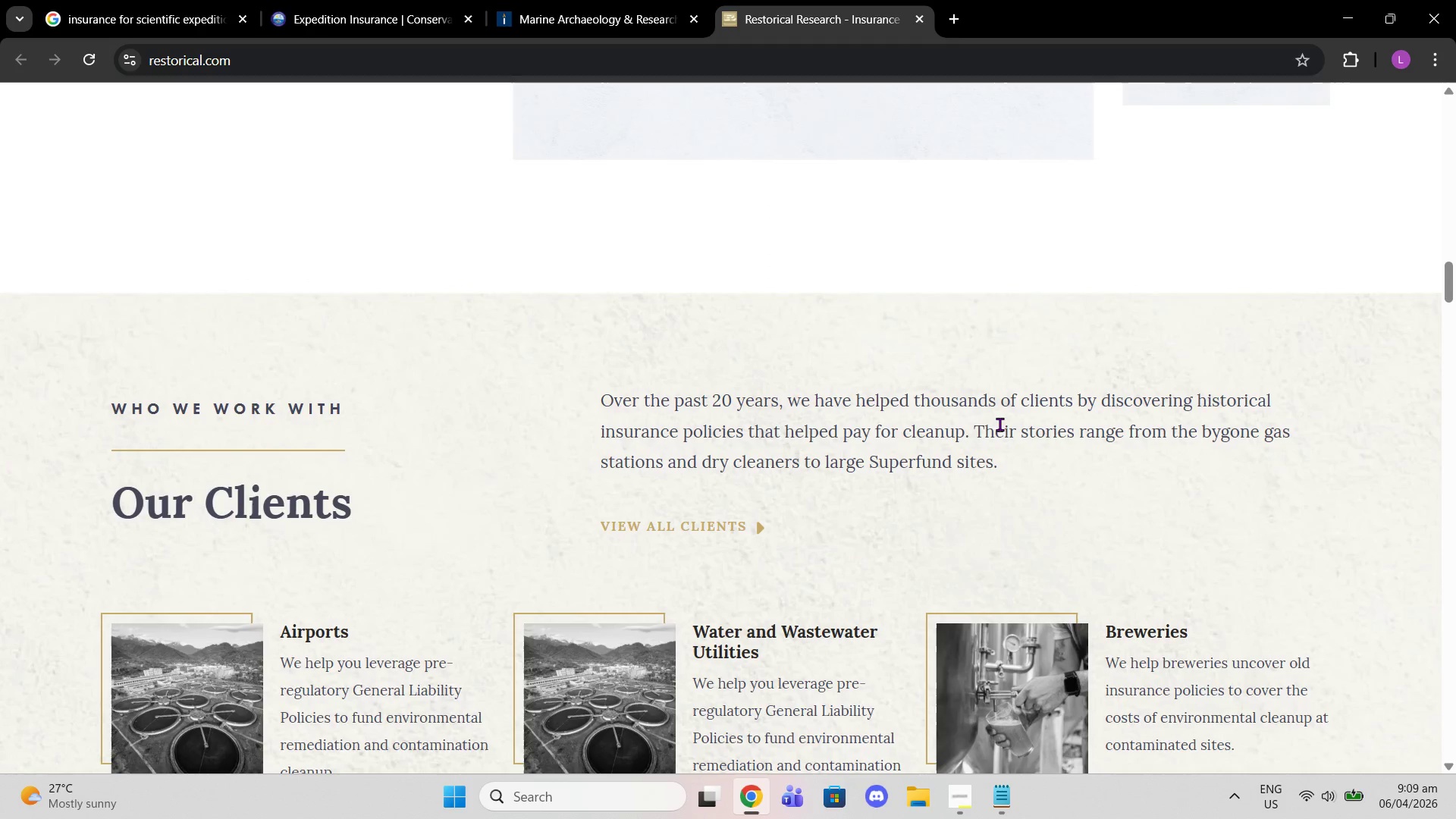 
scroll: coordinate [999, 424], scroll_direction: down, amount: 1.0
 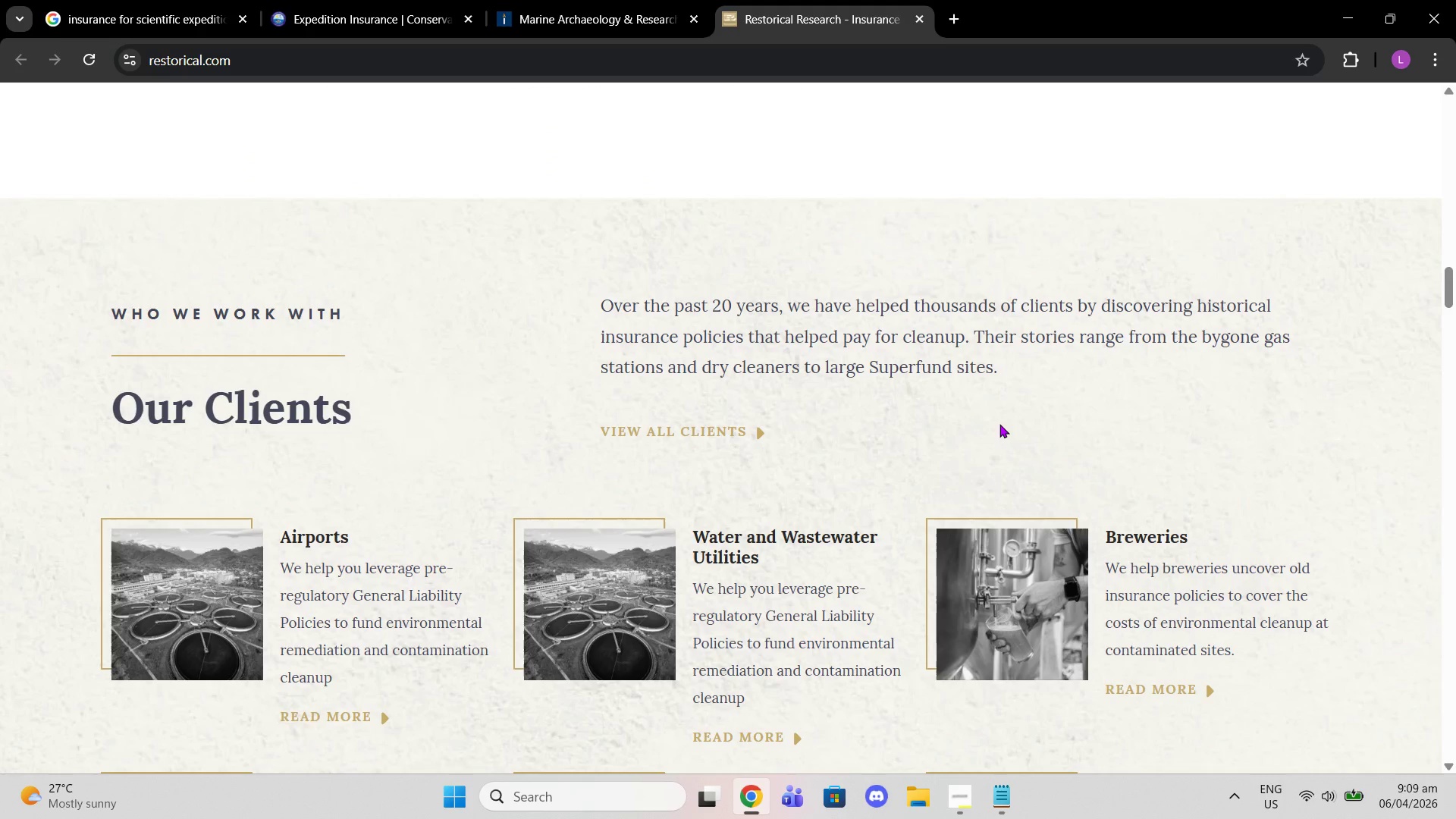 
scroll: coordinate [1011, 459], scroll_direction: up, amount: 2.0
 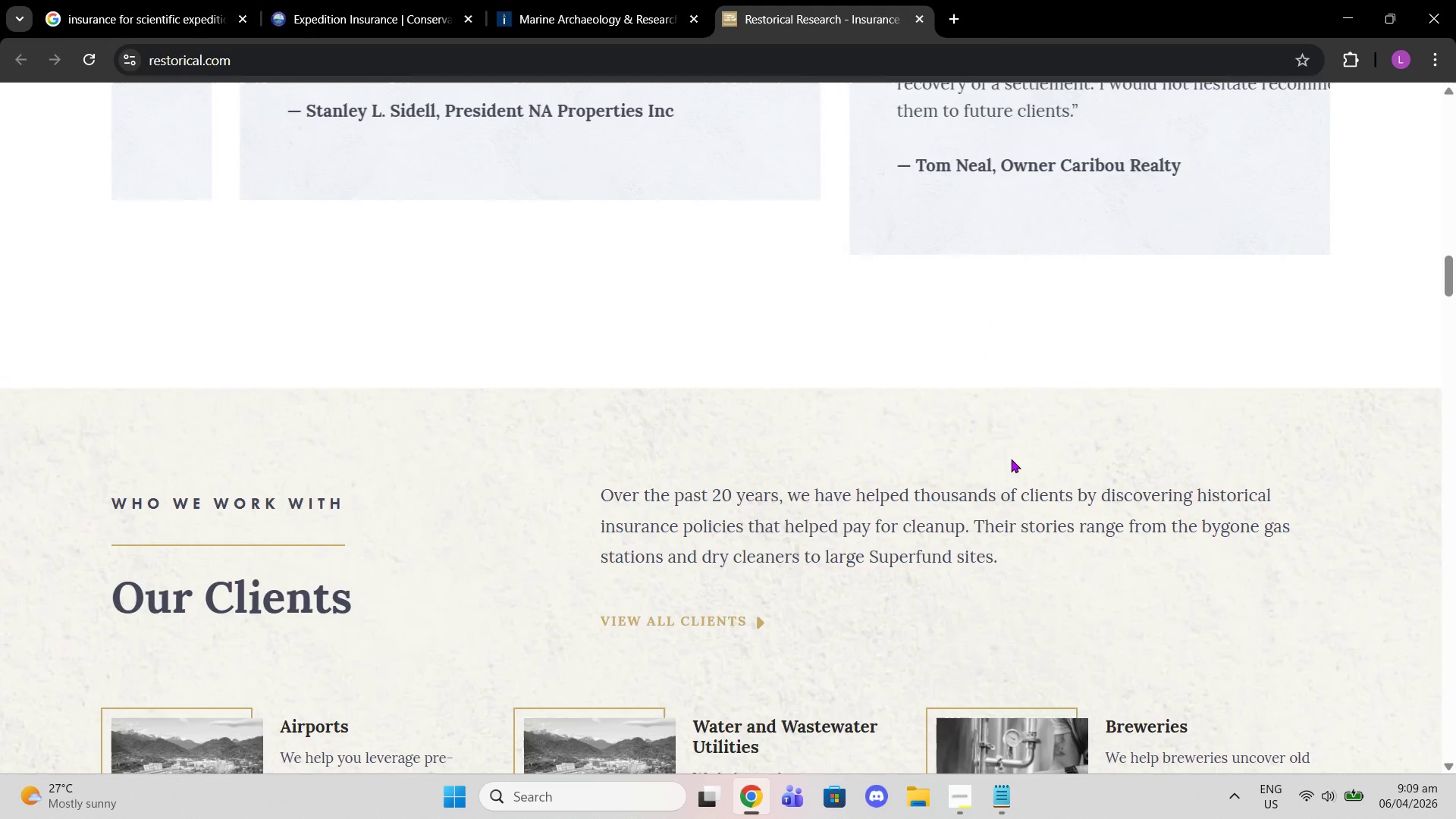 
scroll: coordinate [1011, 459], scroll_direction: down, amount: 1.0
 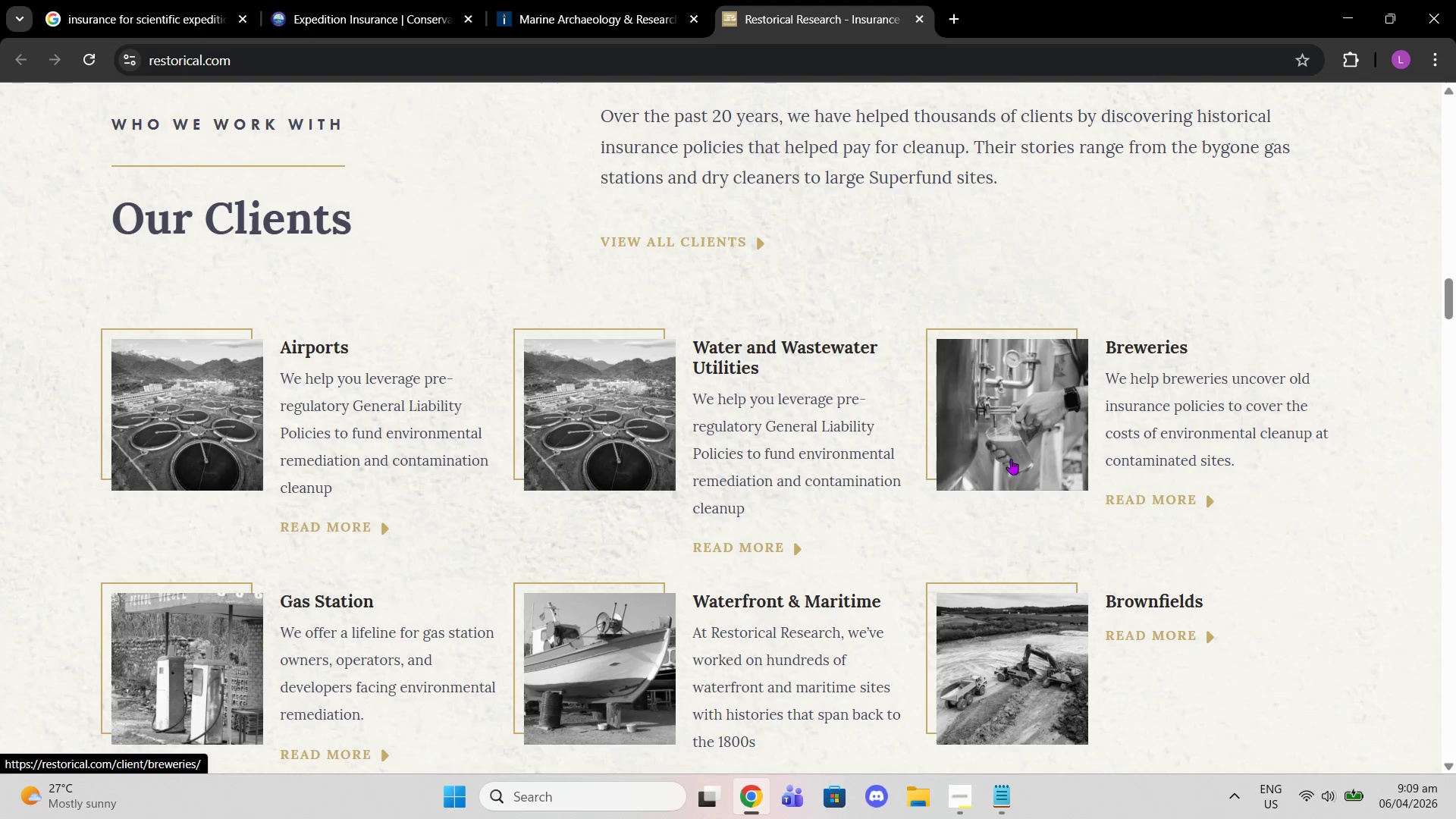 
scroll: coordinate [1011, 459], scroll_direction: up, amount: 2.0
 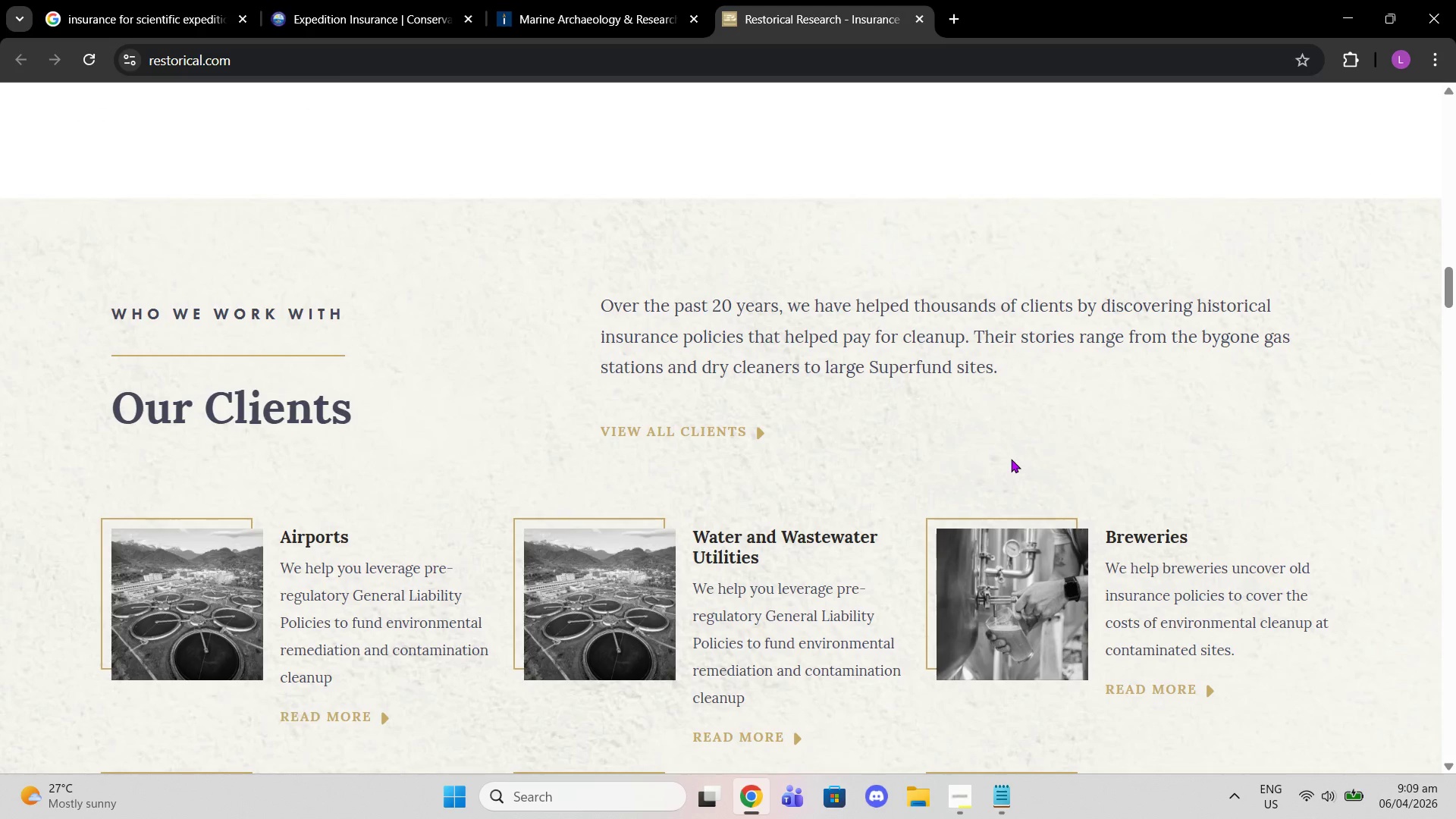 
wait(6.14)
 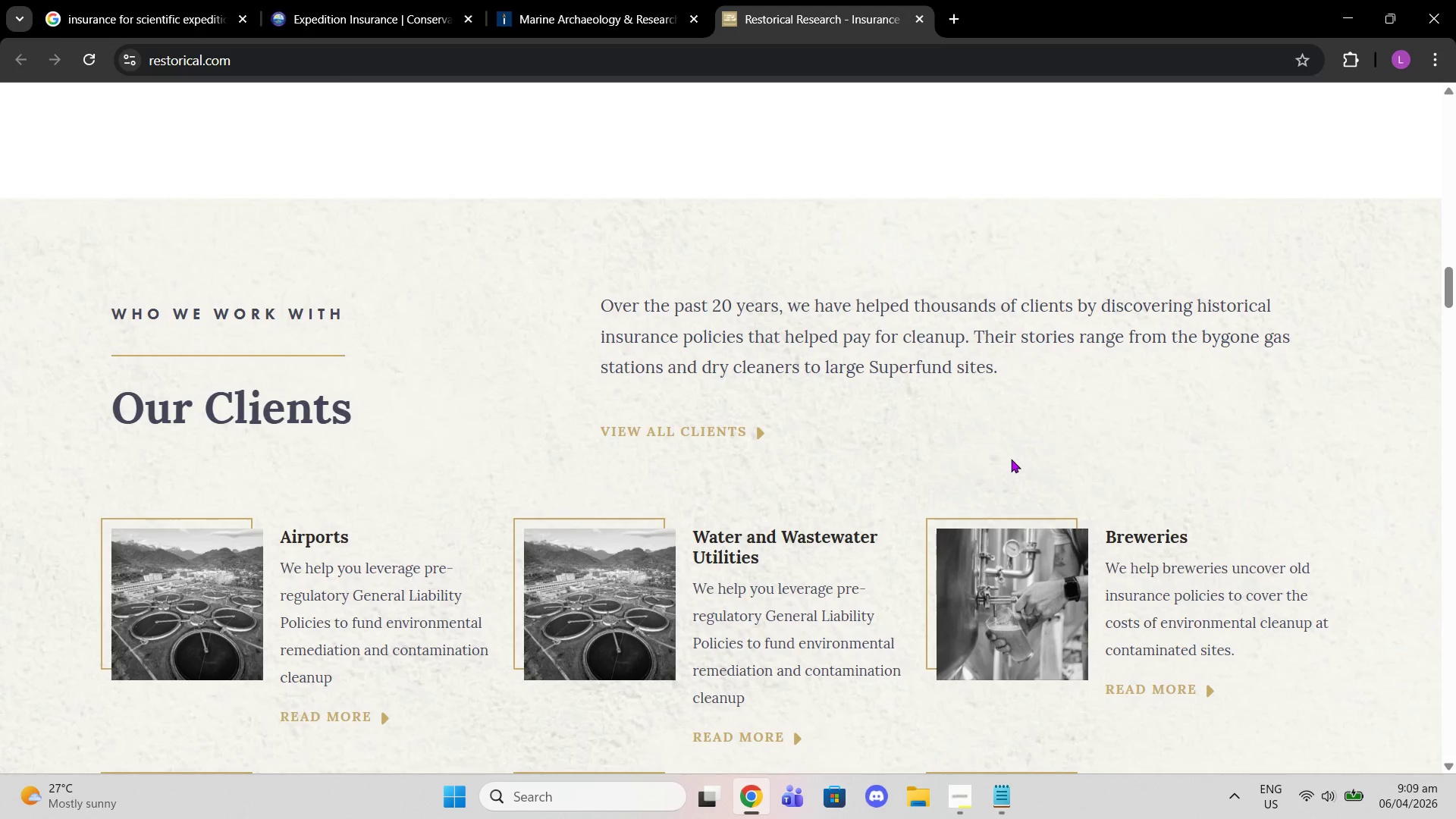 
scroll: coordinate [1011, 459], scroll_direction: down, amount: 2.0
 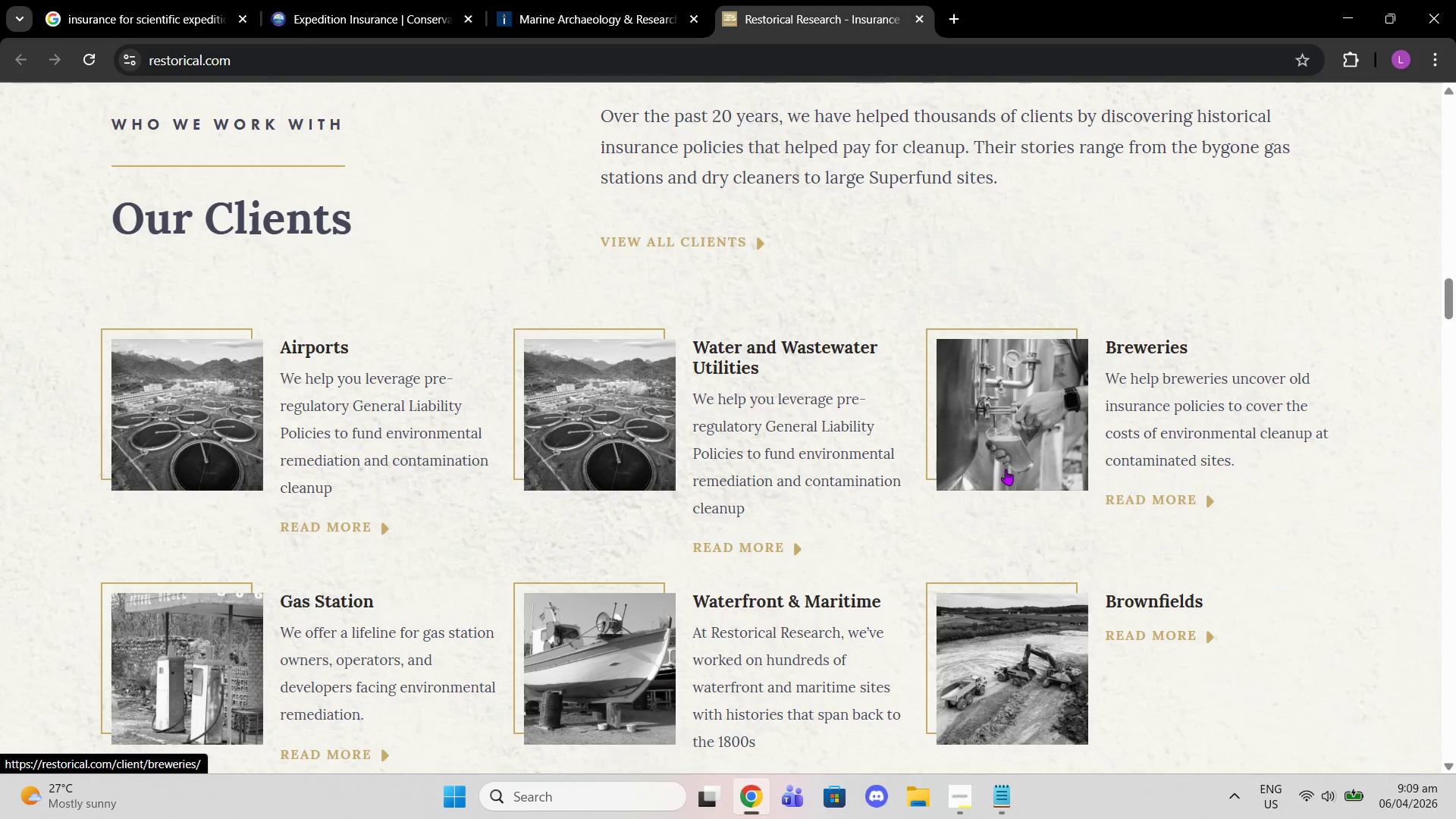 
wait(5.24)
 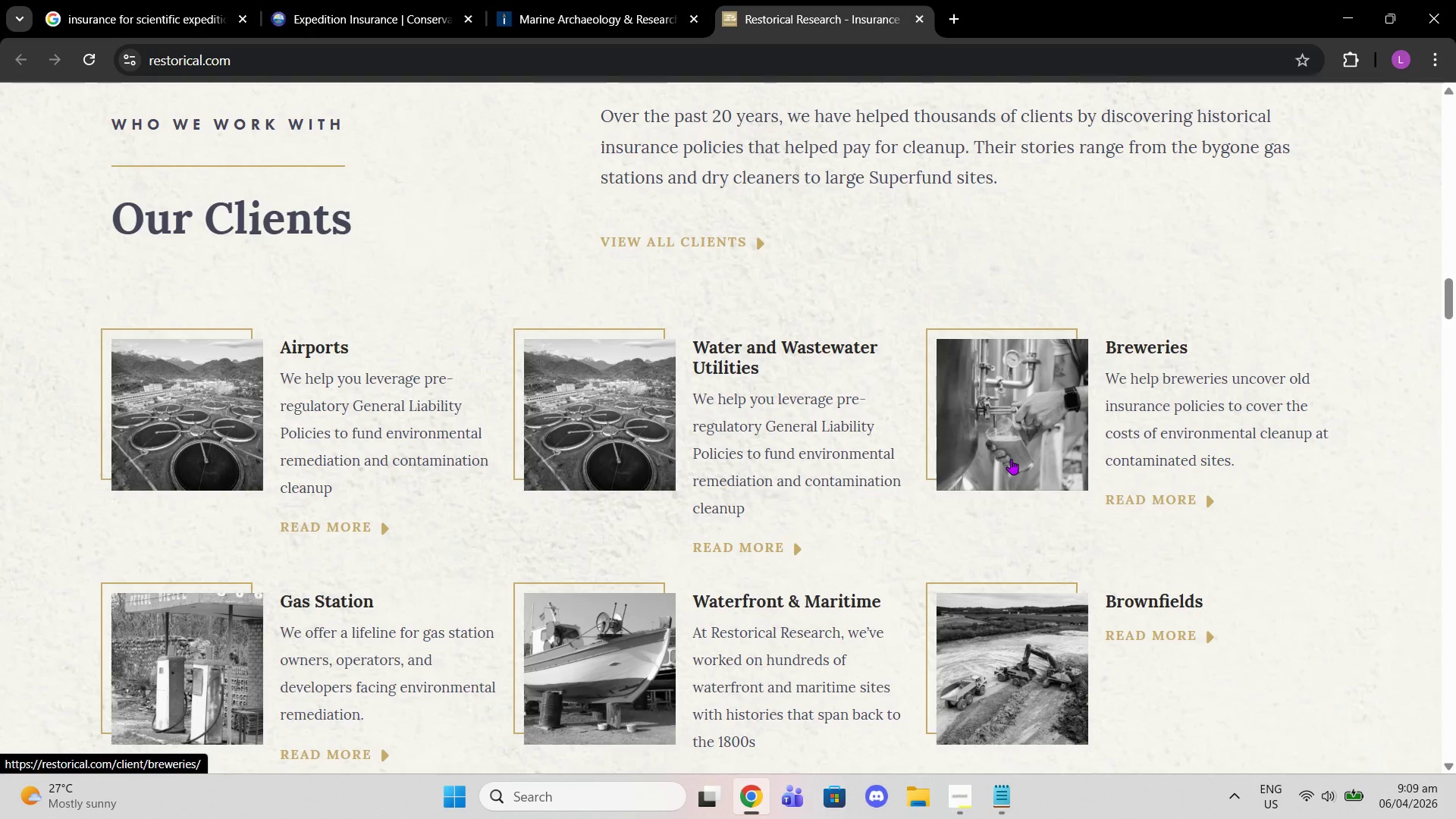 
scroll: coordinate [1006, 471], scroll_direction: down, amount: 2.0
 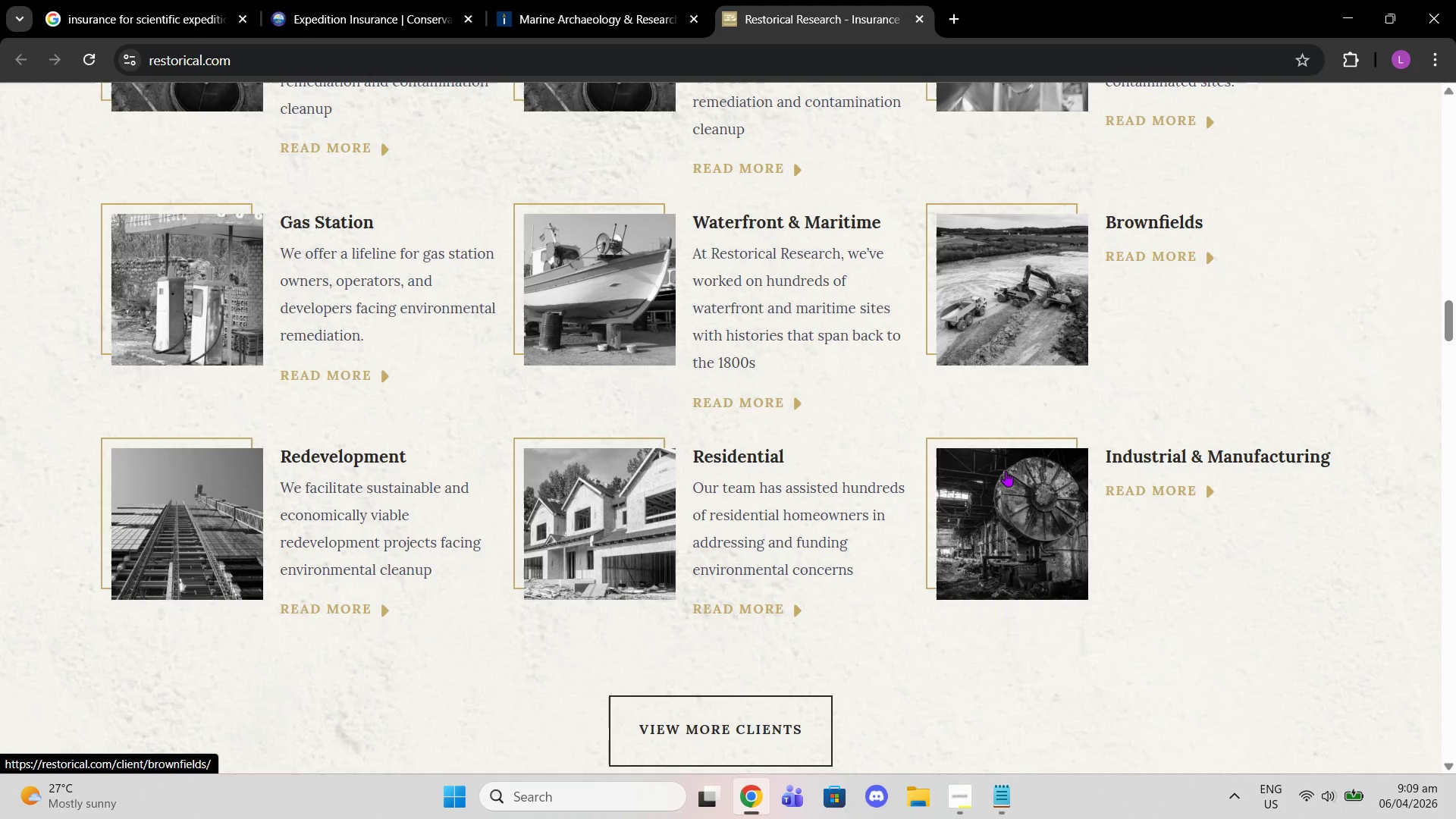 
scroll: coordinate [1017, 489], scroll_direction: up, amount: 15.0
 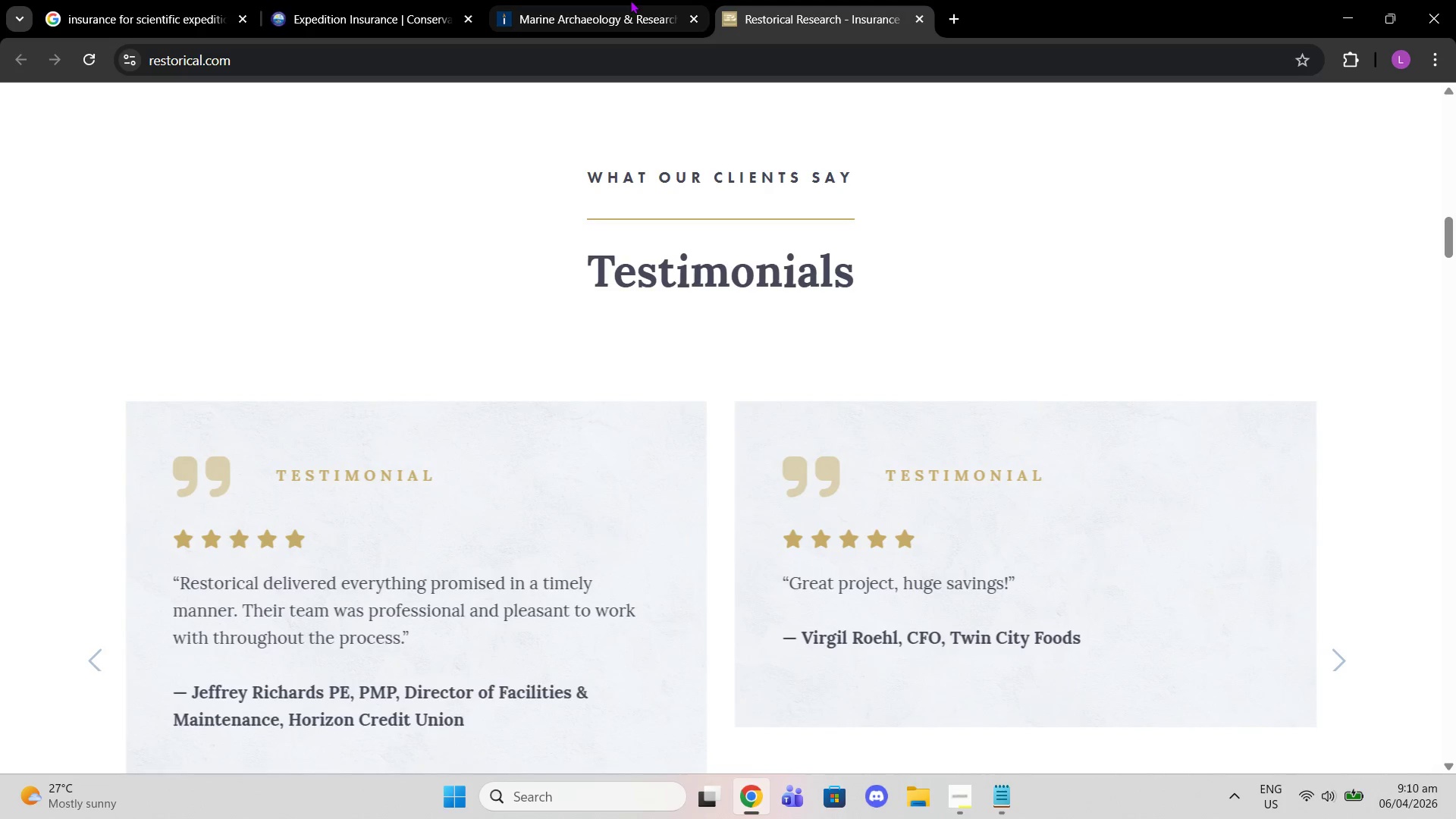 
left_click([630, 0])
 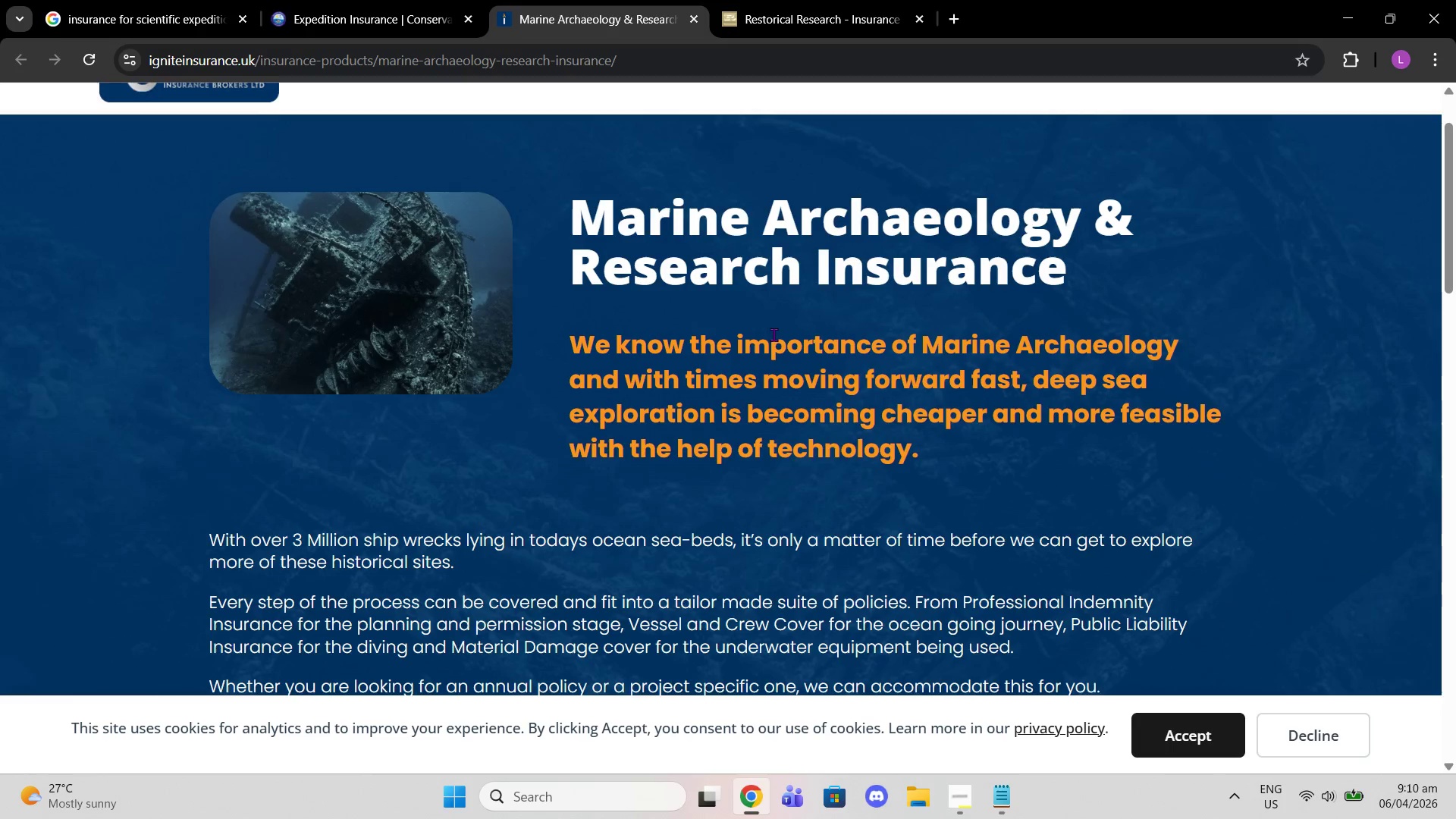 
scroll: coordinate [786, 413], scroll_direction: down, amount: 24.0
 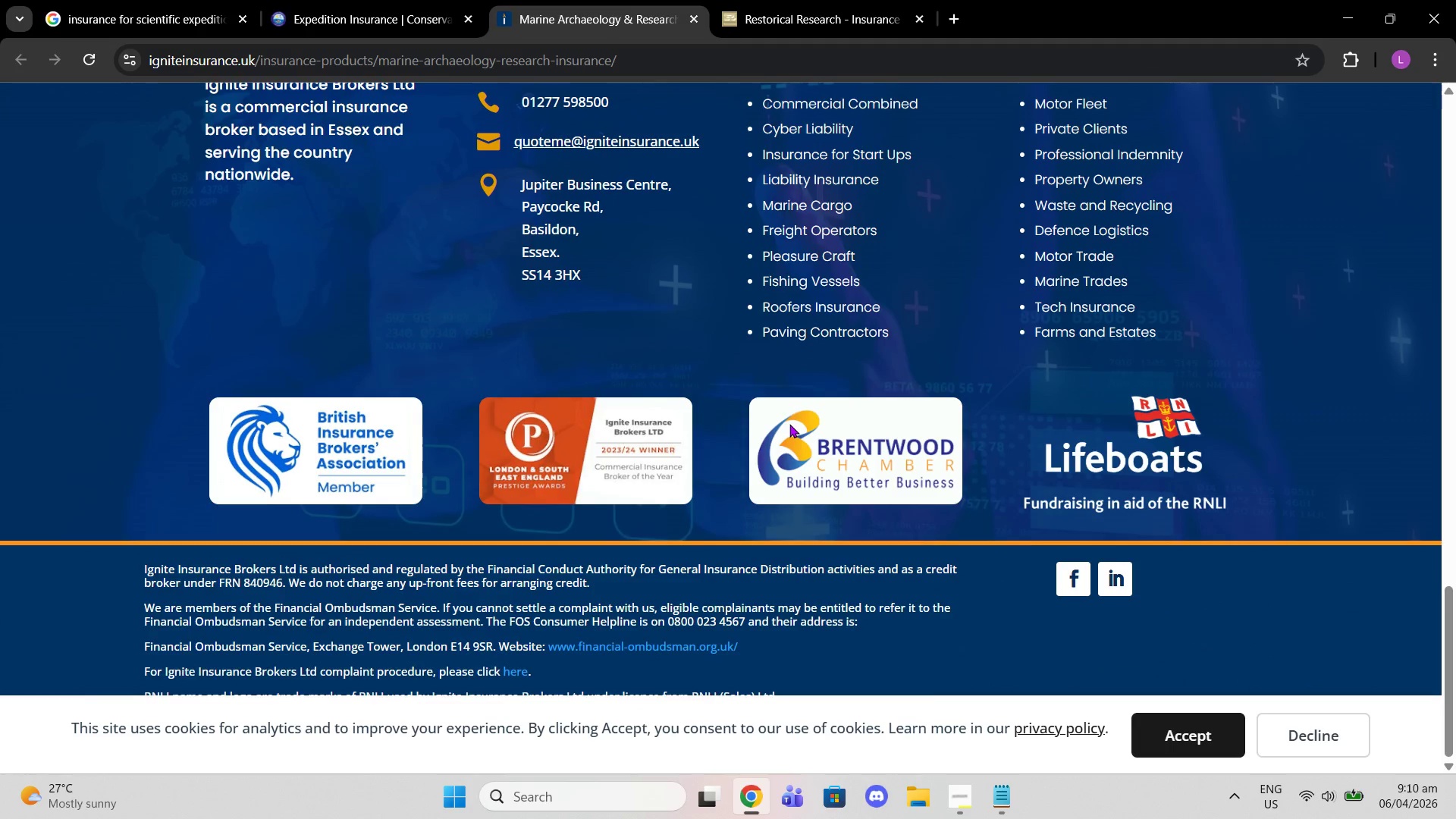 
scroll: coordinate [785, 424], scroll_direction: up, amount: 8.0
 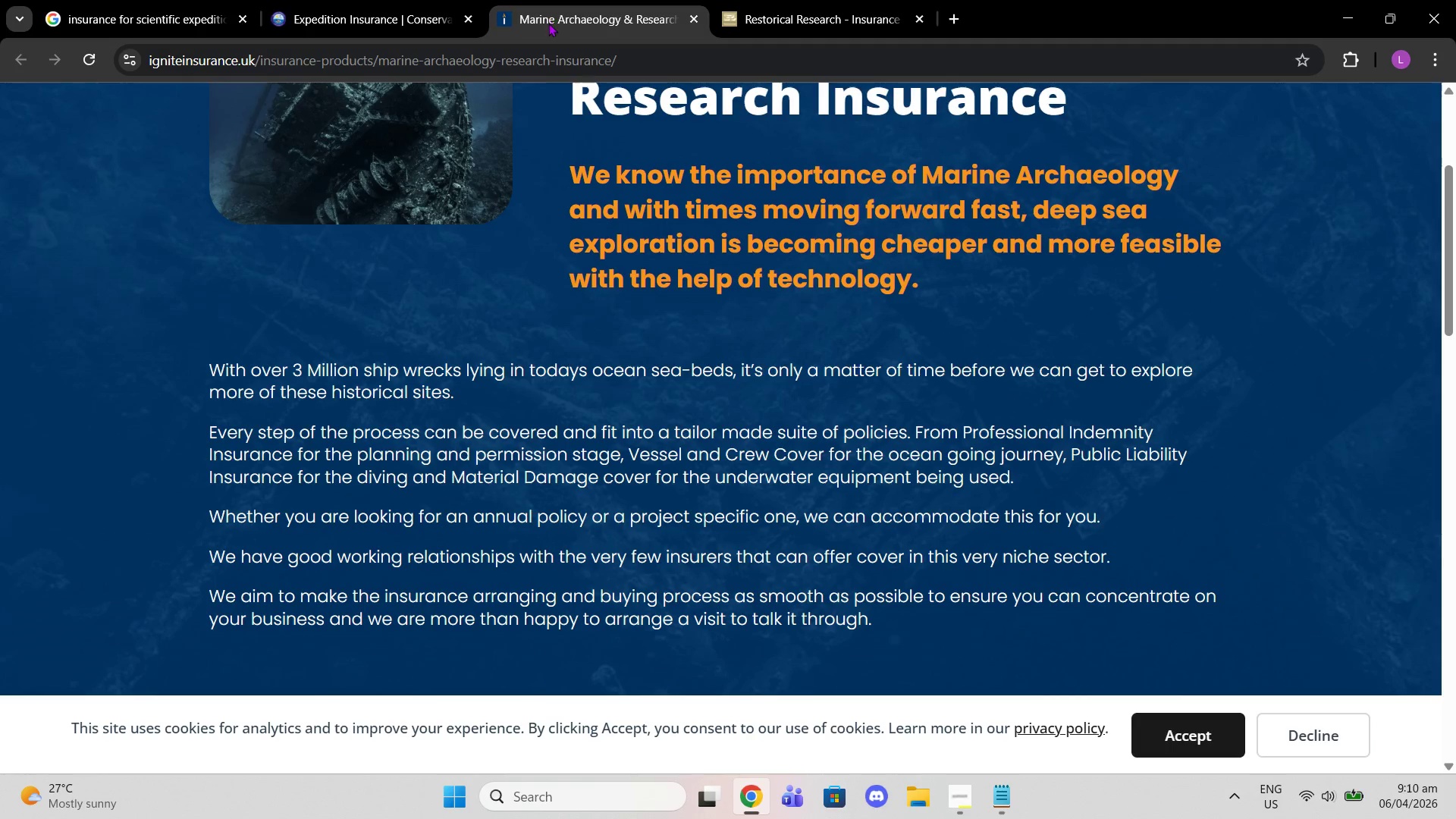 
left_click([548, 27])
 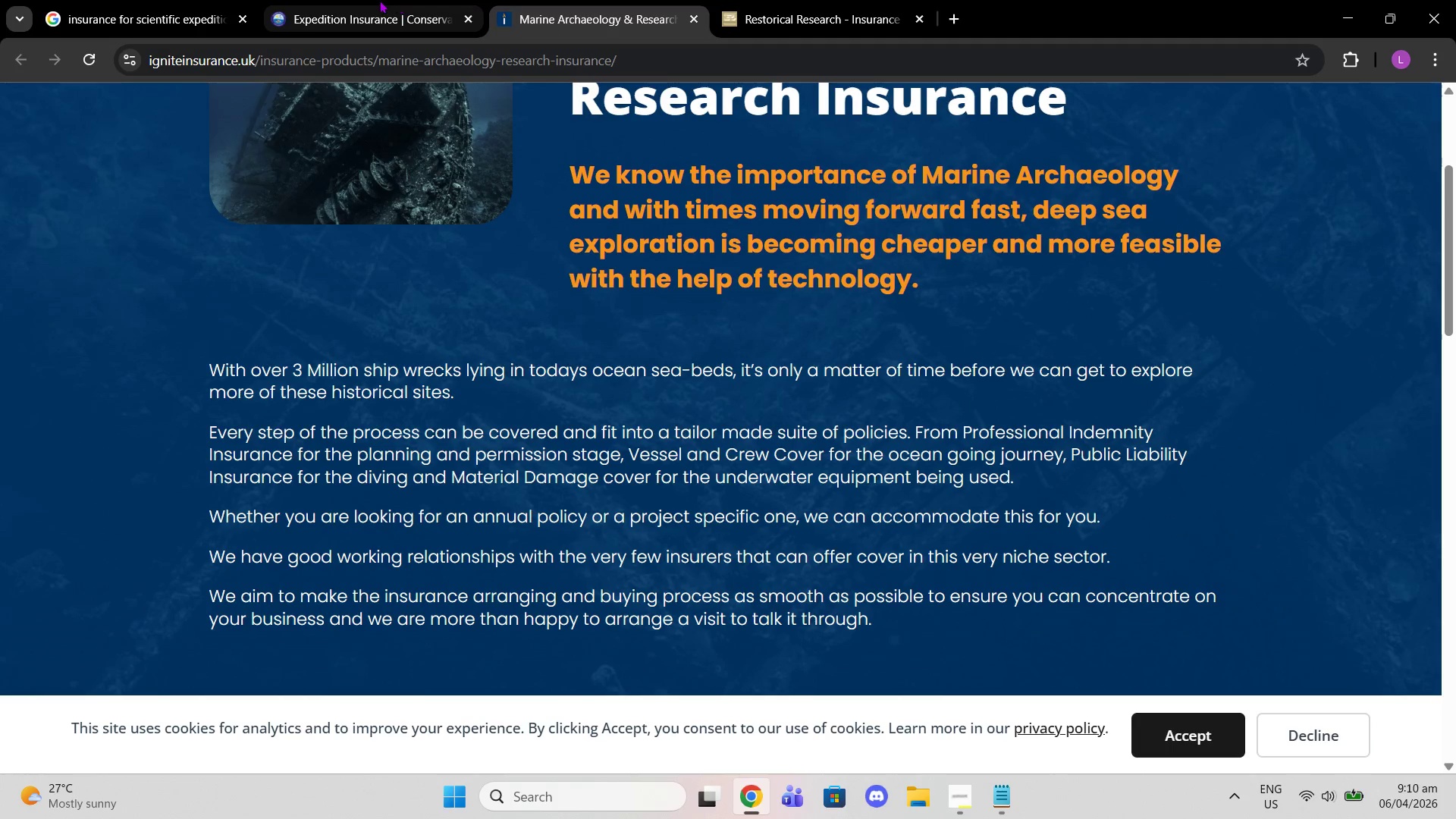 
left_click([379, 0])
 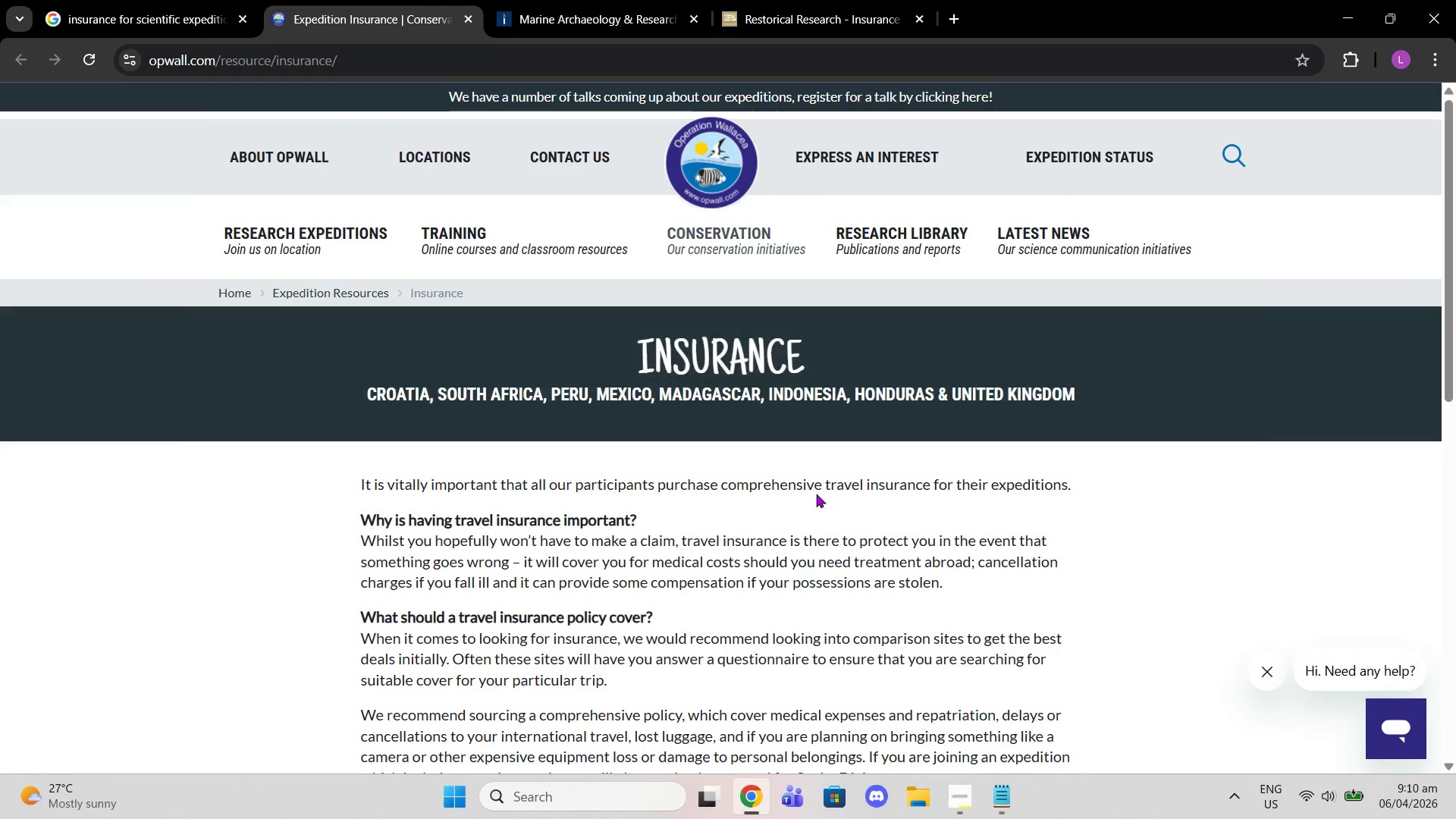 
scroll: coordinate [868, 566], scroll_direction: down, amount: 4.0
 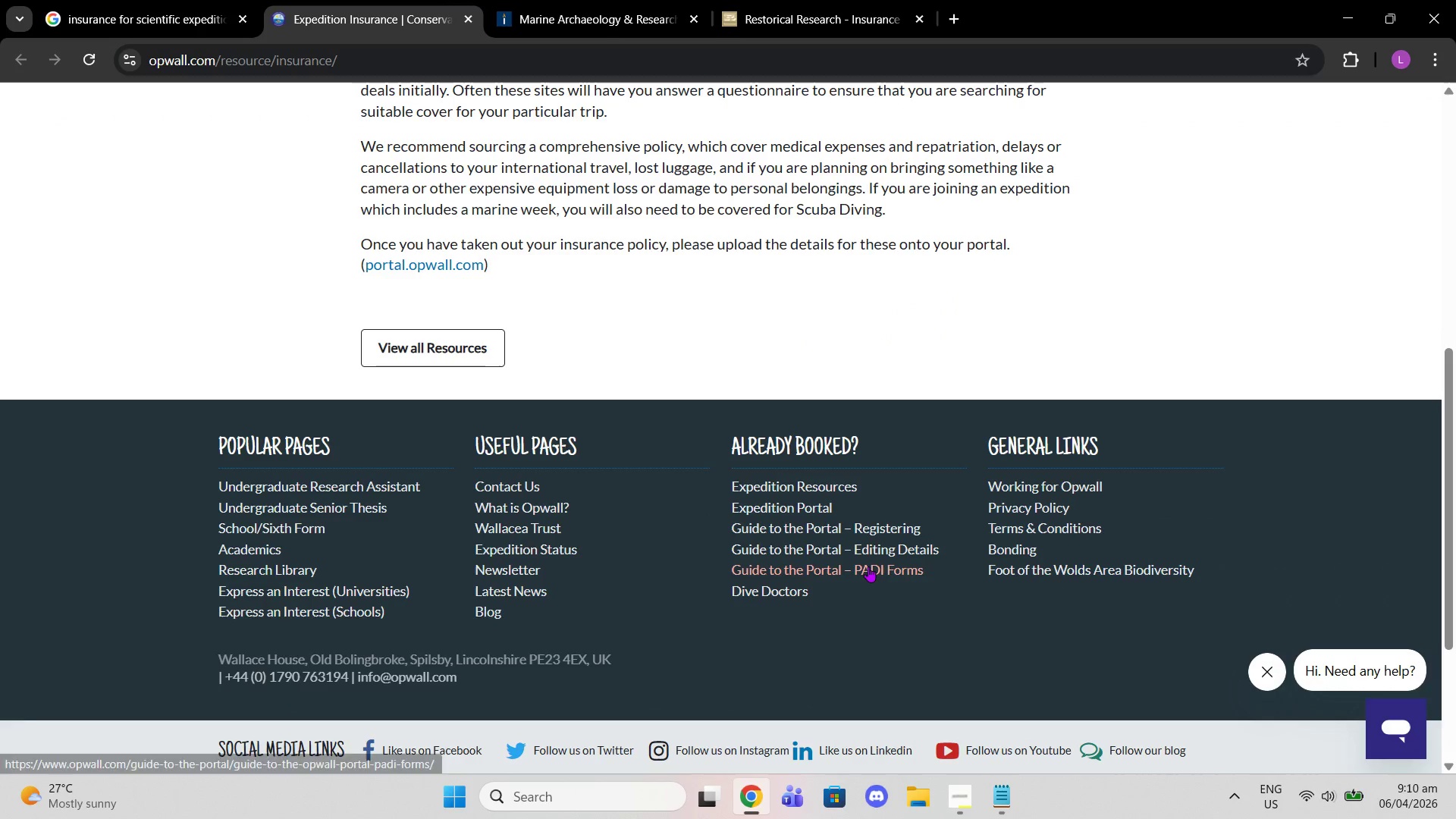 
scroll: coordinate [868, 566], scroll_direction: up, amount: 4.0
 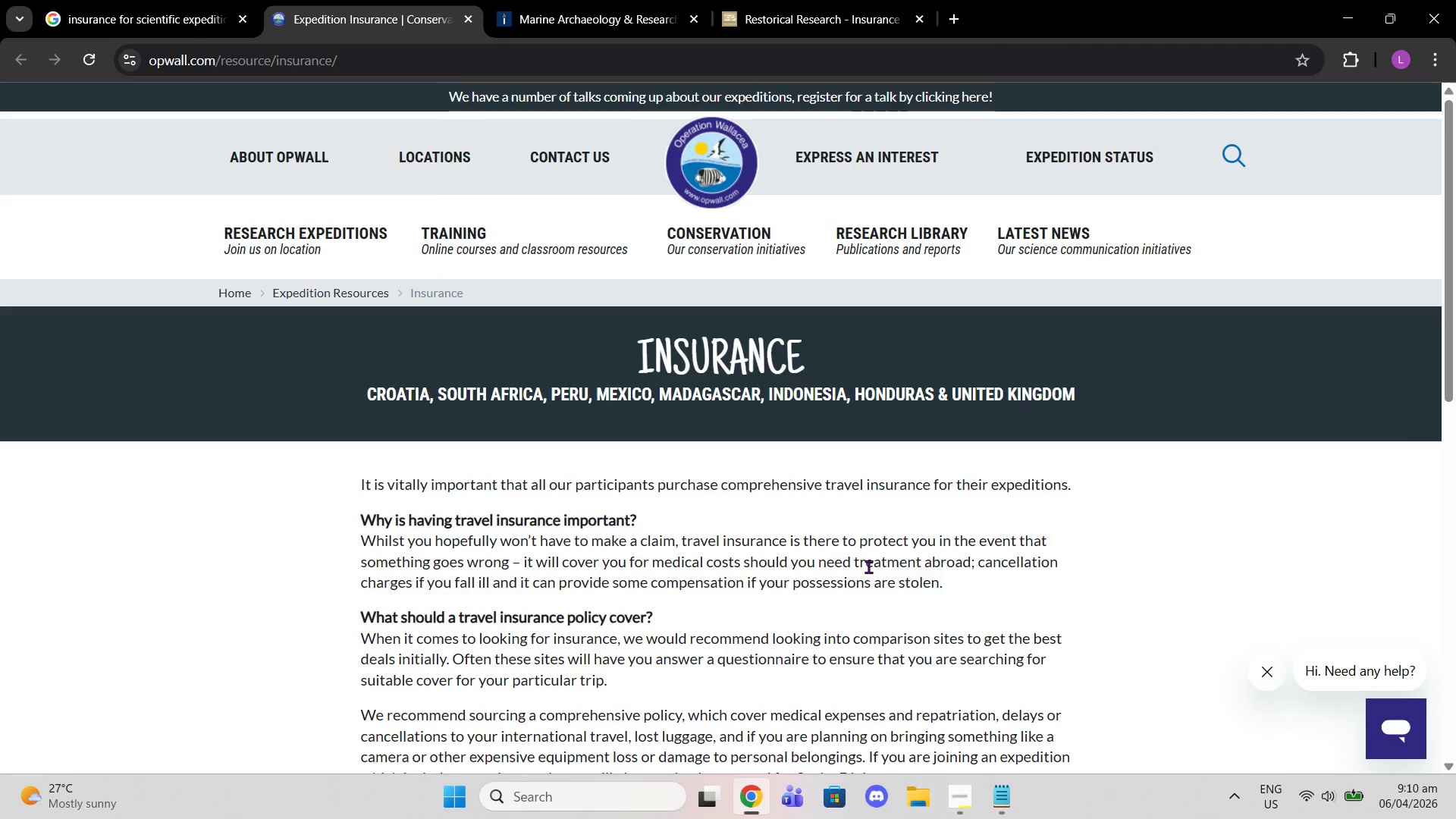 
scroll: coordinate [868, 566], scroll_direction: down, amount: 1.0
 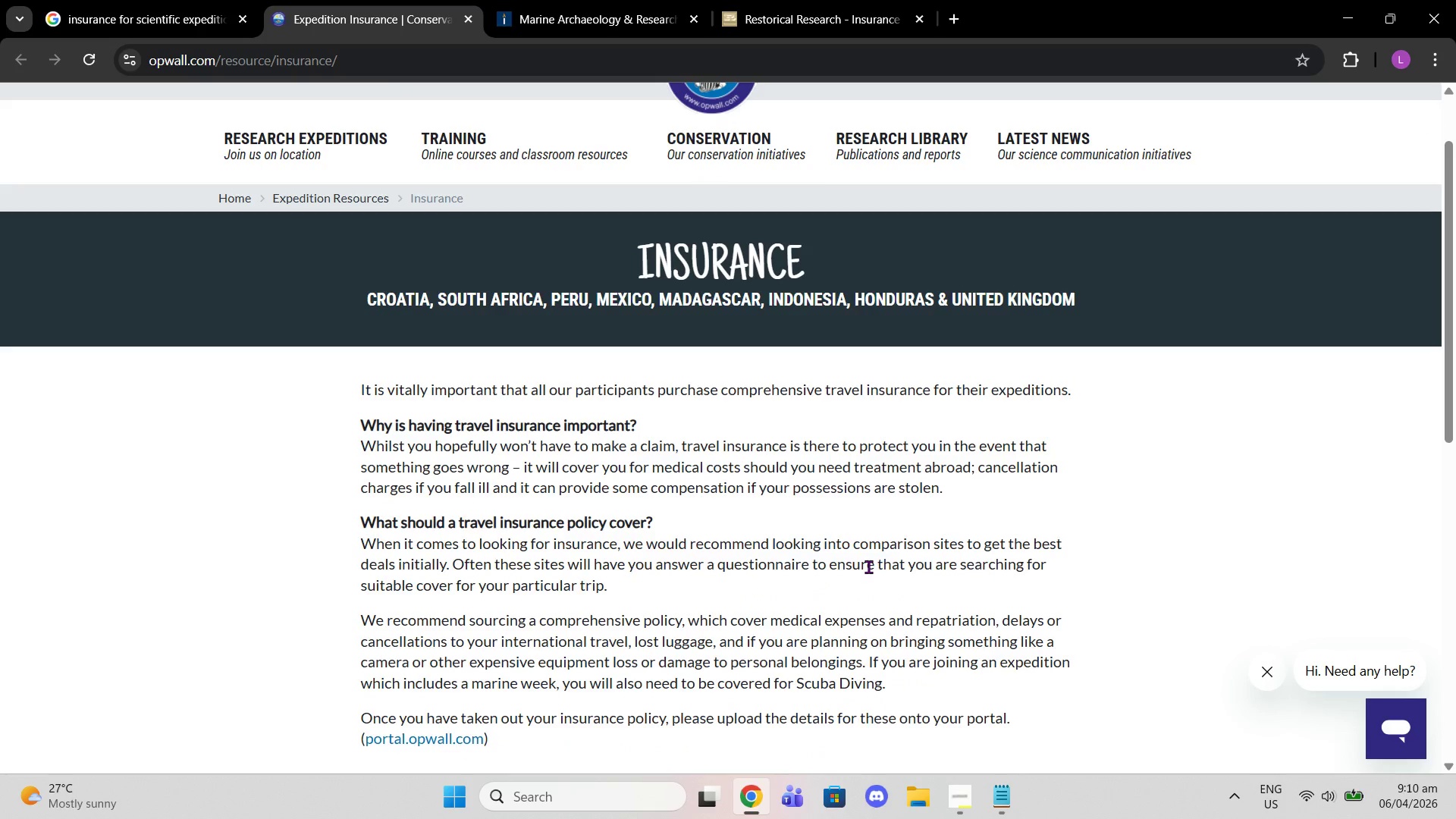 
scroll: coordinate [870, 563], scroll_direction: up, amount: 3.0
 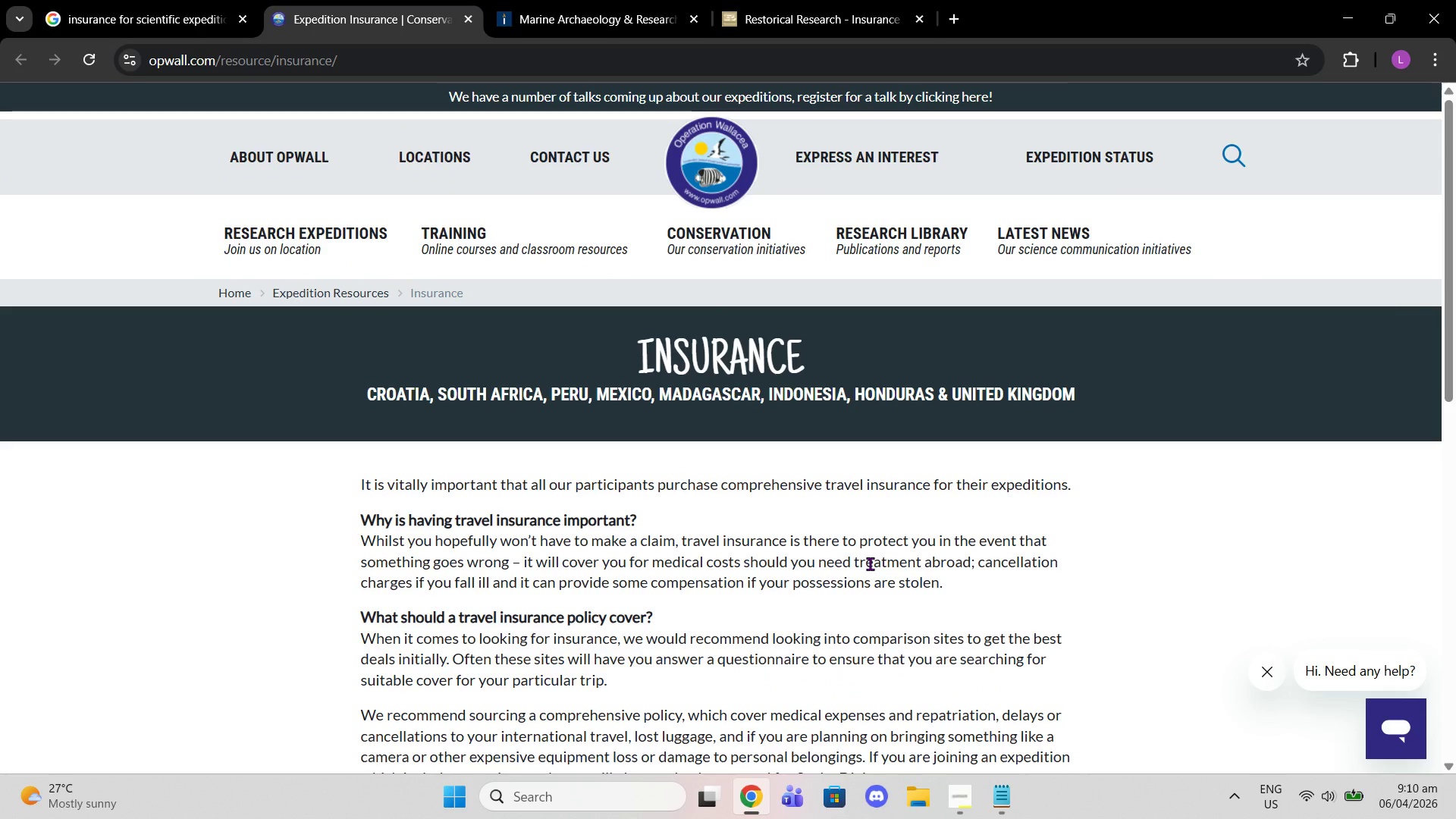 
scroll: coordinate [876, 562], scroll_direction: down, amount: 1.0
 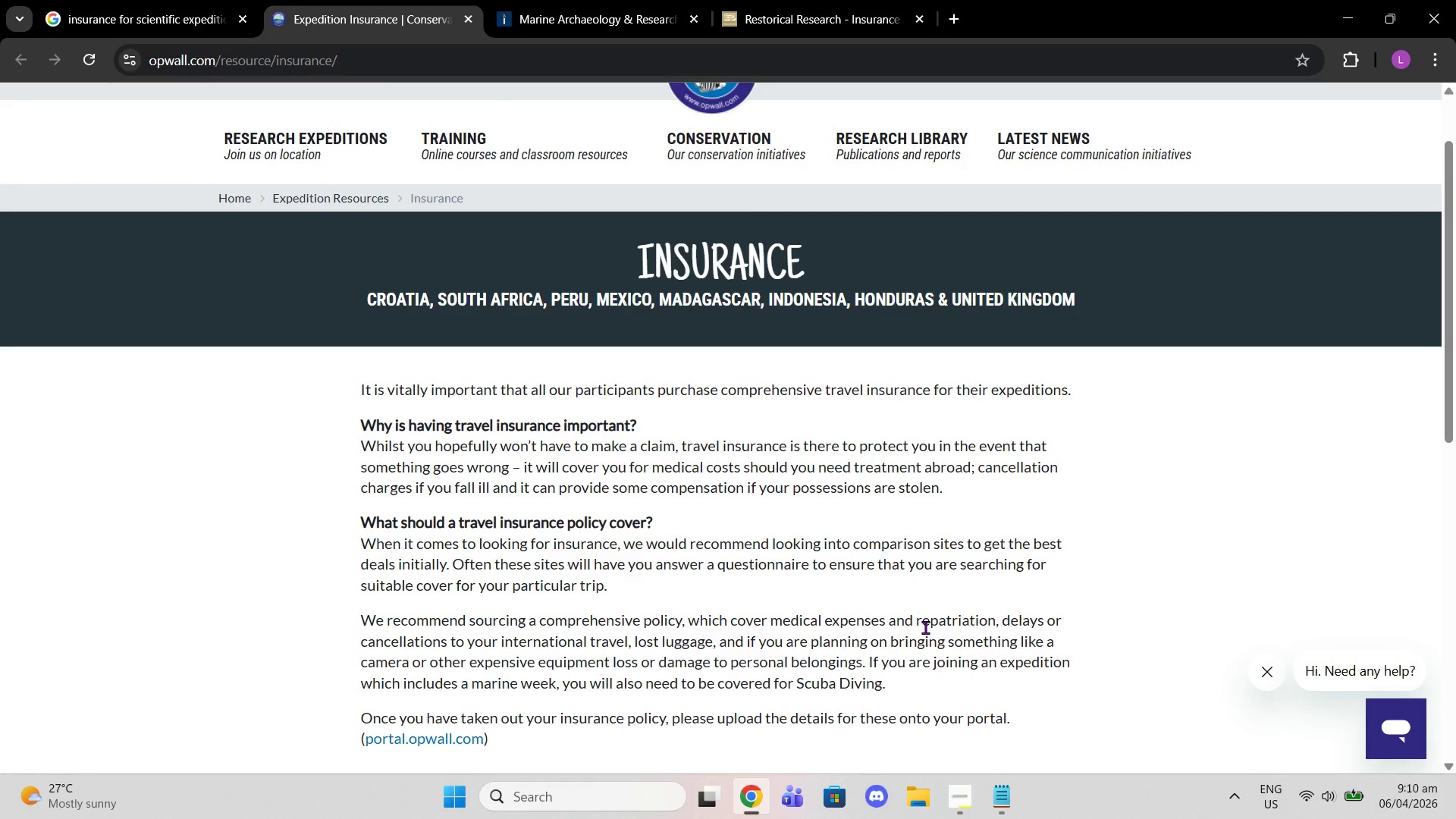 
scroll: coordinate [1068, 774], scroll_direction: up, amount: 3.0
 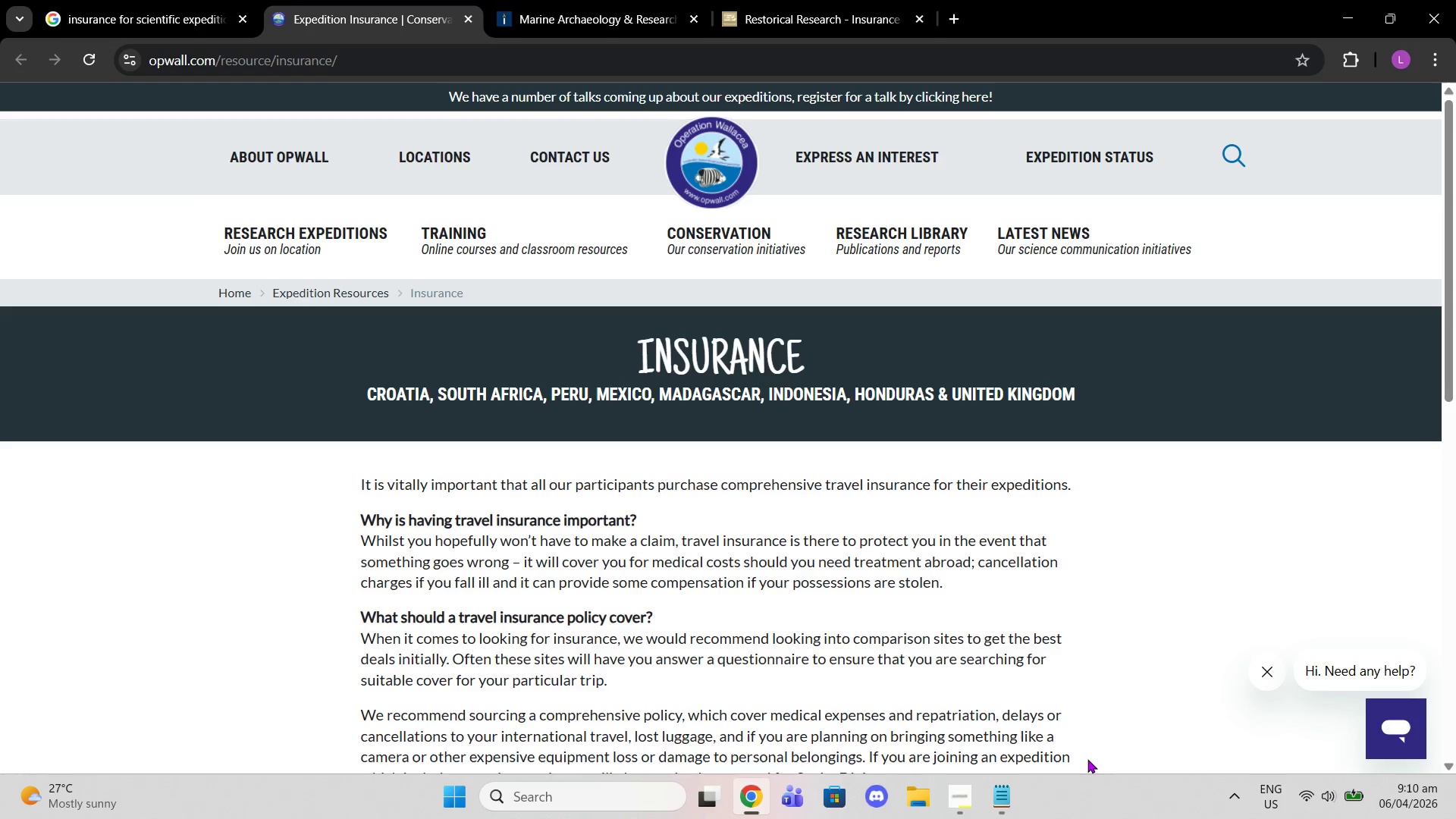 
scroll: coordinate [1081, 758], scroll_direction: down, amount: 4.0
 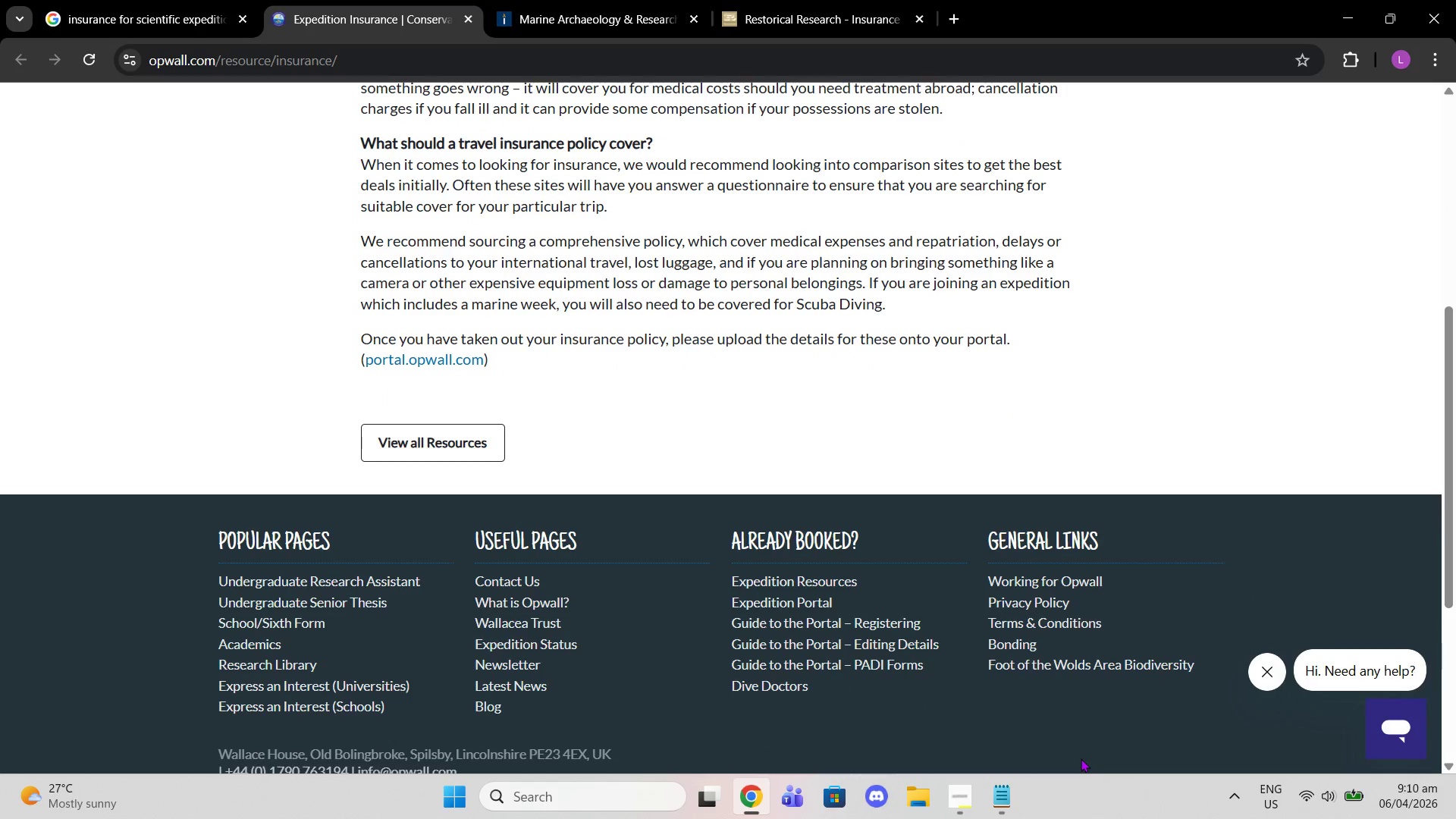 
scroll: coordinate [1070, 767], scroll_direction: up, amount: 3.0
 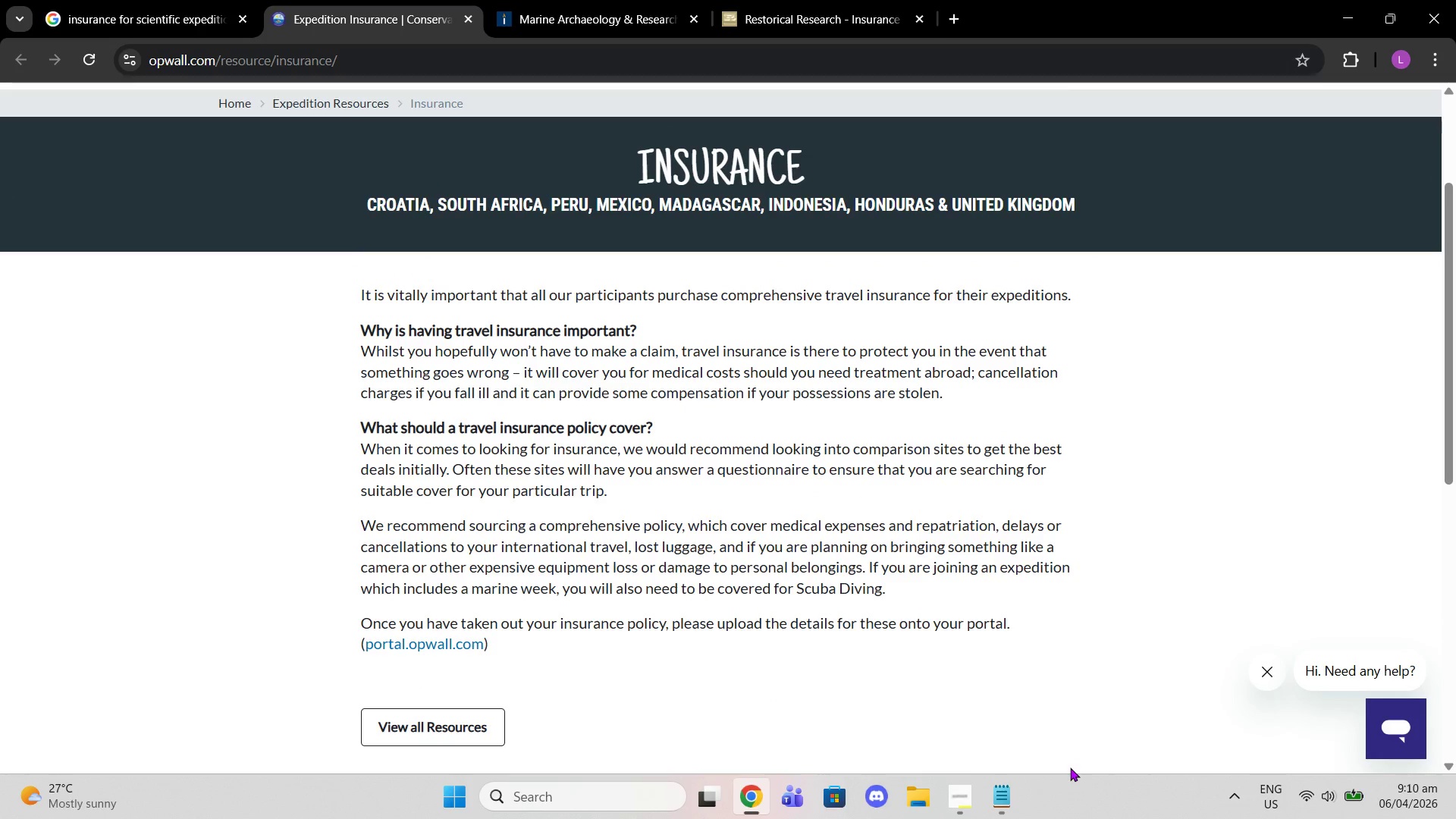 
scroll: coordinate [1070, 770], scroll_direction: down, amount: 1.0
 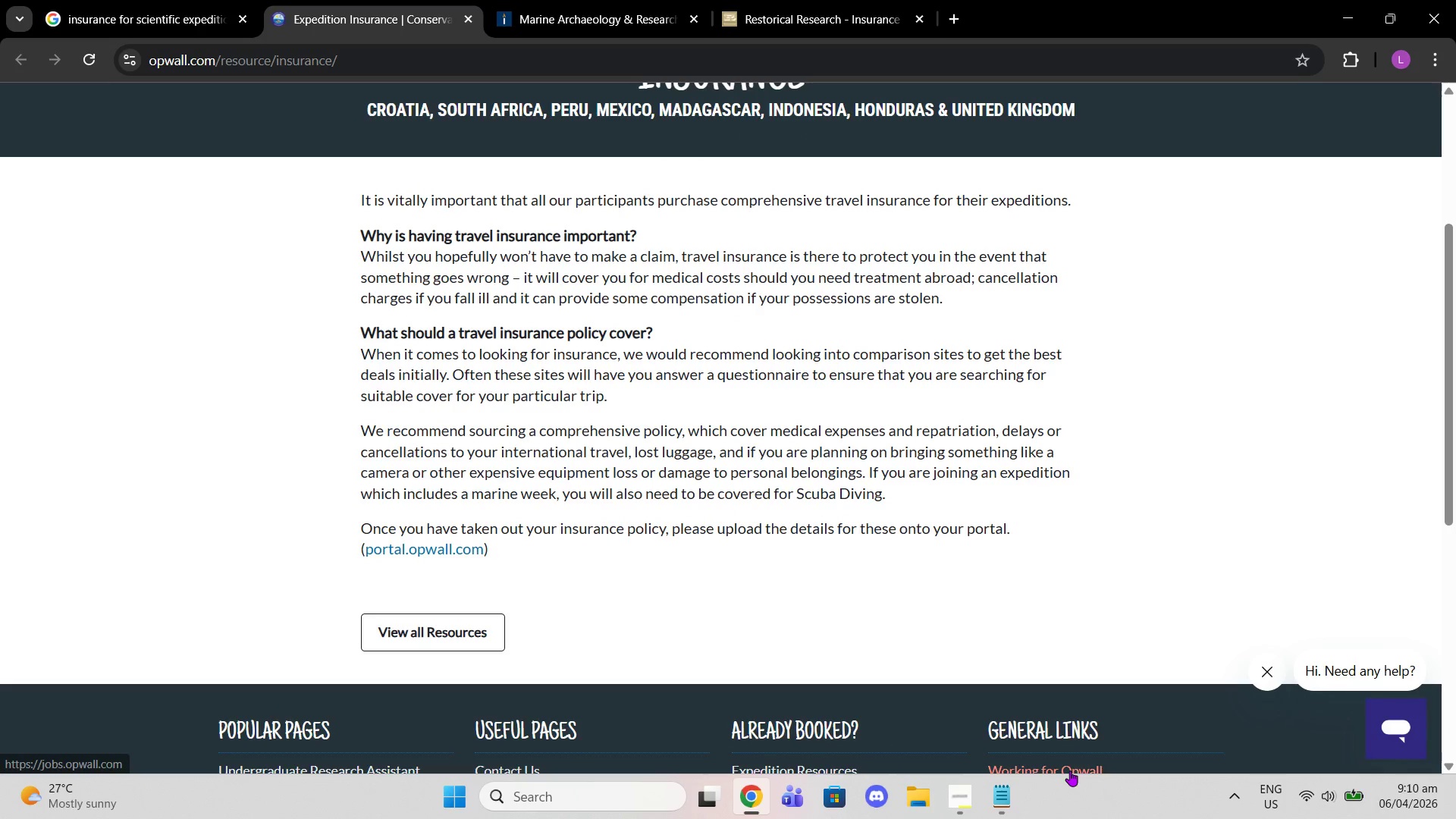 
scroll: coordinate [1070, 770], scroll_direction: up, amount: 3.0
 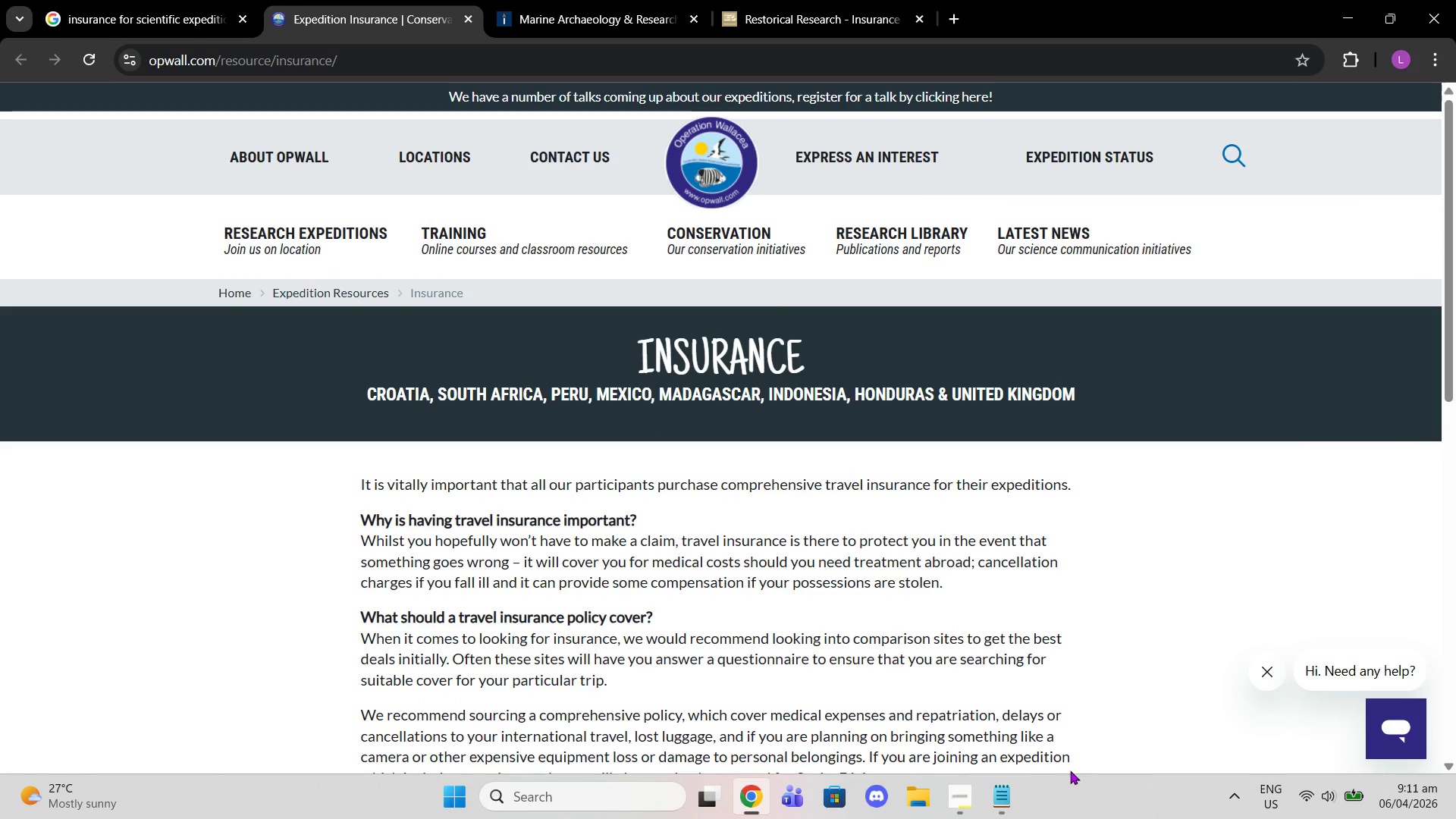 
scroll: coordinate [1070, 772], scroll_direction: down, amount: 10.0
 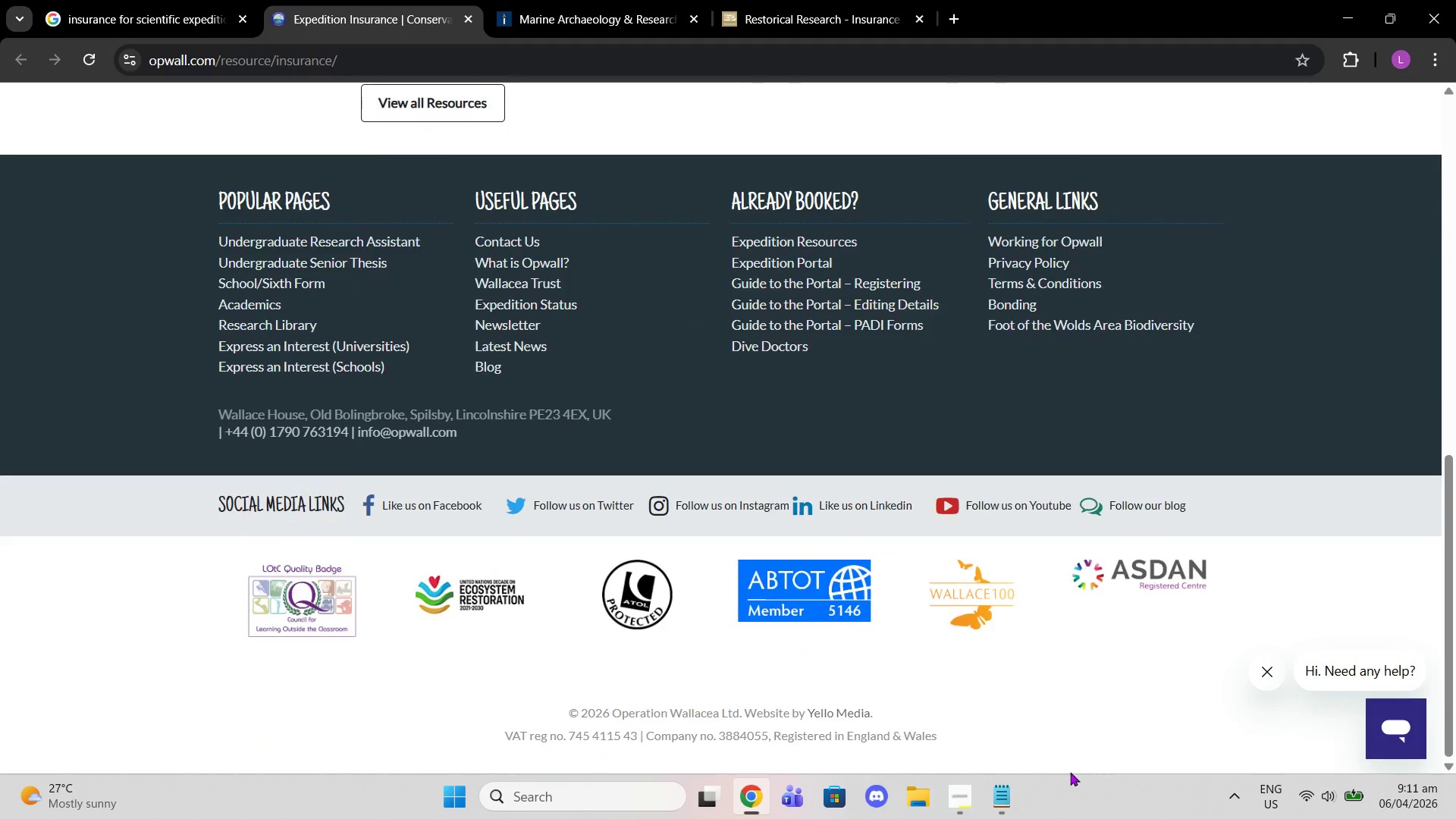 
scroll: coordinate [1066, 767], scroll_direction: up, amount: 7.0
 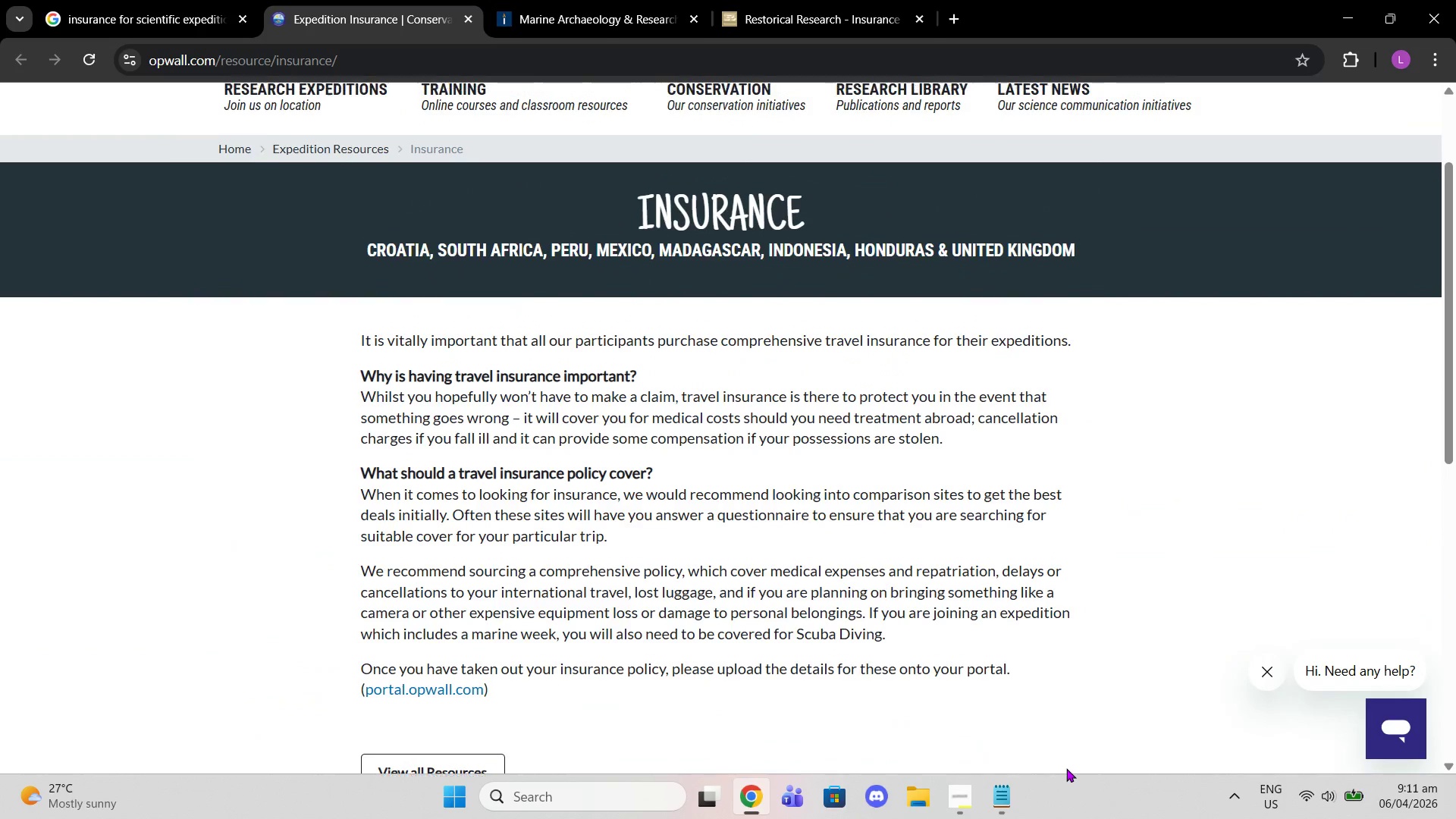 
scroll: coordinate [1066, 768], scroll_direction: none, amount: 0.0
 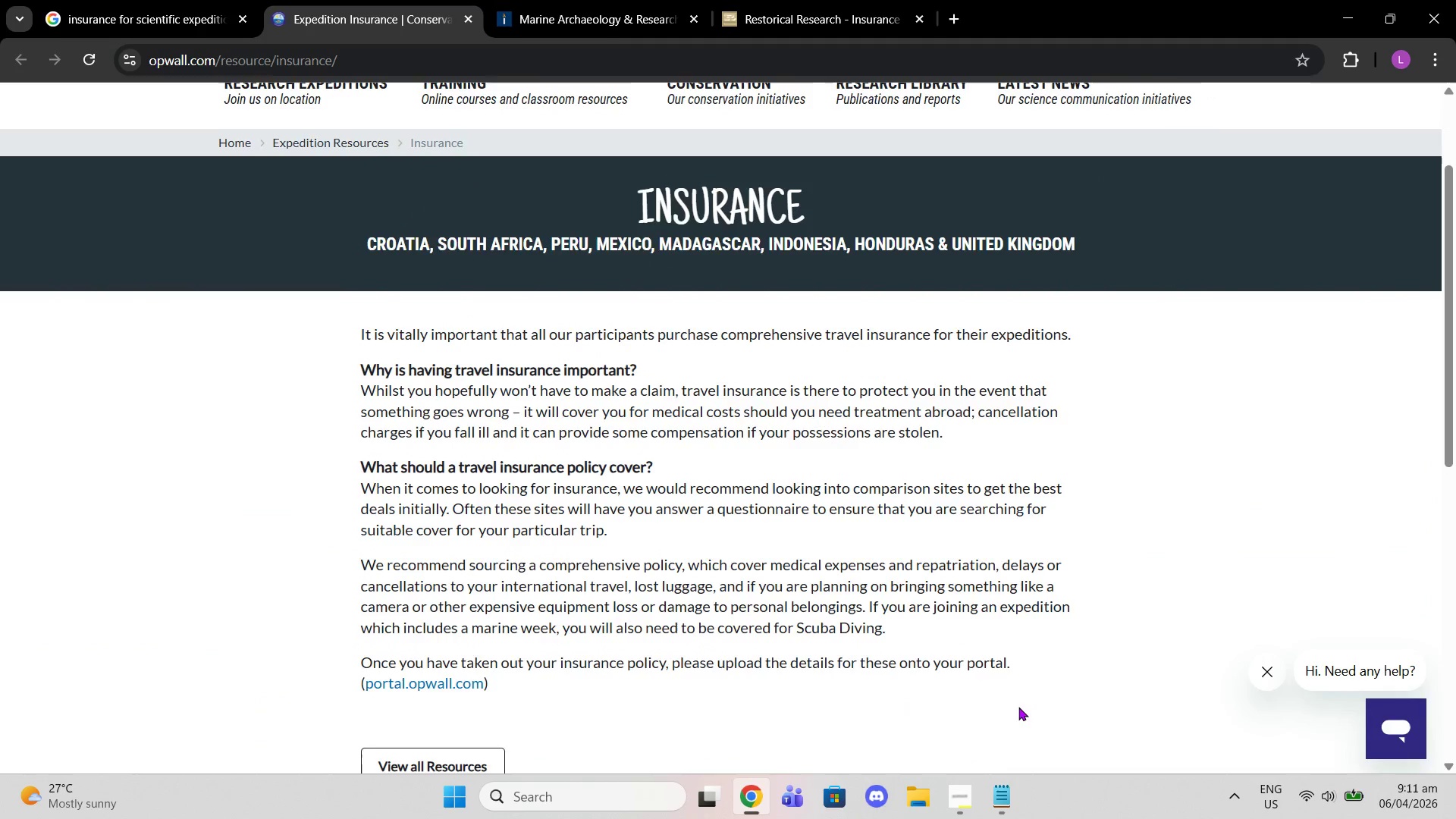 
scroll: coordinate [1018, 707], scroll_direction: up, amount: 2.0
 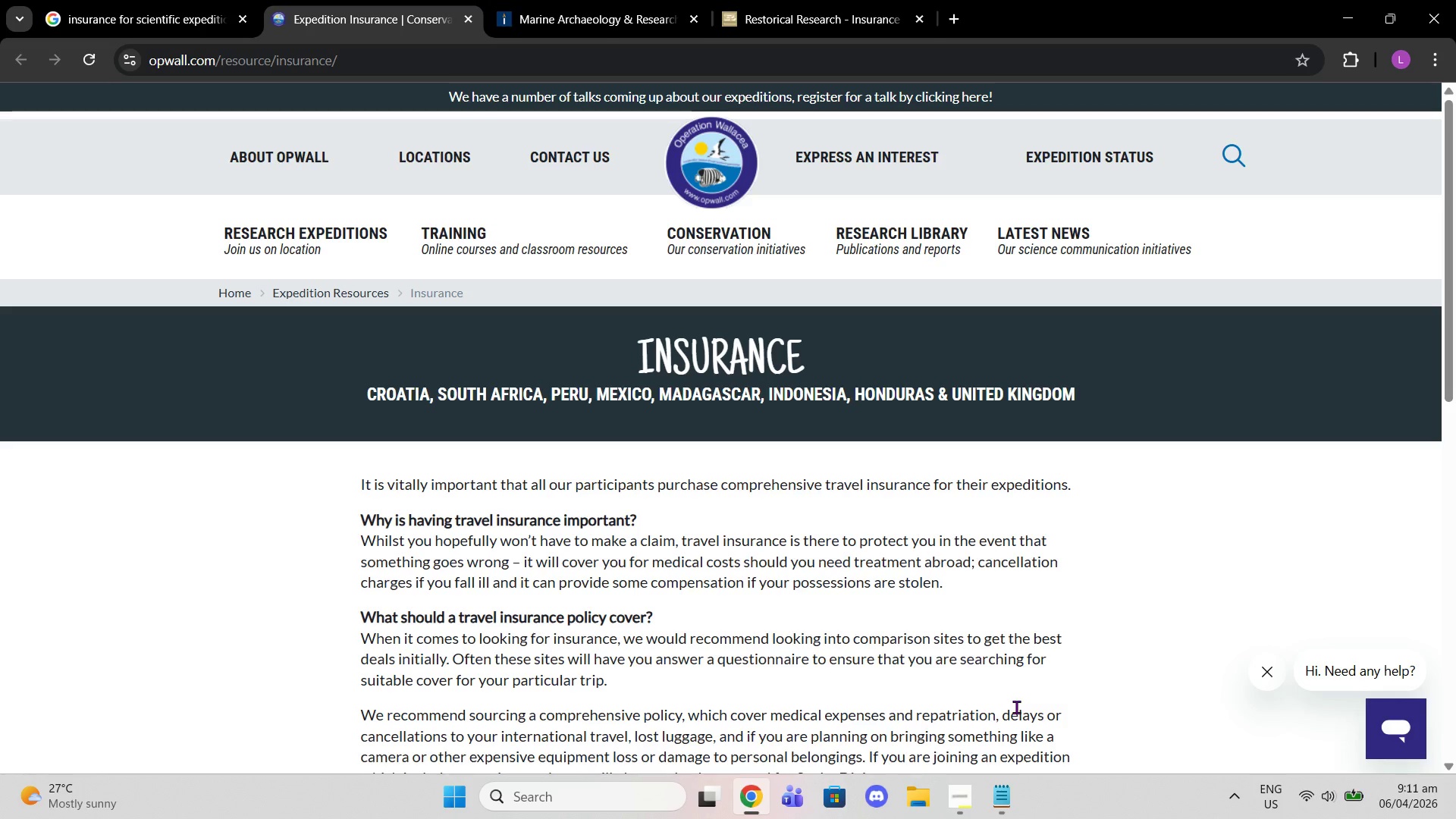 
scroll: coordinate [1016, 707], scroll_direction: down, amount: 1.0
 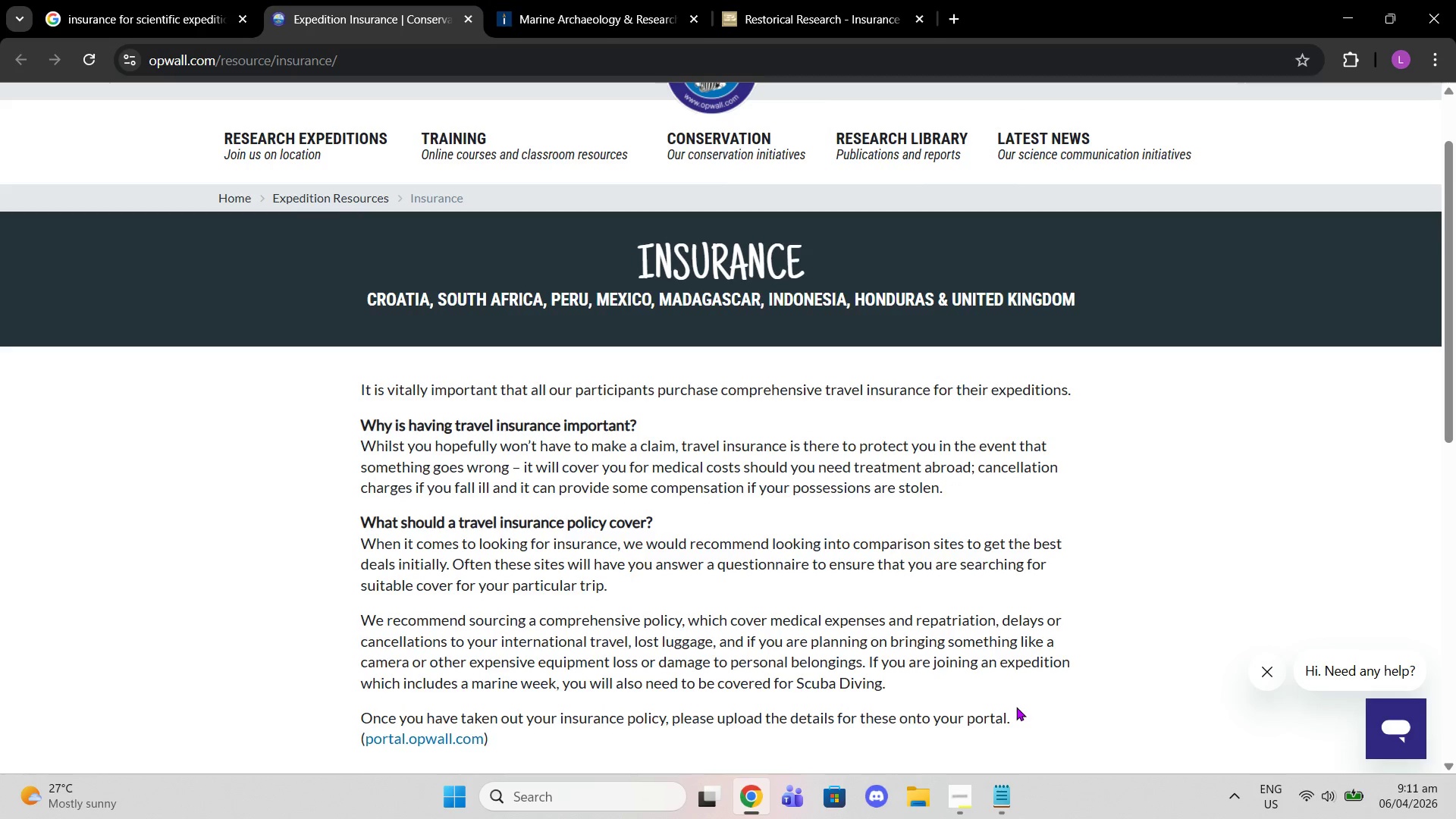 
scroll: coordinate [1016, 707], scroll_direction: up, amount: 2.0
 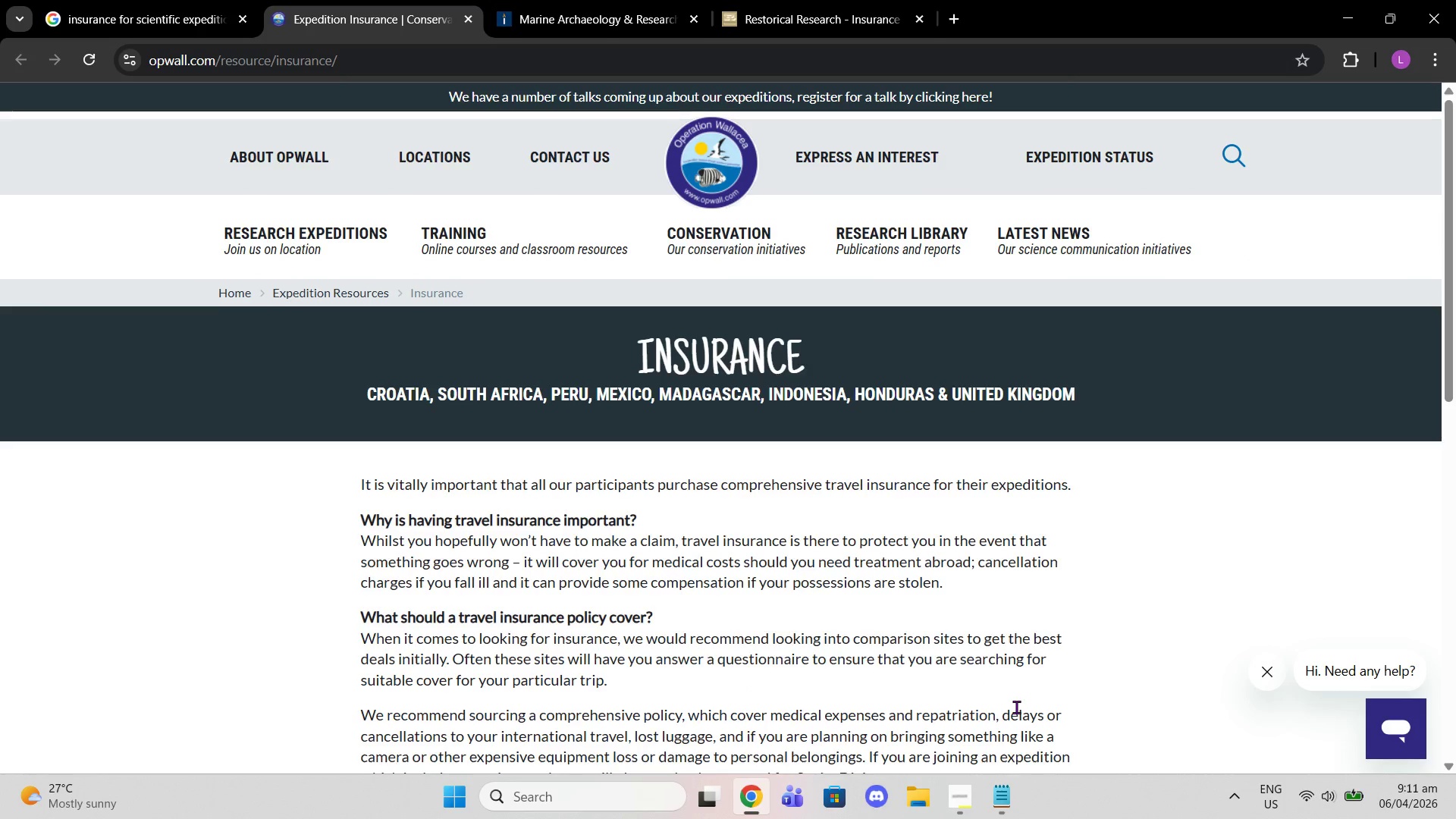 
scroll: coordinate [1016, 707], scroll_direction: down, amount: 1.0
 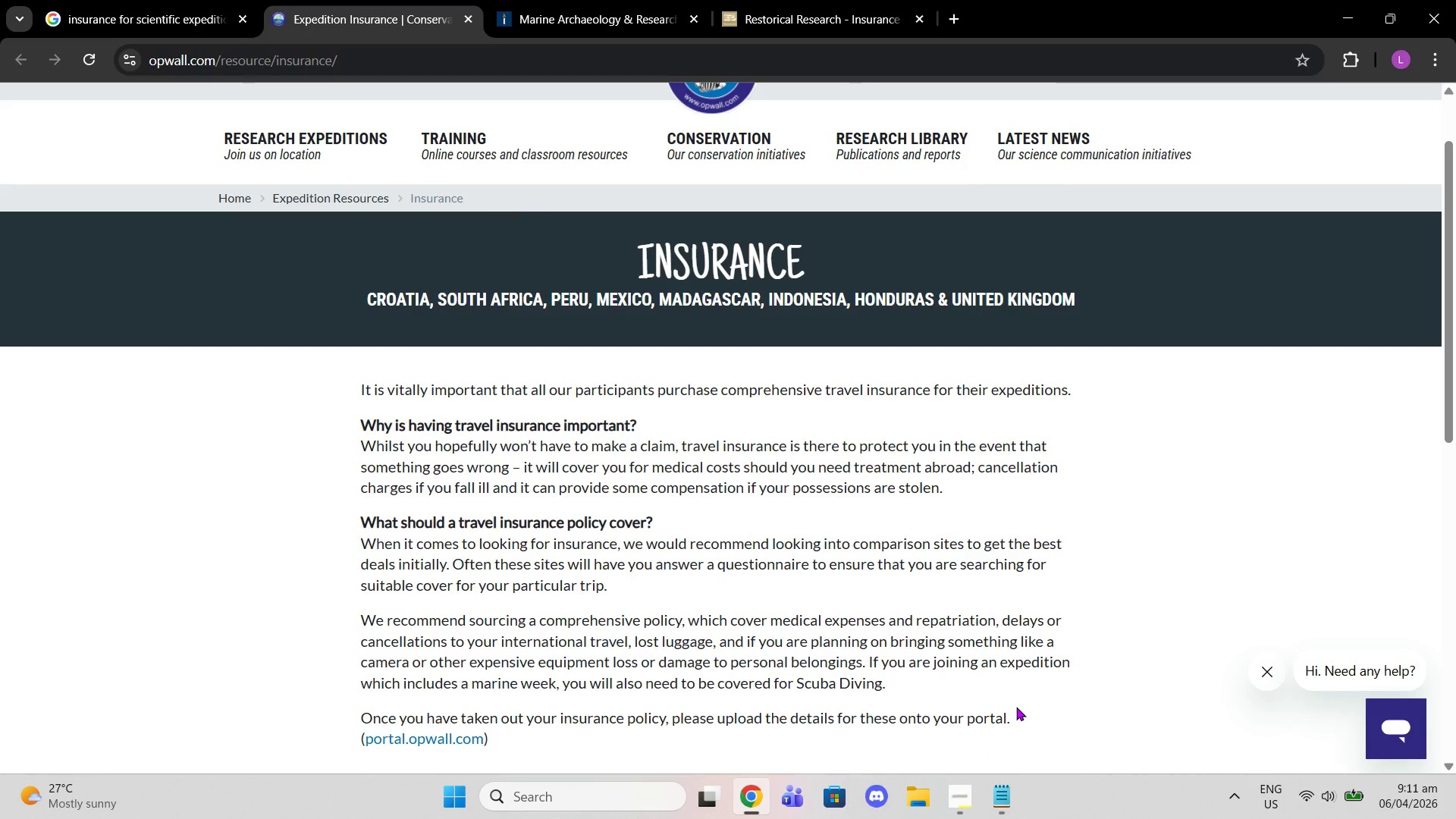 
scroll: coordinate [1016, 707], scroll_direction: up, amount: 1.0
 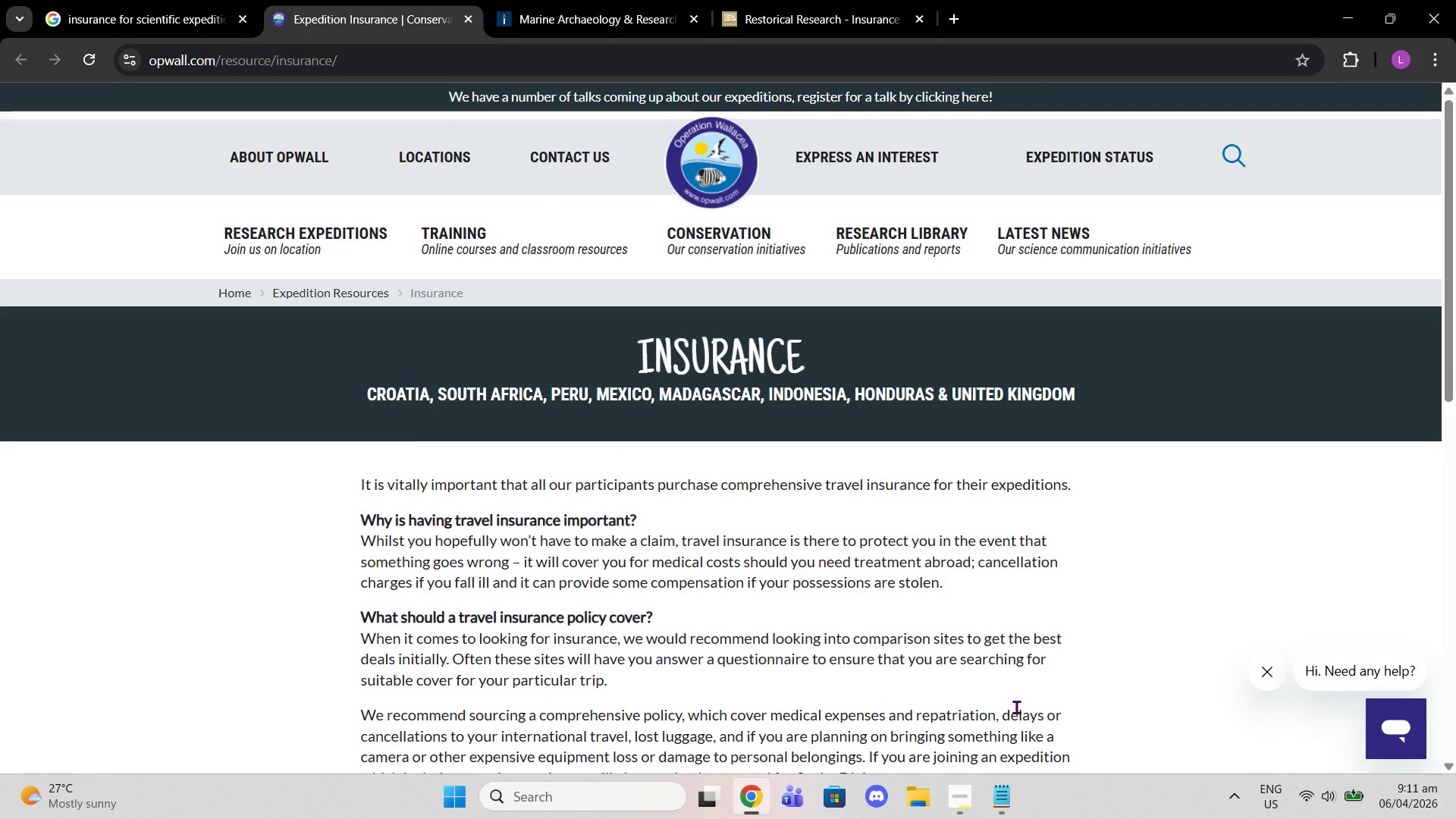 
scroll: coordinate [1042, 712], scroll_direction: down, amount: 4.0
 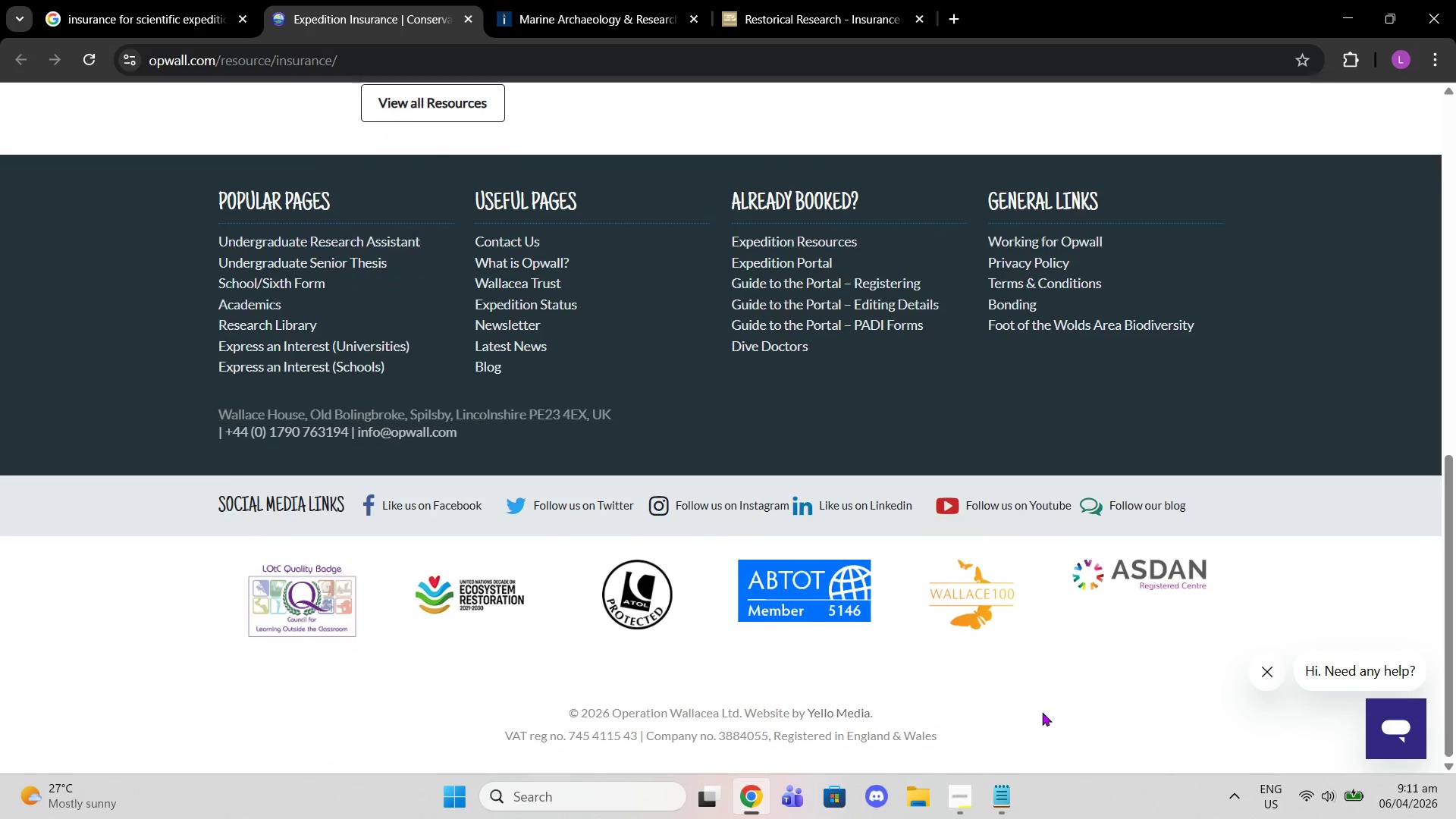 
scroll: coordinate [1009, 729], scroll_direction: none, amount: 0.0
 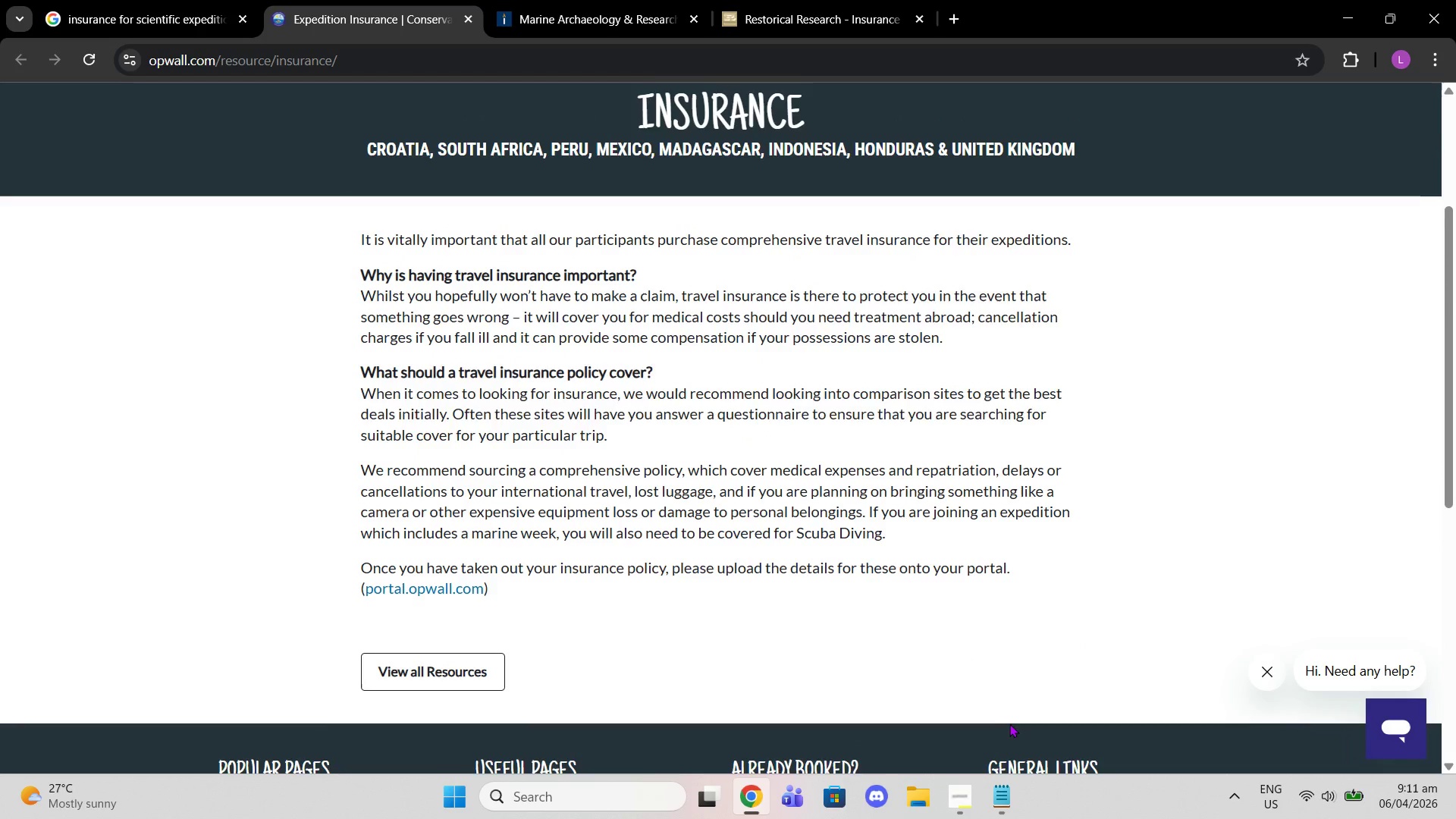 
scroll: coordinate [1009, 723], scroll_direction: down, amount: 1.0
 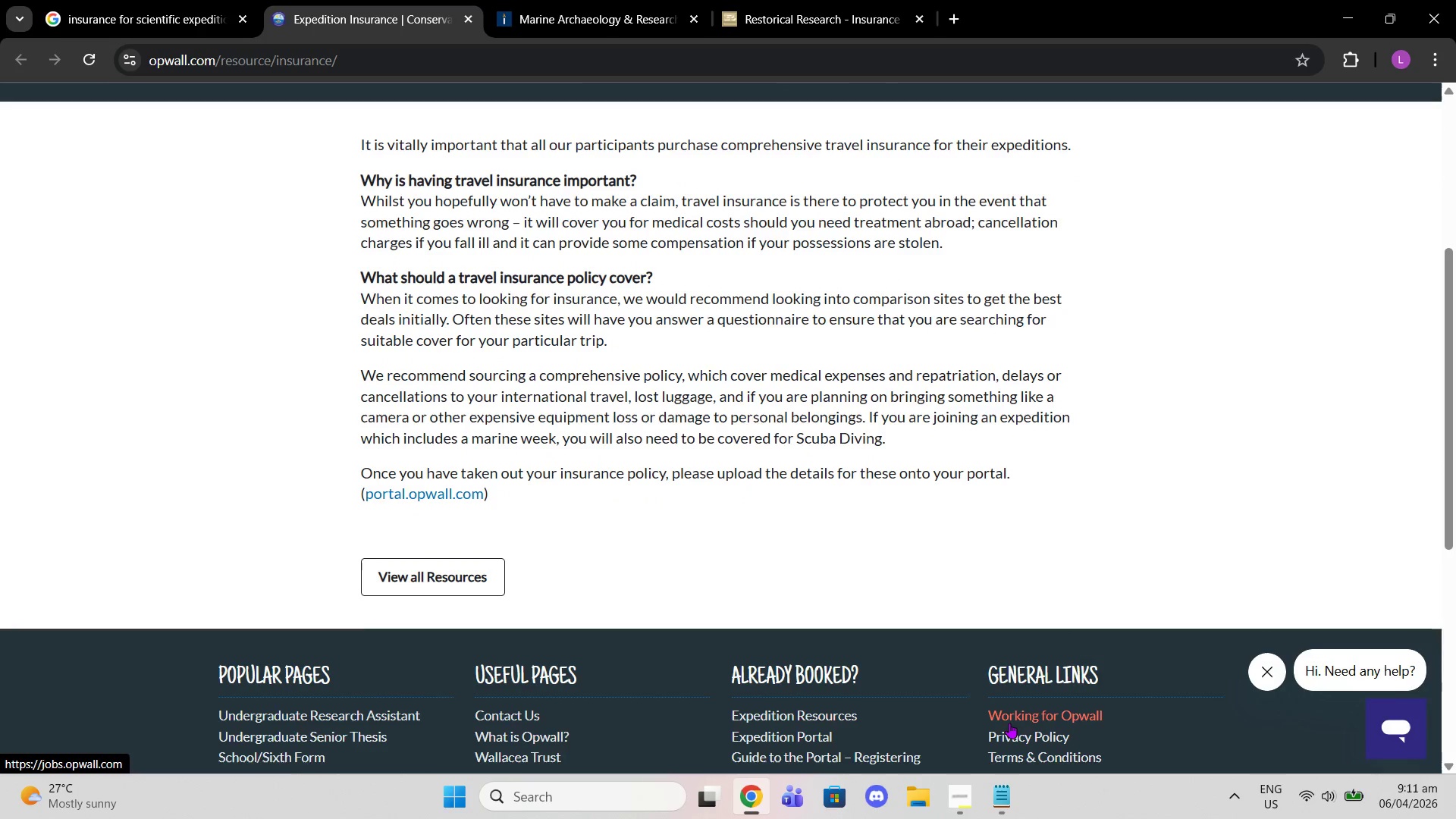 
scroll: coordinate [1009, 723], scroll_direction: none, amount: 0.0
 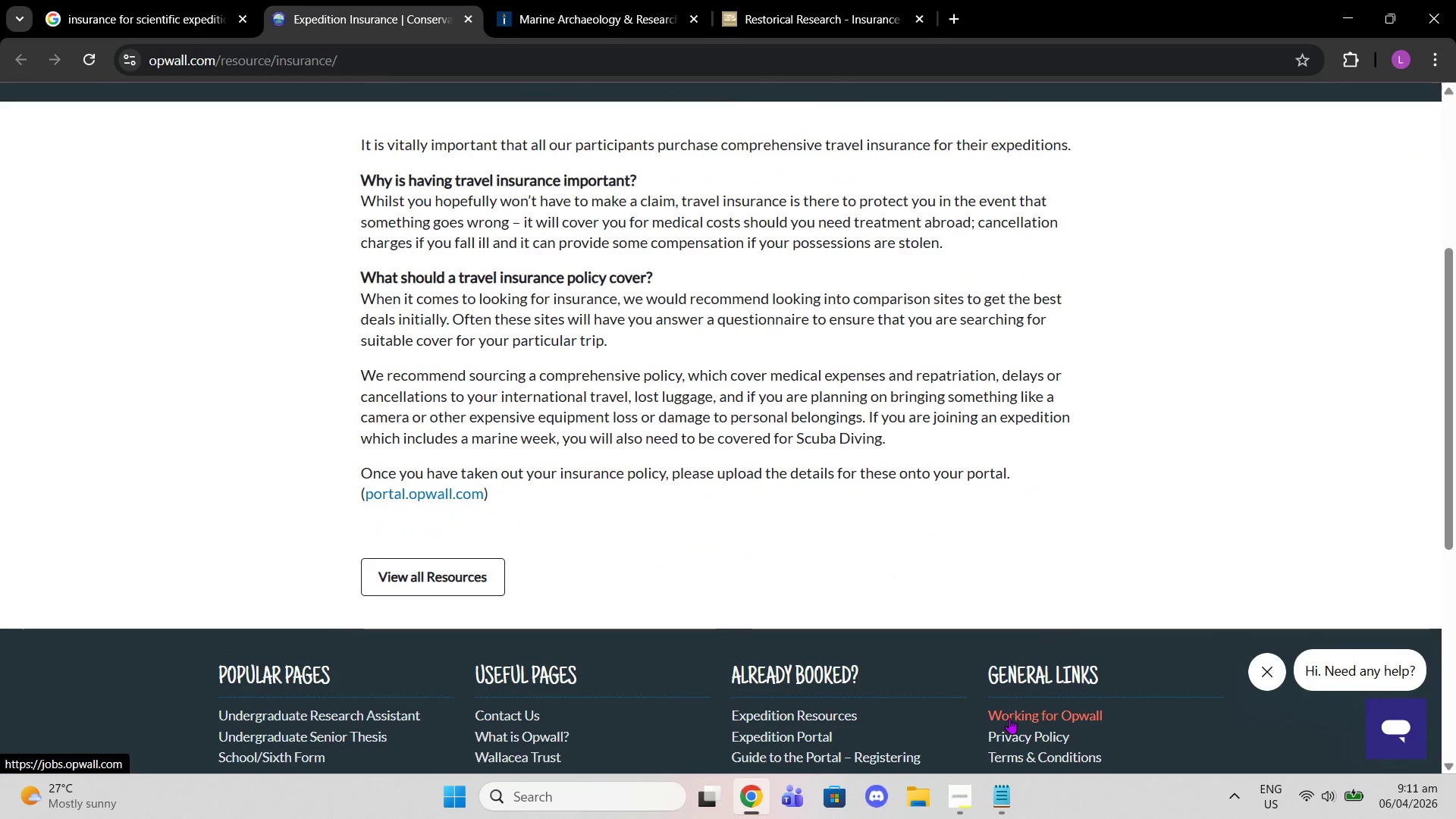 
scroll: coordinate [1009, 718], scroll_direction: up, amount: 1.0
 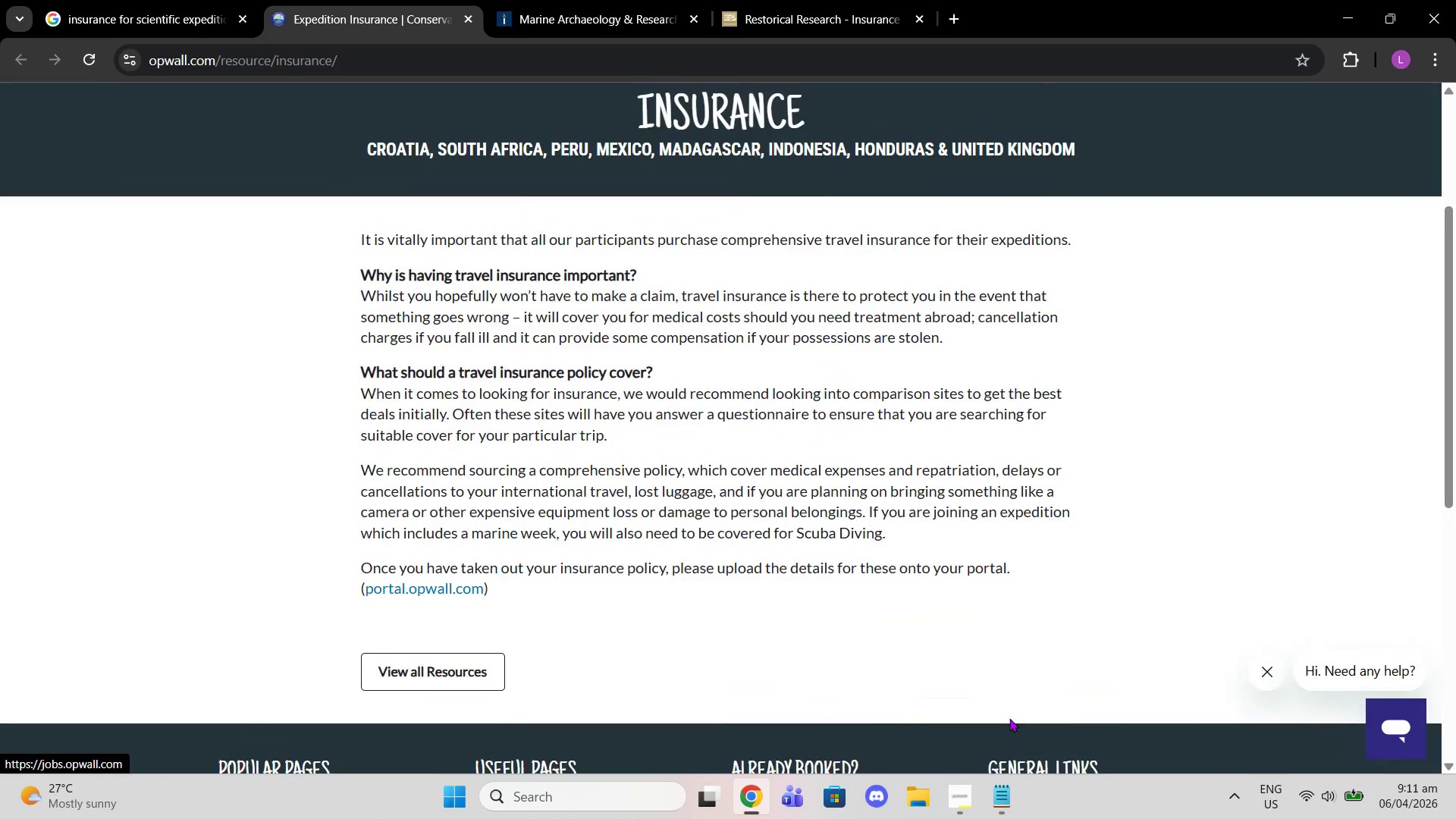 
scroll: coordinate [1018, 669], scroll_direction: down, amount: 6.0
 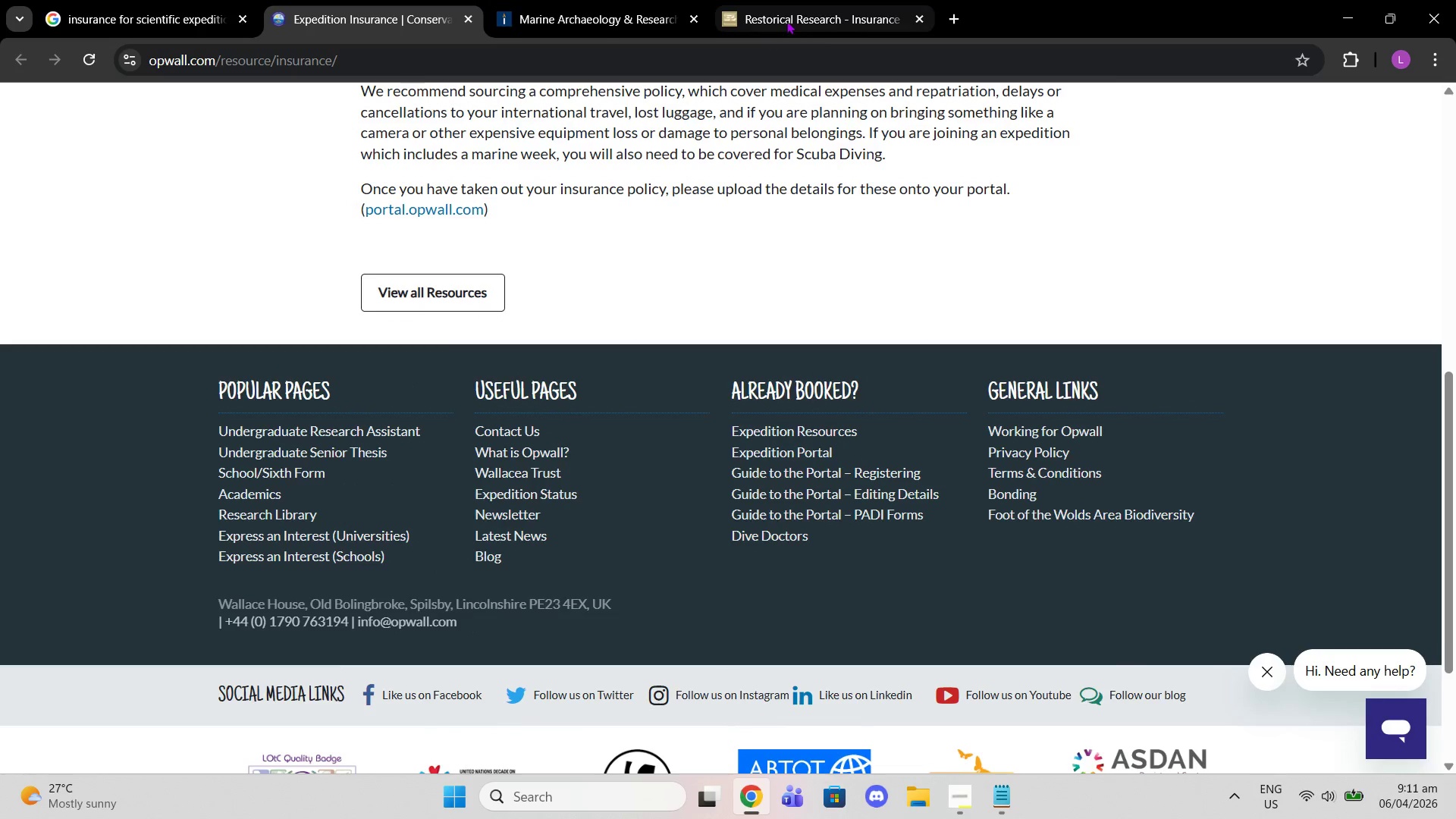 
left_click([790, 17])
 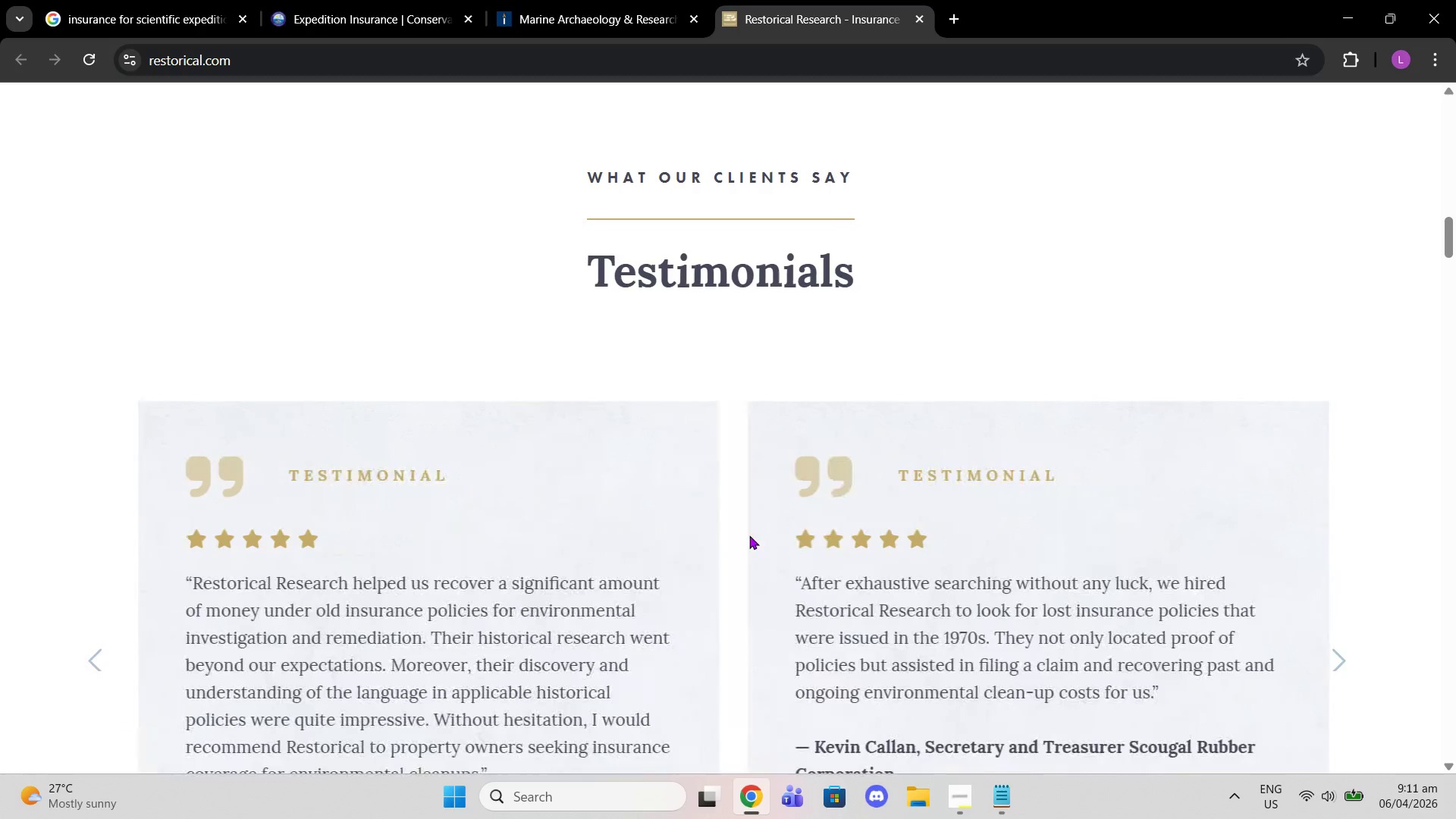 
scroll: coordinate [735, 546], scroll_direction: down, amount: 21.0
 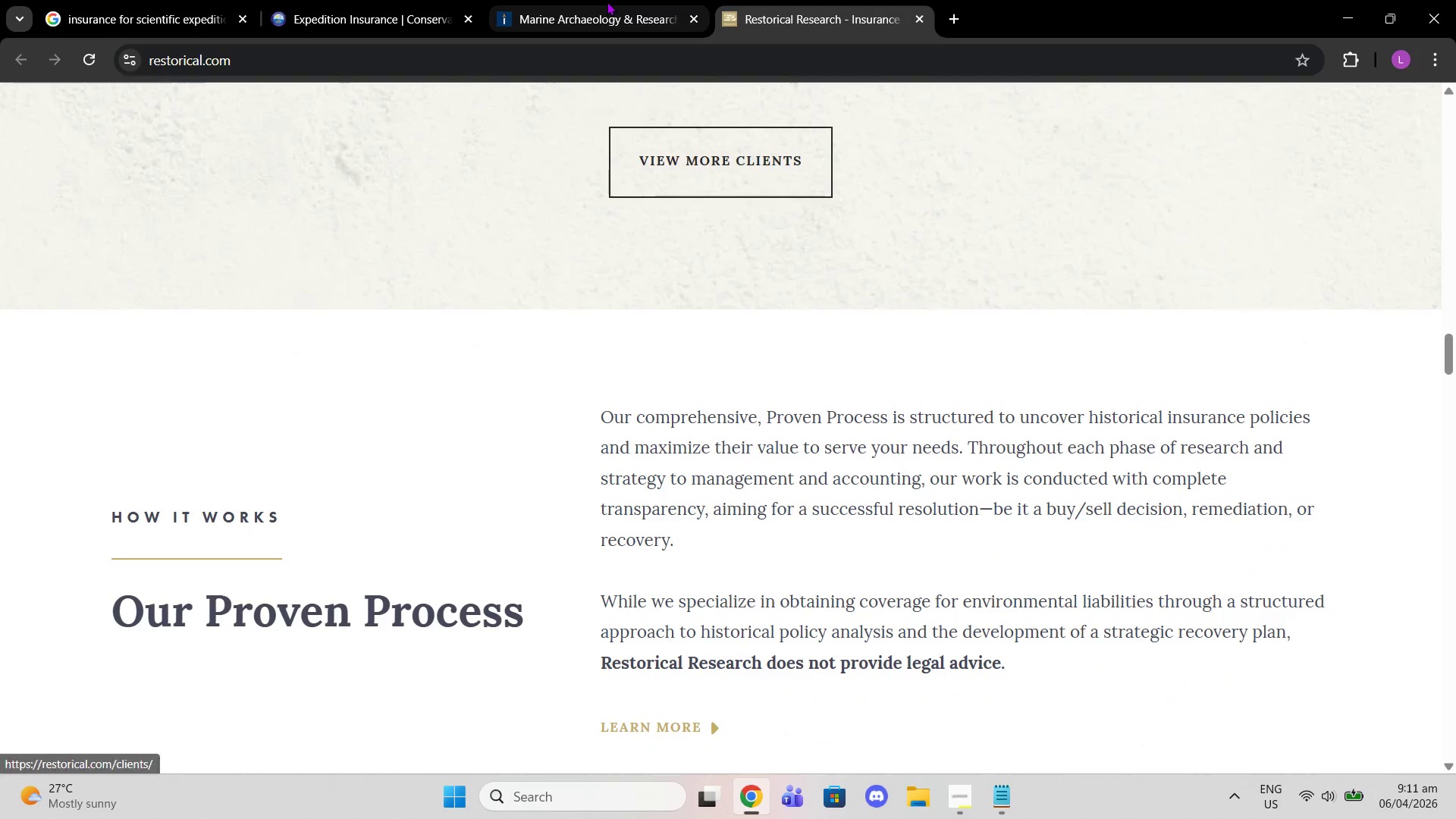 
left_click([607, 2])
 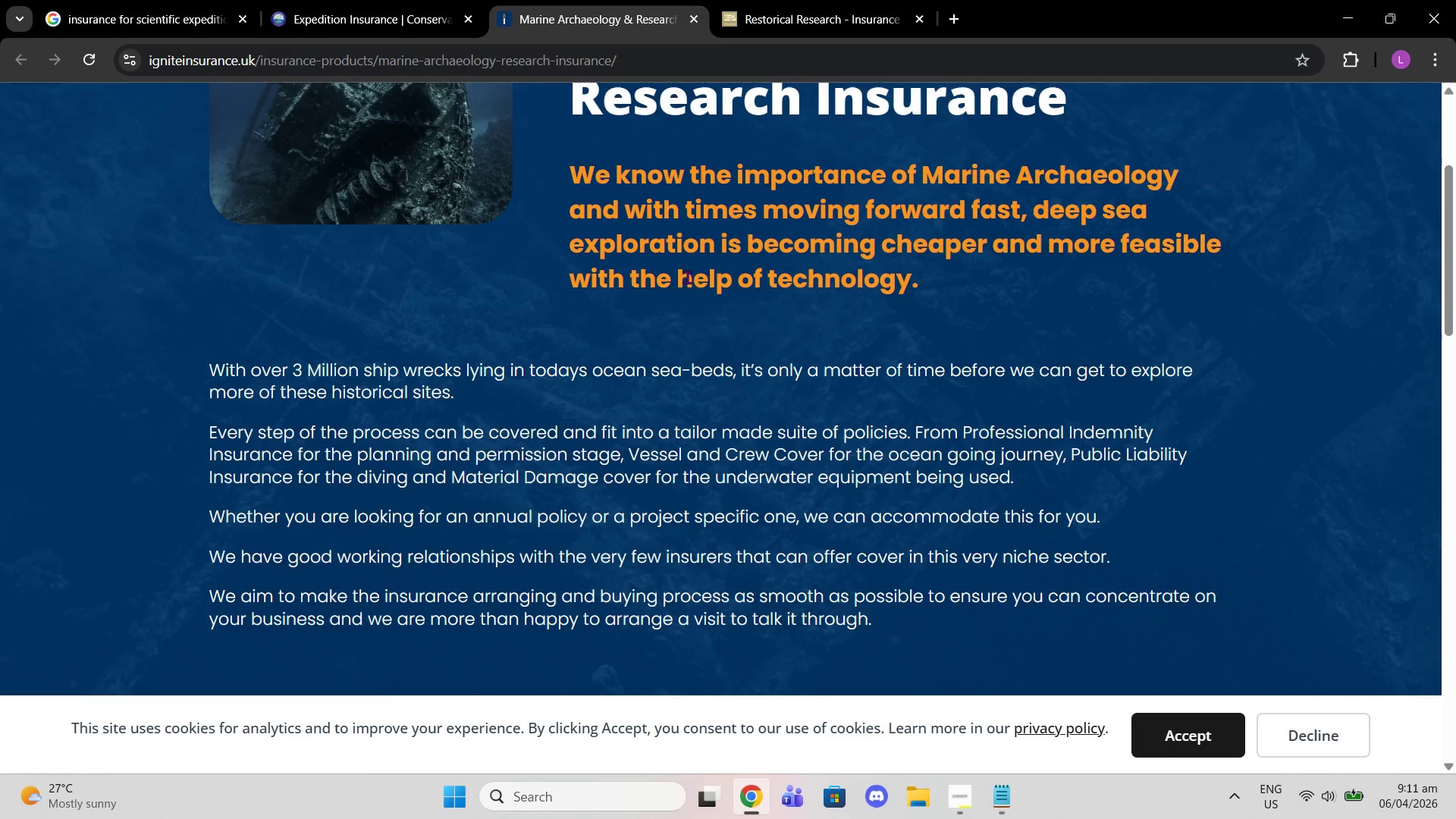 
scroll: coordinate [696, 470], scroll_direction: down, amount: 6.0
 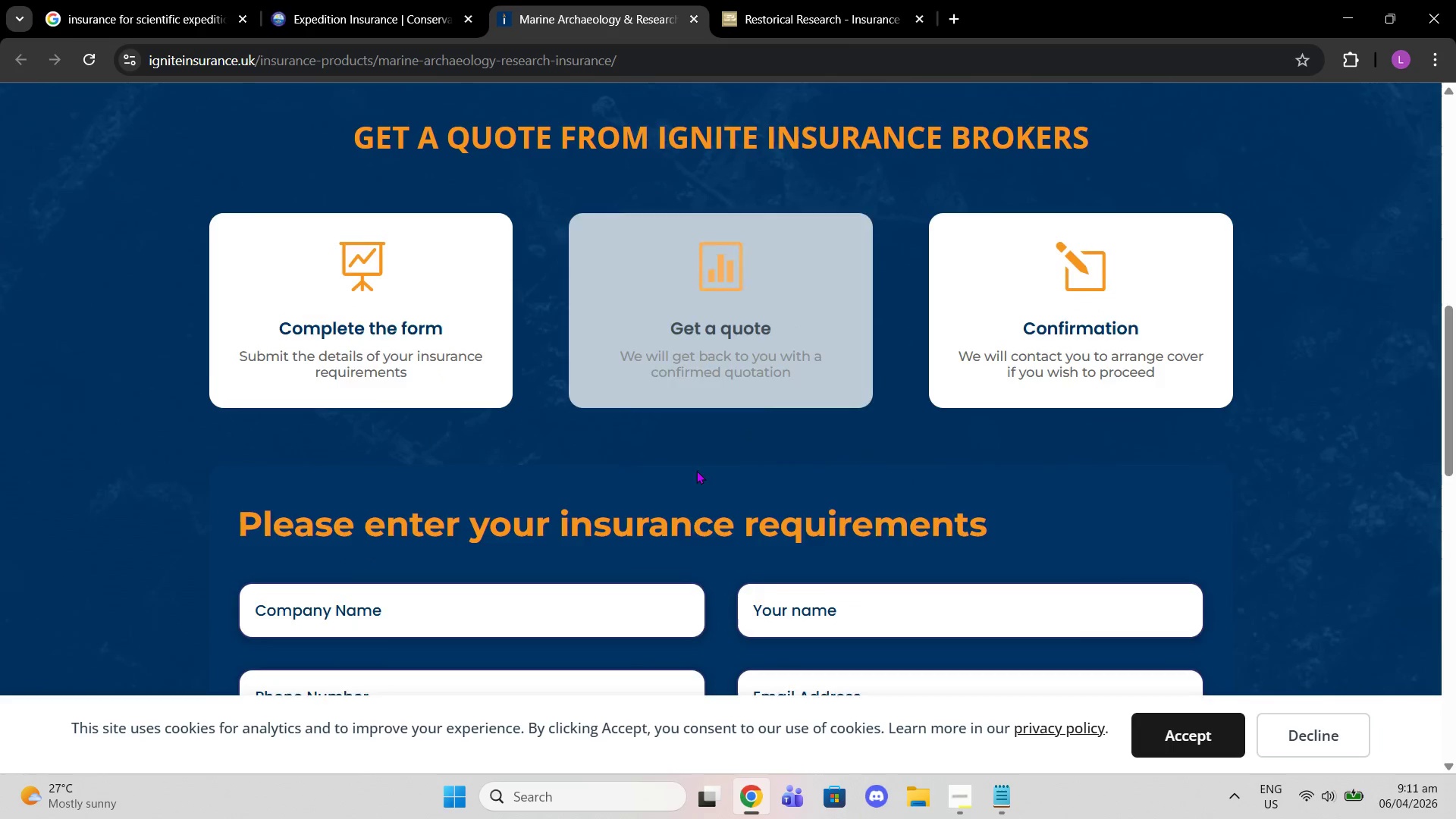 
scroll: coordinate [696, 470], scroll_direction: none, amount: 0.0
 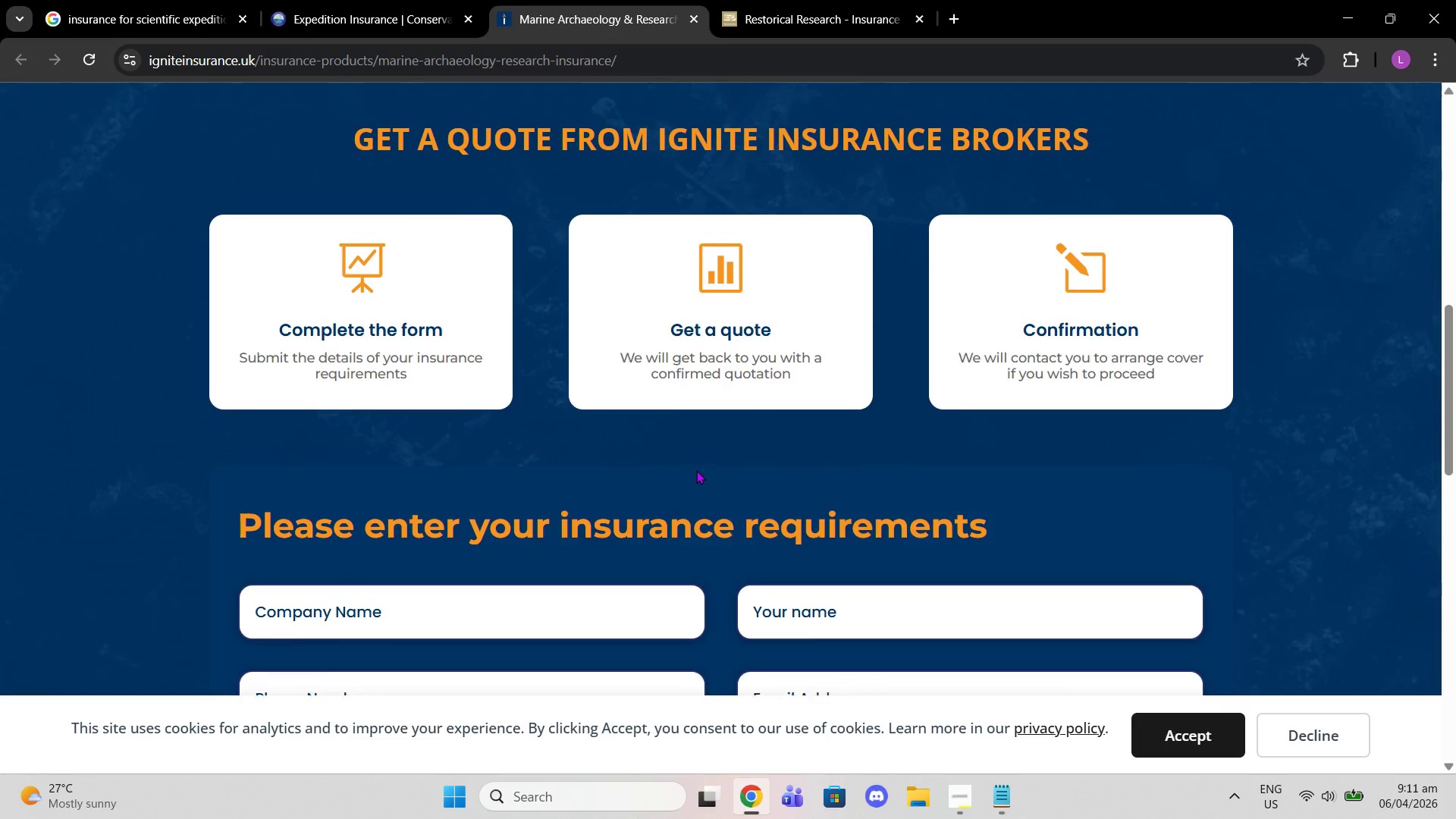 
scroll: coordinate [696, 470], scroll_direction: up, amount: 2.0
 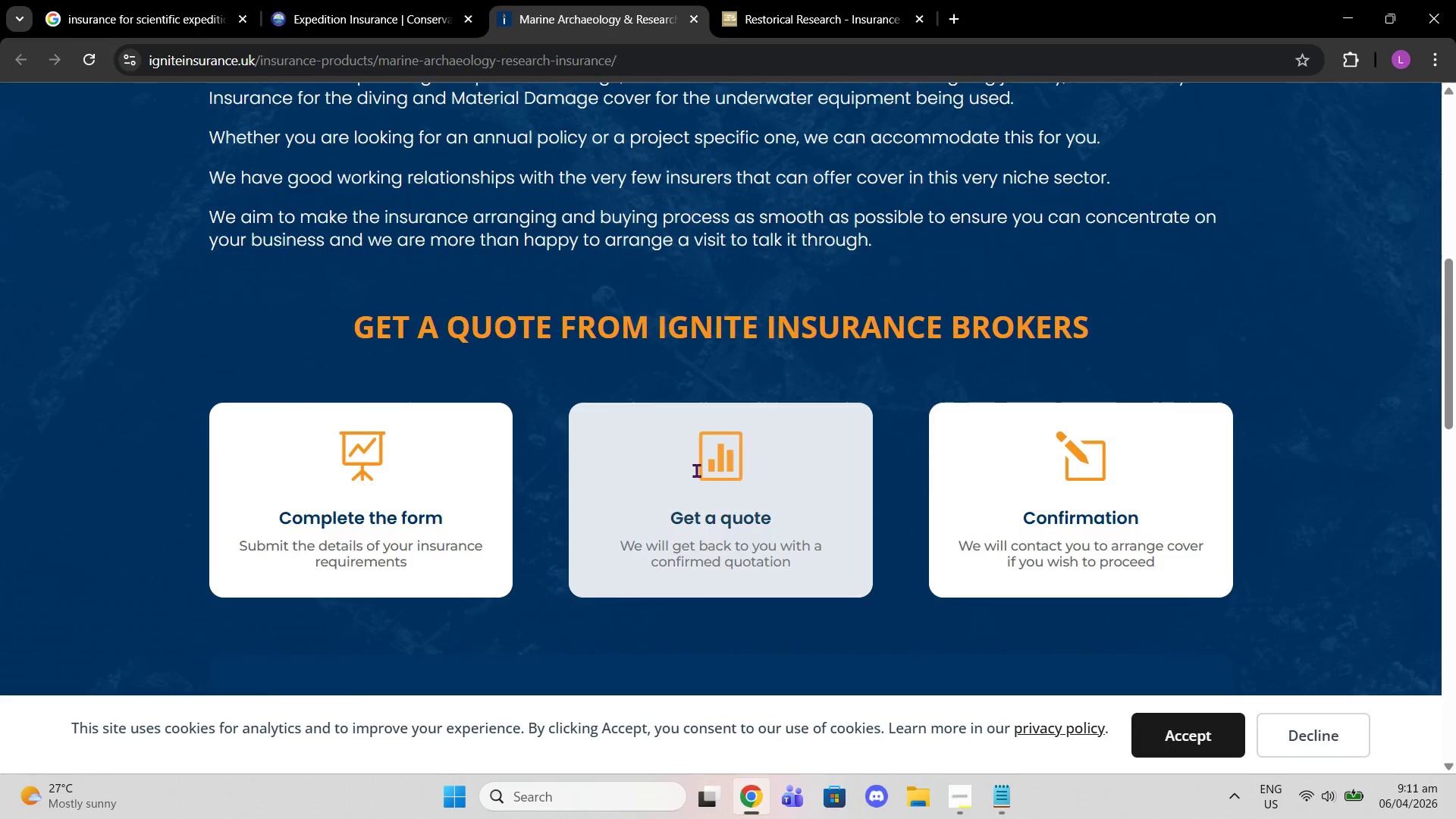 
scroll: coordinate [696, 470], scroll_direction: down, amount: 1.0
 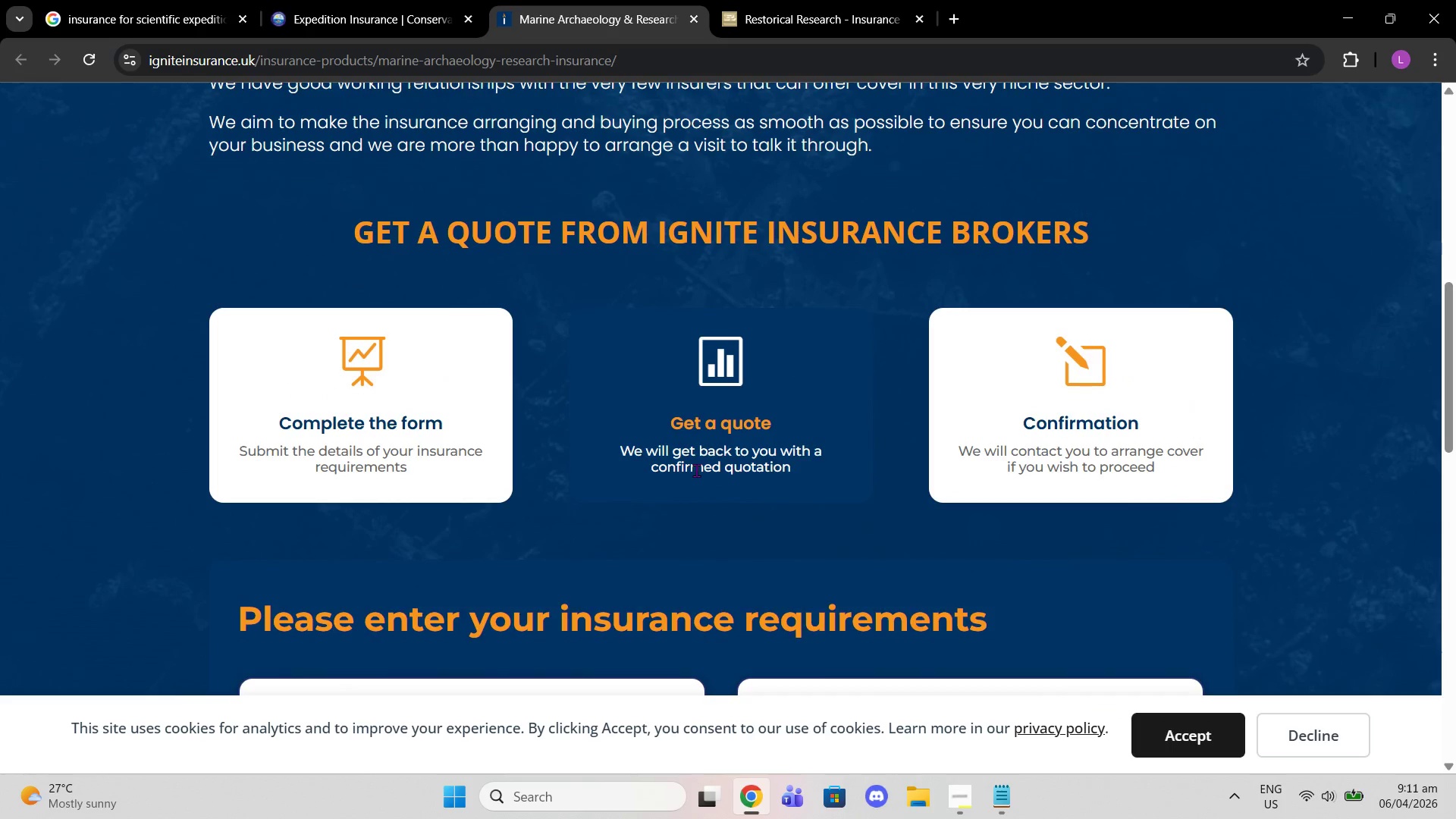 
scroll: coordinate [696, 470], scroll_direction: up, amount: 1.0
 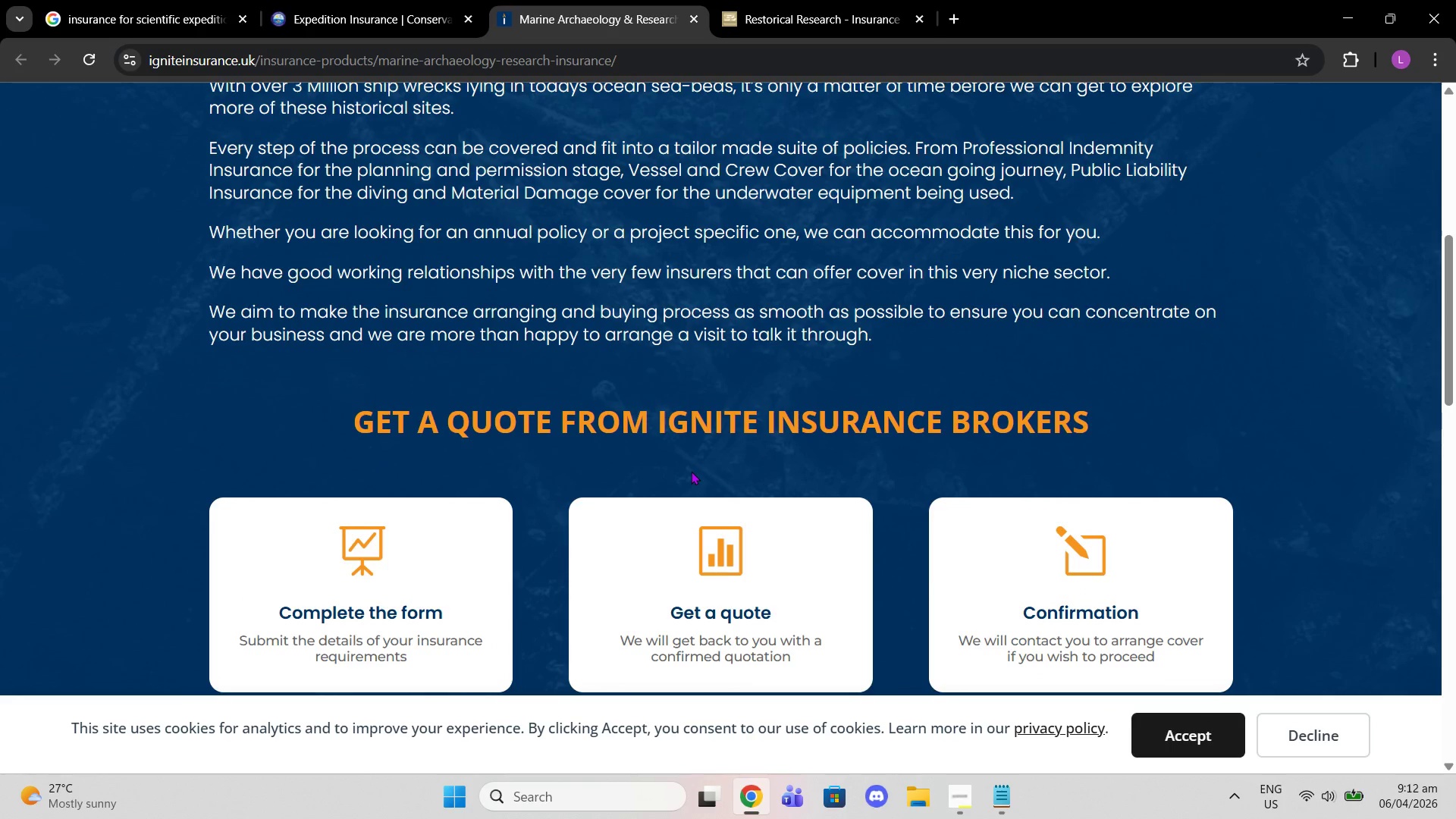 
scroll: coordinate [689, 473], scroll_direction: down, amount: 2.0
 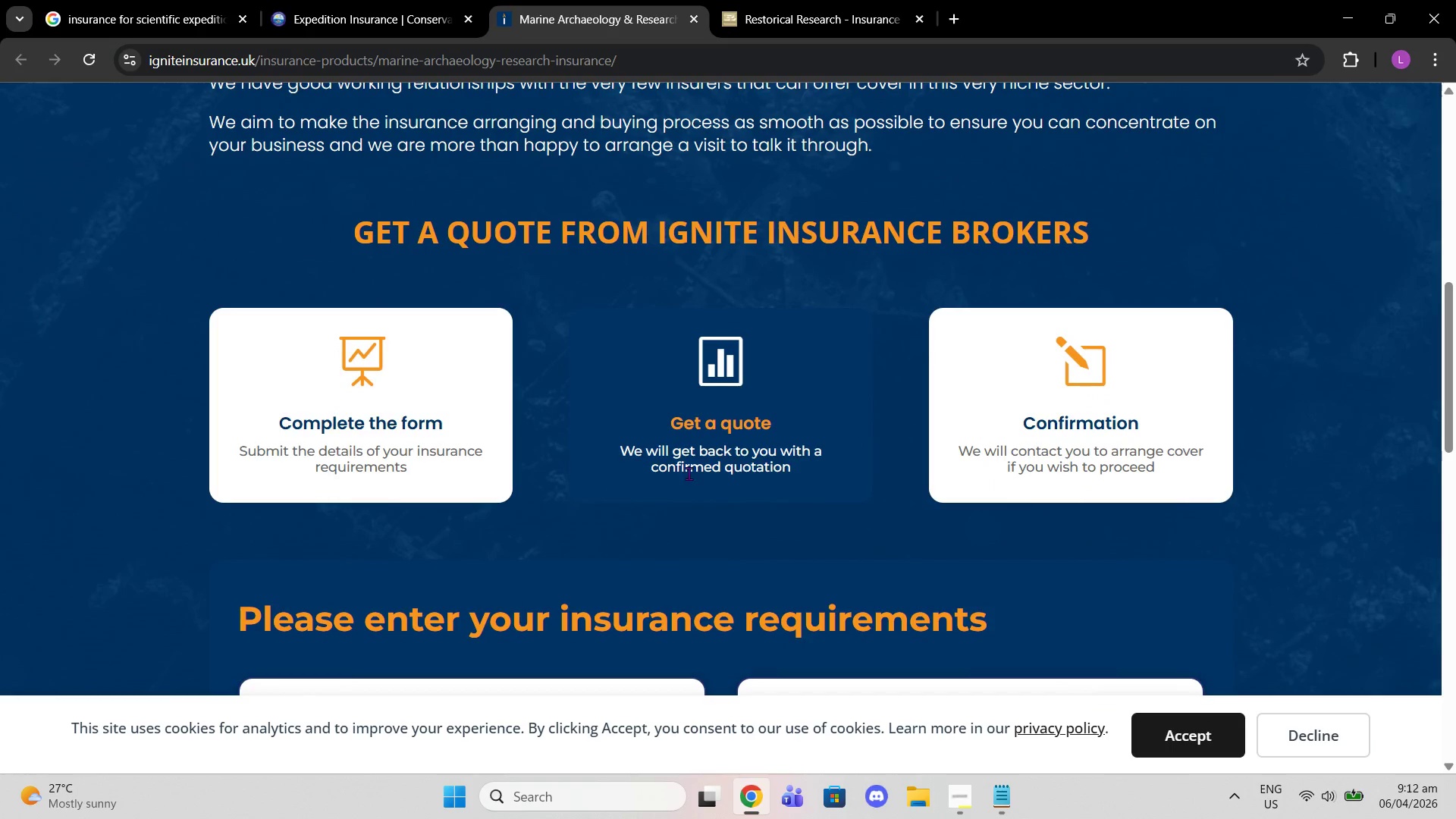 
scroll: coordinate [689, 473], scroll_direction: up, amount: 2.0
 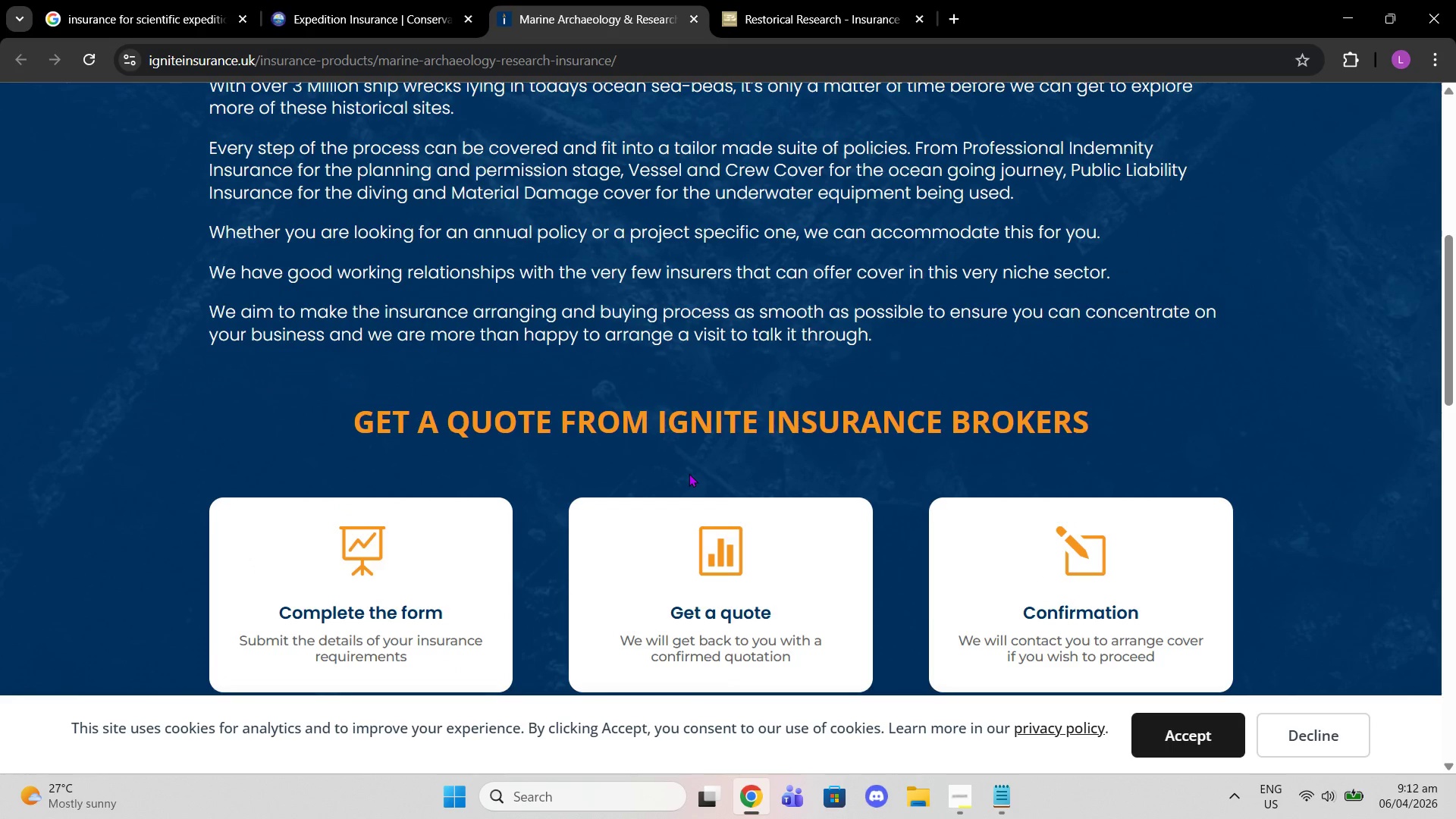 
scroll: coordinate [689, 473], scroll_direction: down, amount: 1.0
 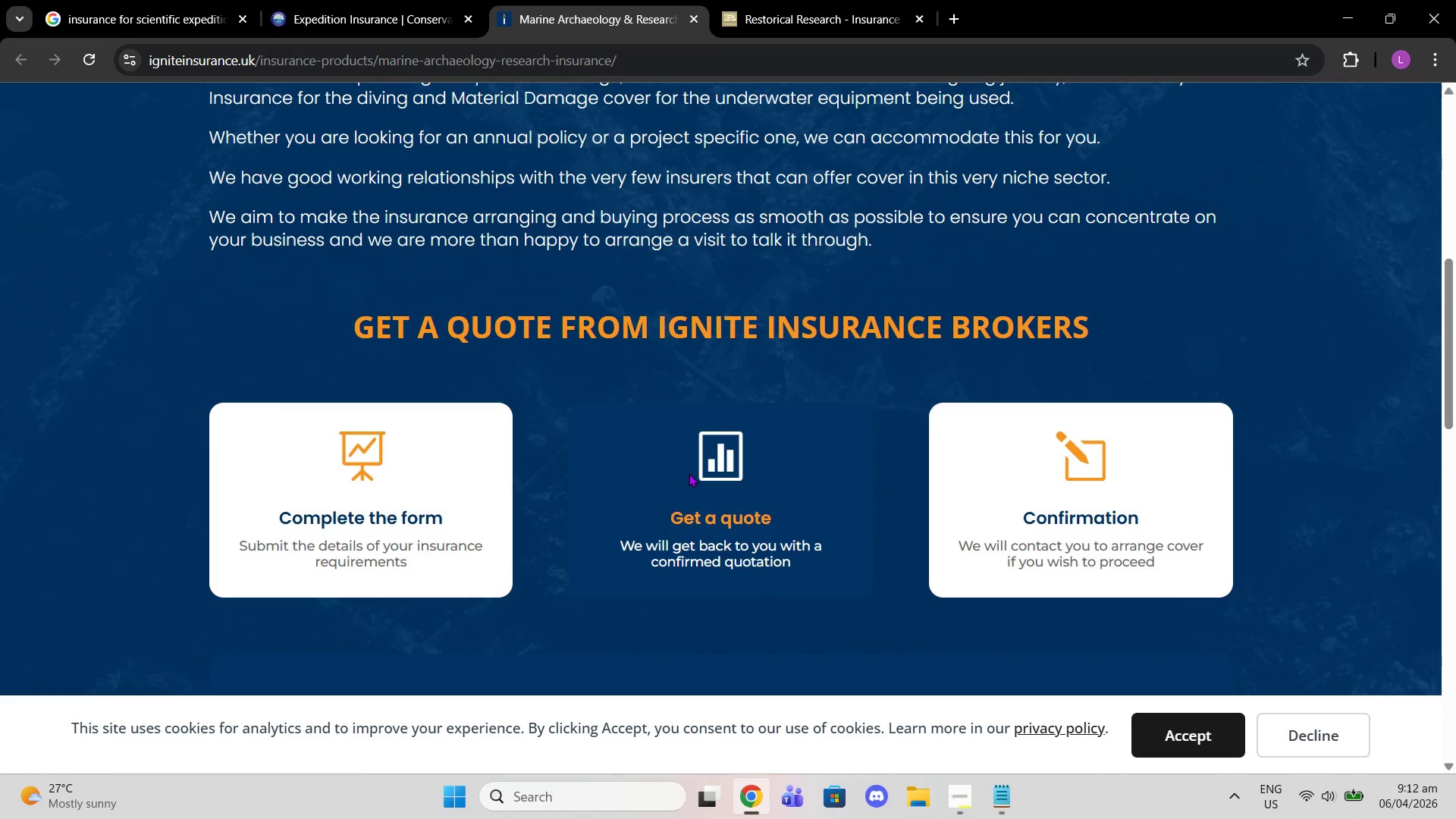 
scroll: coordinate [689, 473], scroll_direction: up, amount: 1.0
 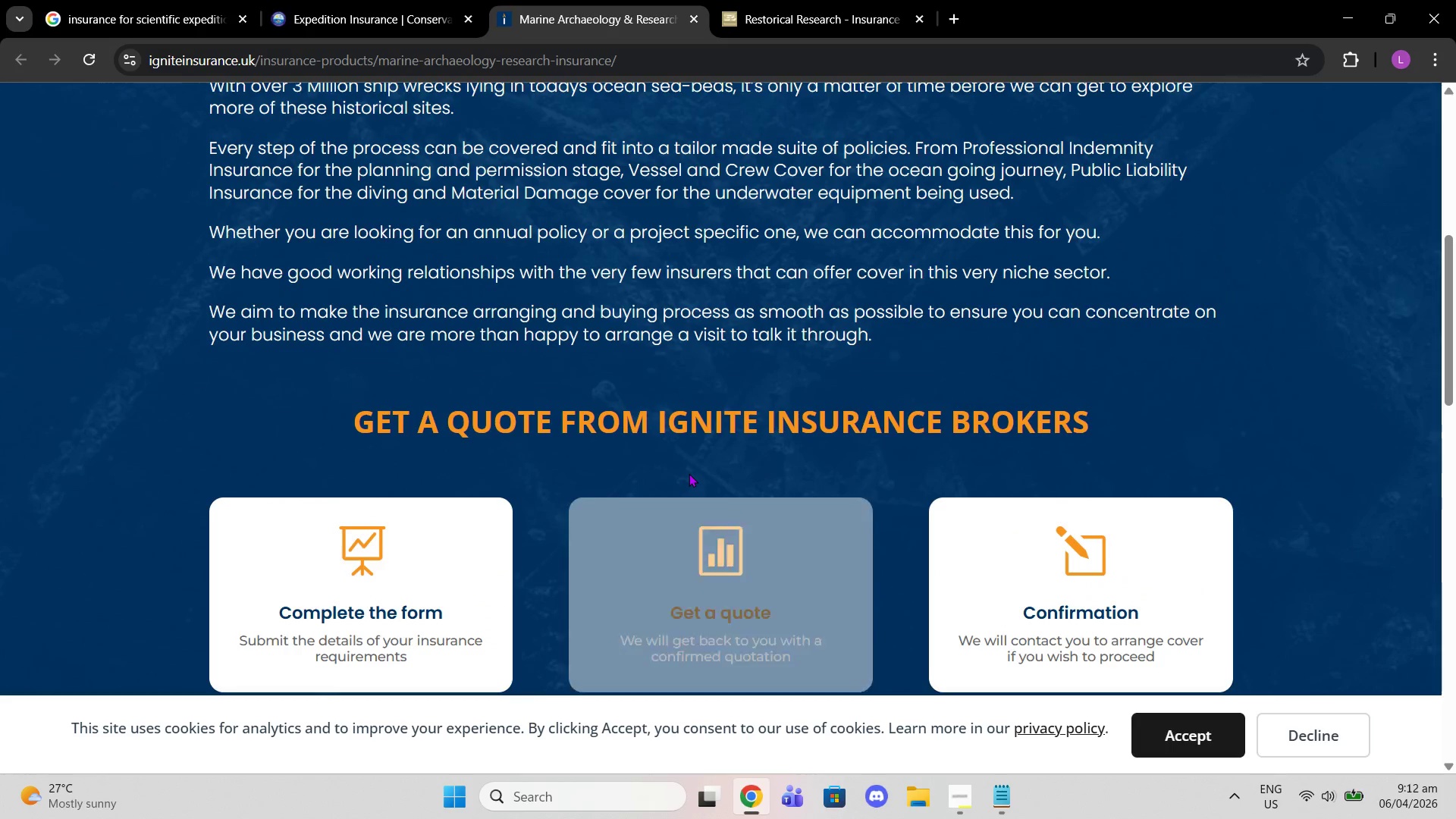 
scroll: coordinate [693, 482], scroll_direction: down, amount: 2.0
 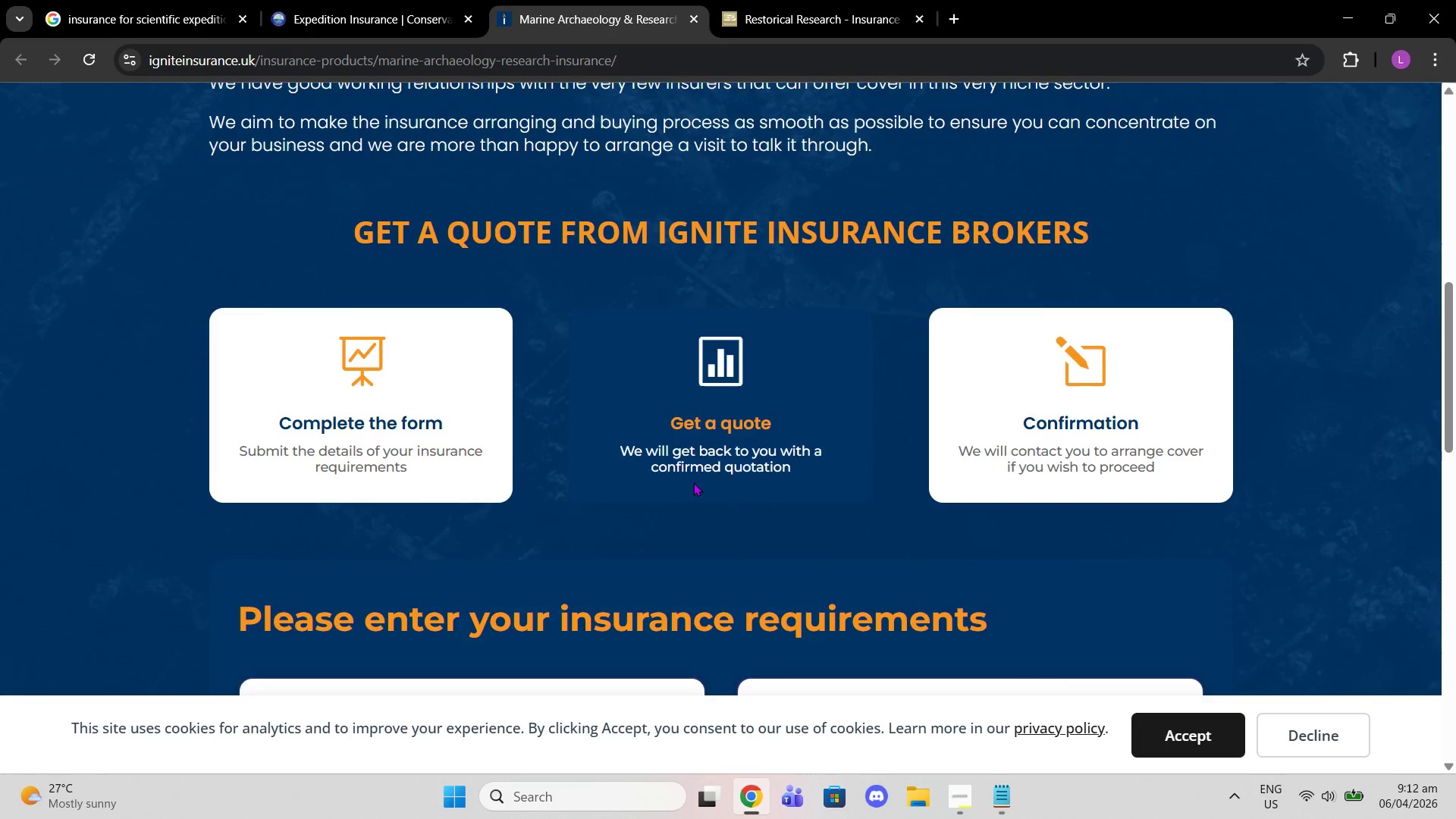 
scroll: coordinate [693, 482], scroll_direction: up, amount: 3.0
 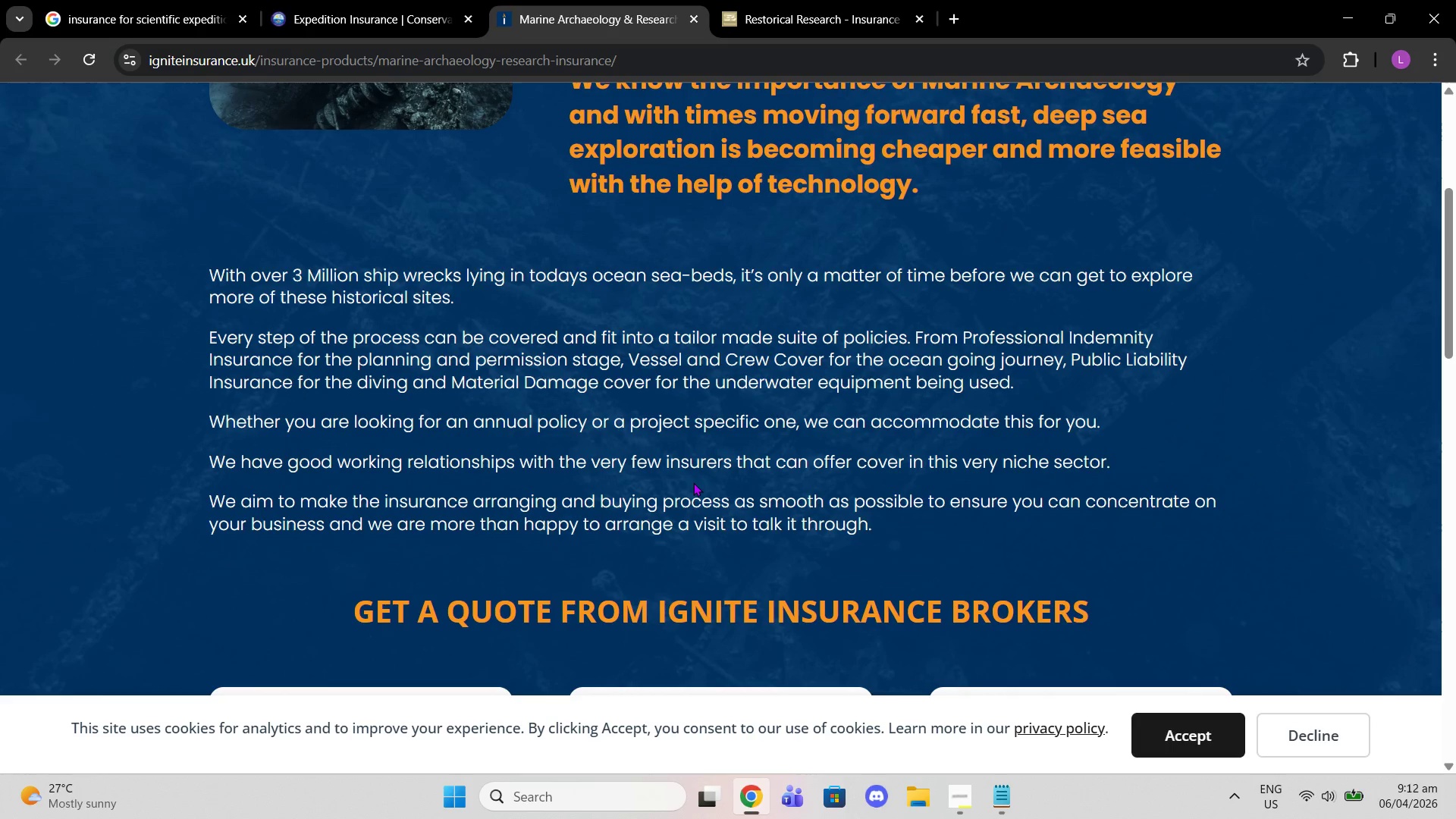 
scroll: coordinate [693, 482], scroll_direction: down, amount: 1.0
 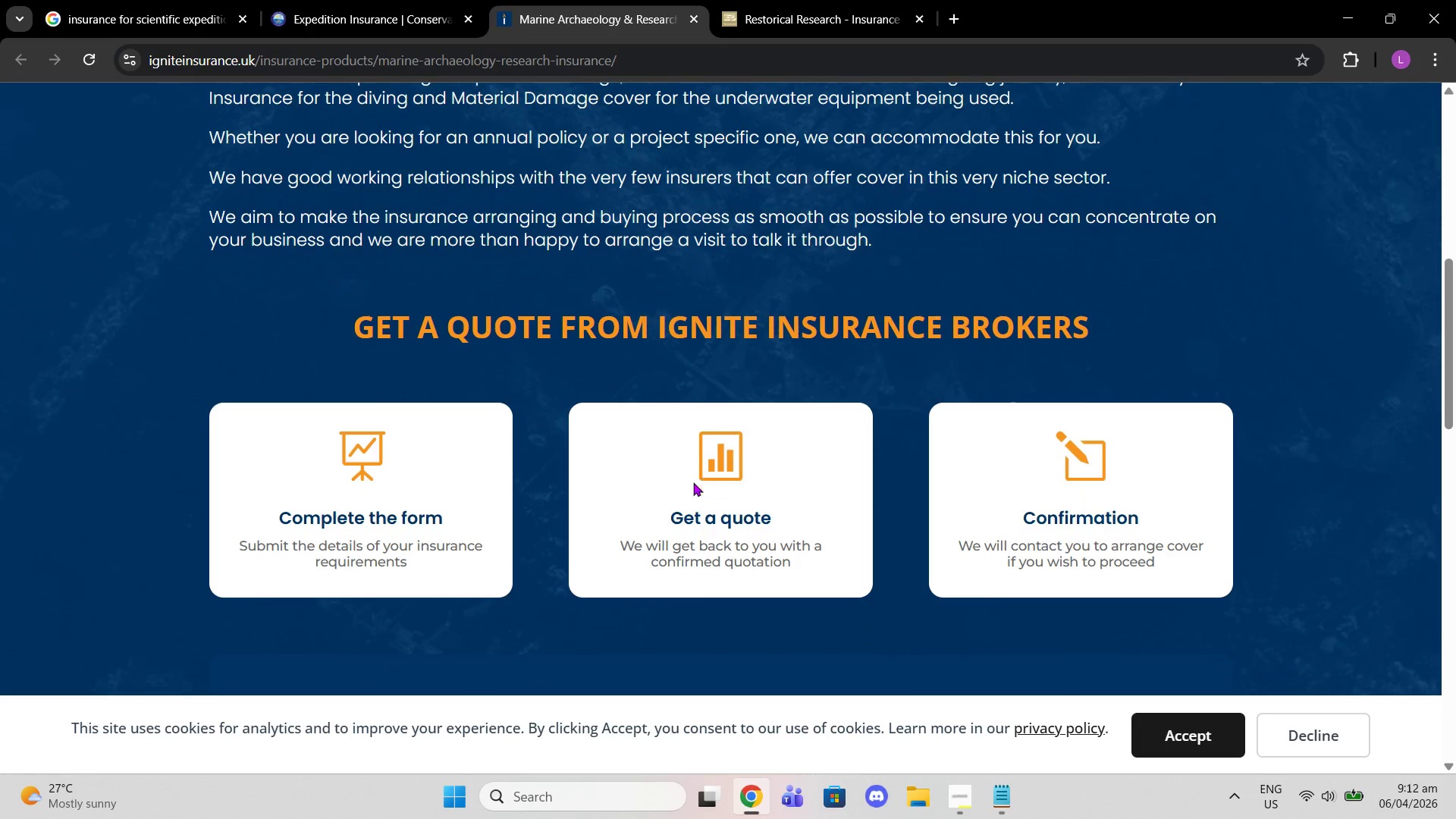 
scroll: coordinate [688, 487], scroll_direction: up, amount: 5.0
 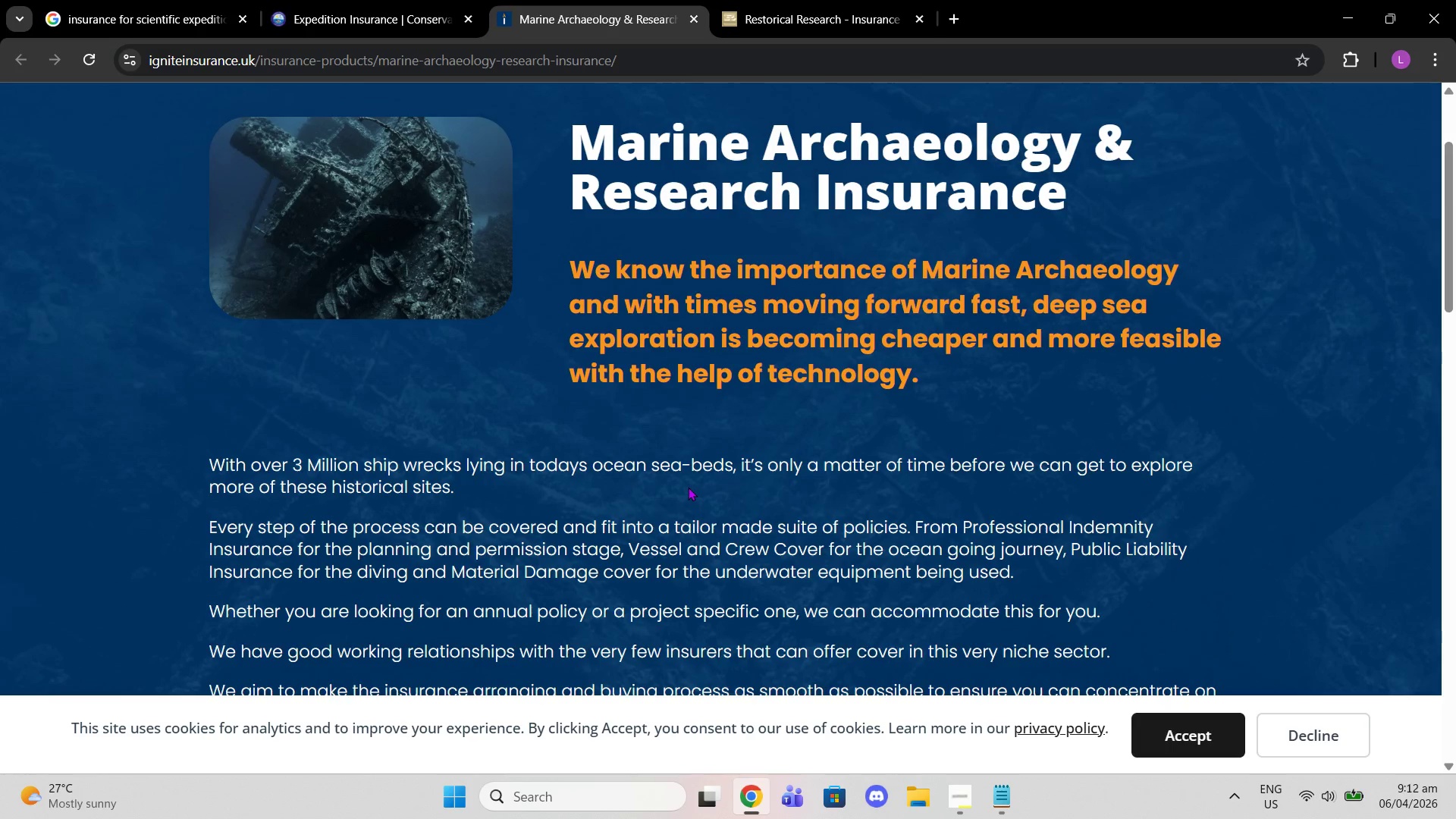 
scroll: coordinate [688, 487], scroll_direction: down, amount: 1.0
 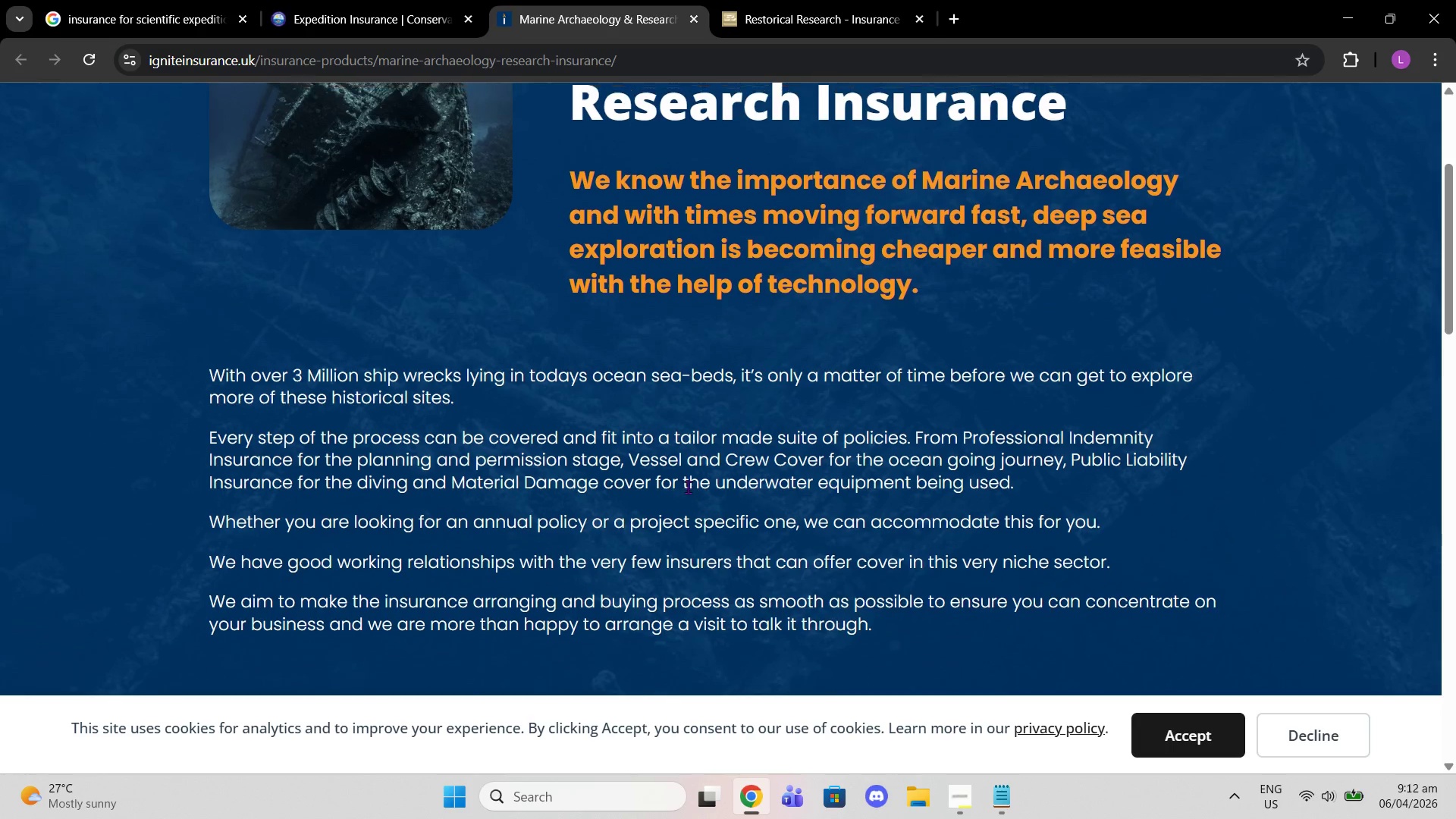 
scroll: coordinate [688, 487], scroll_direction: up, amount: 7.0
 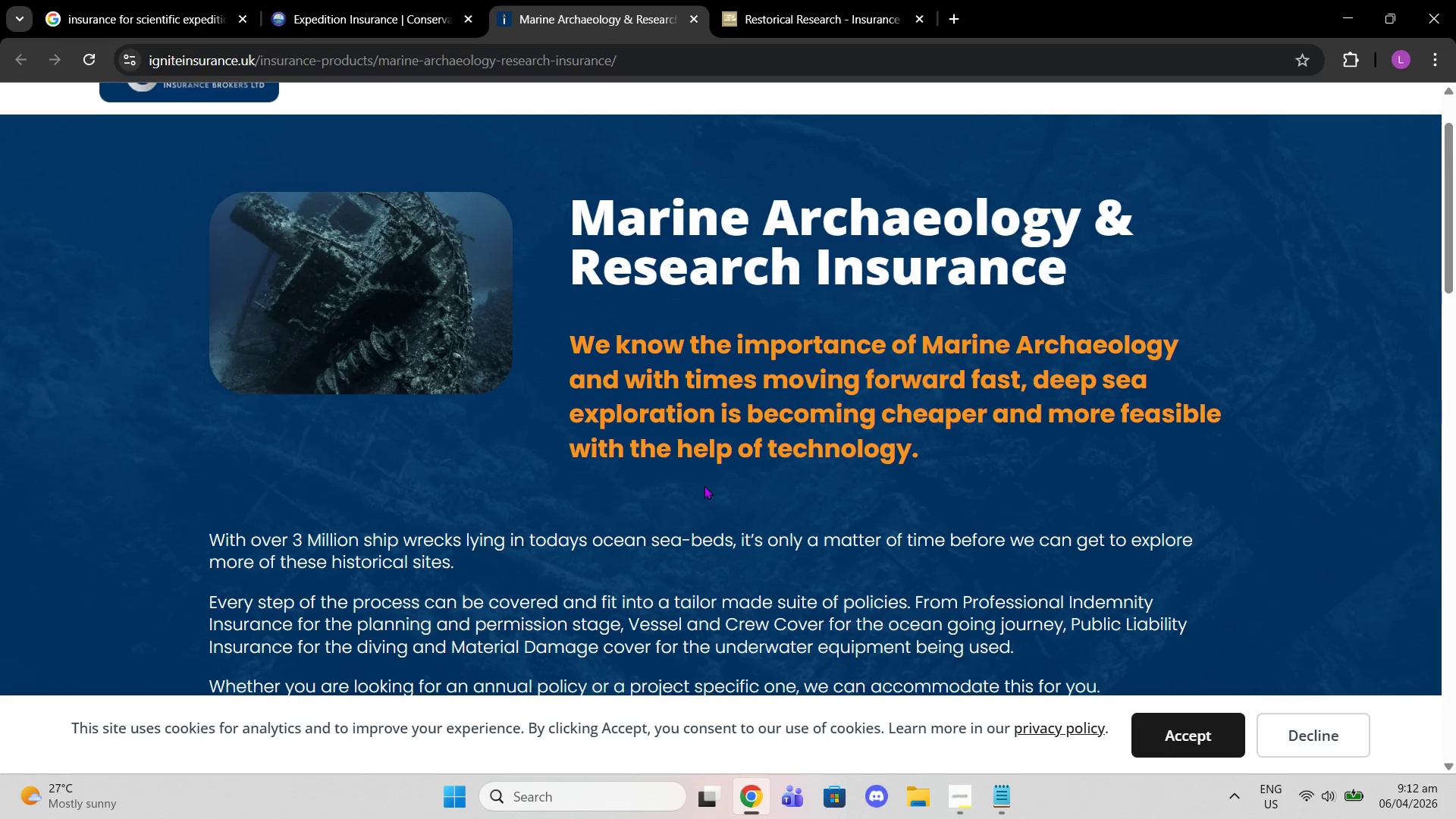 
scroll: coordinate [704, 485], scroll_direction: none, amount: 0.0
 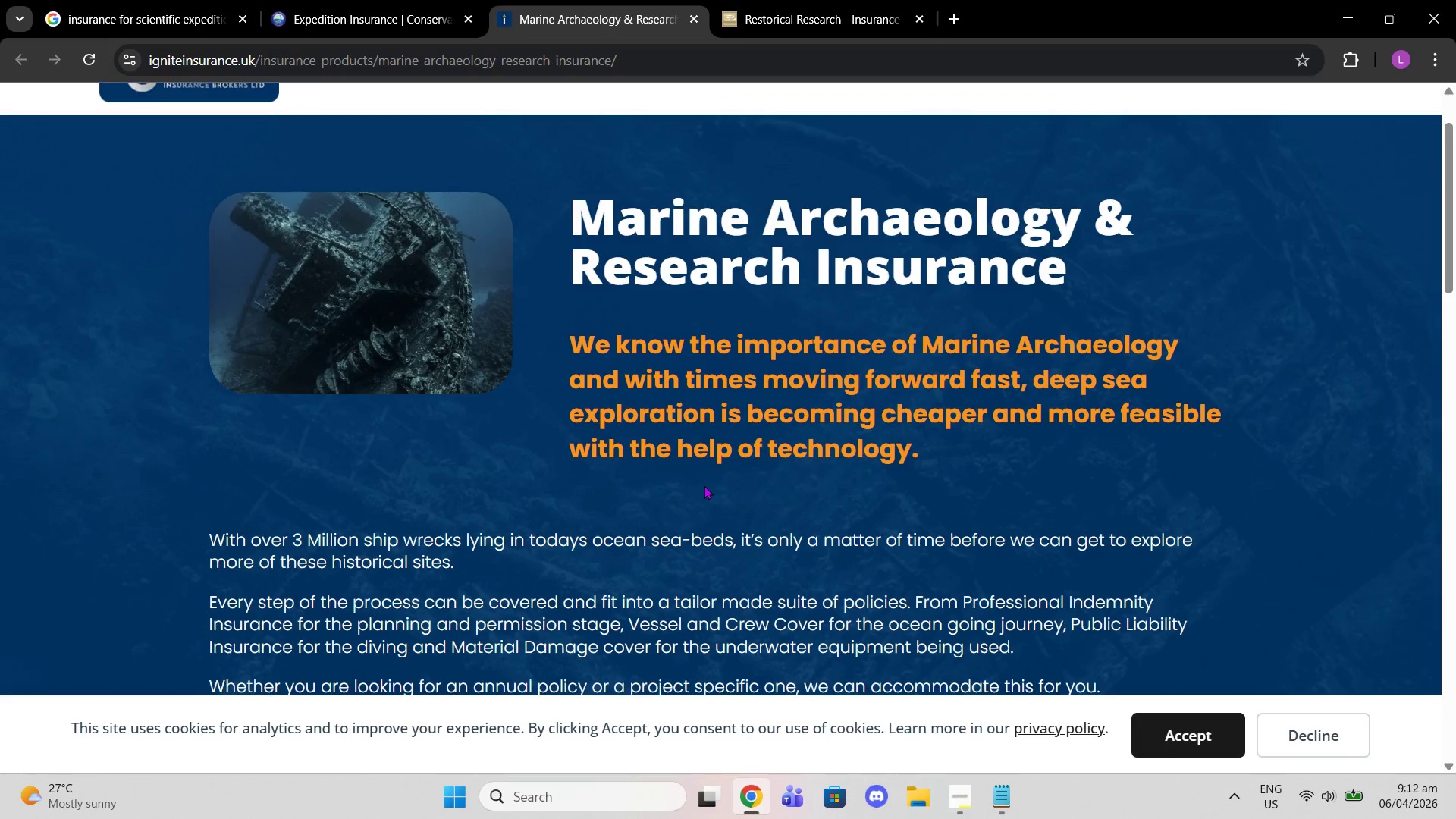 
scroll: coordinate [704, 485], scroll_direction: down, amount: 1.0
 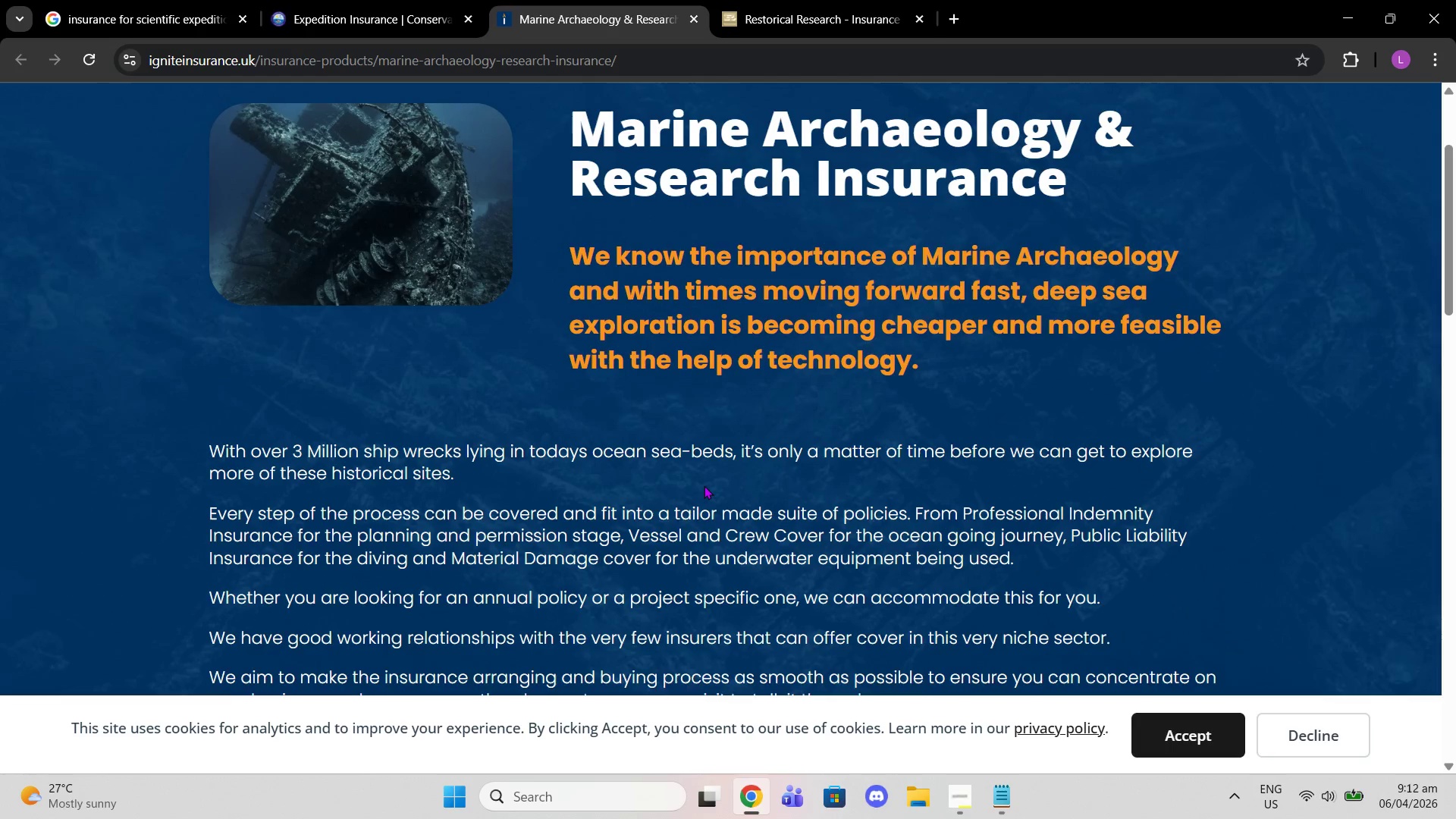 
scroll: coordinate [704, 485], scroll_direction: up, amount: 1.0
 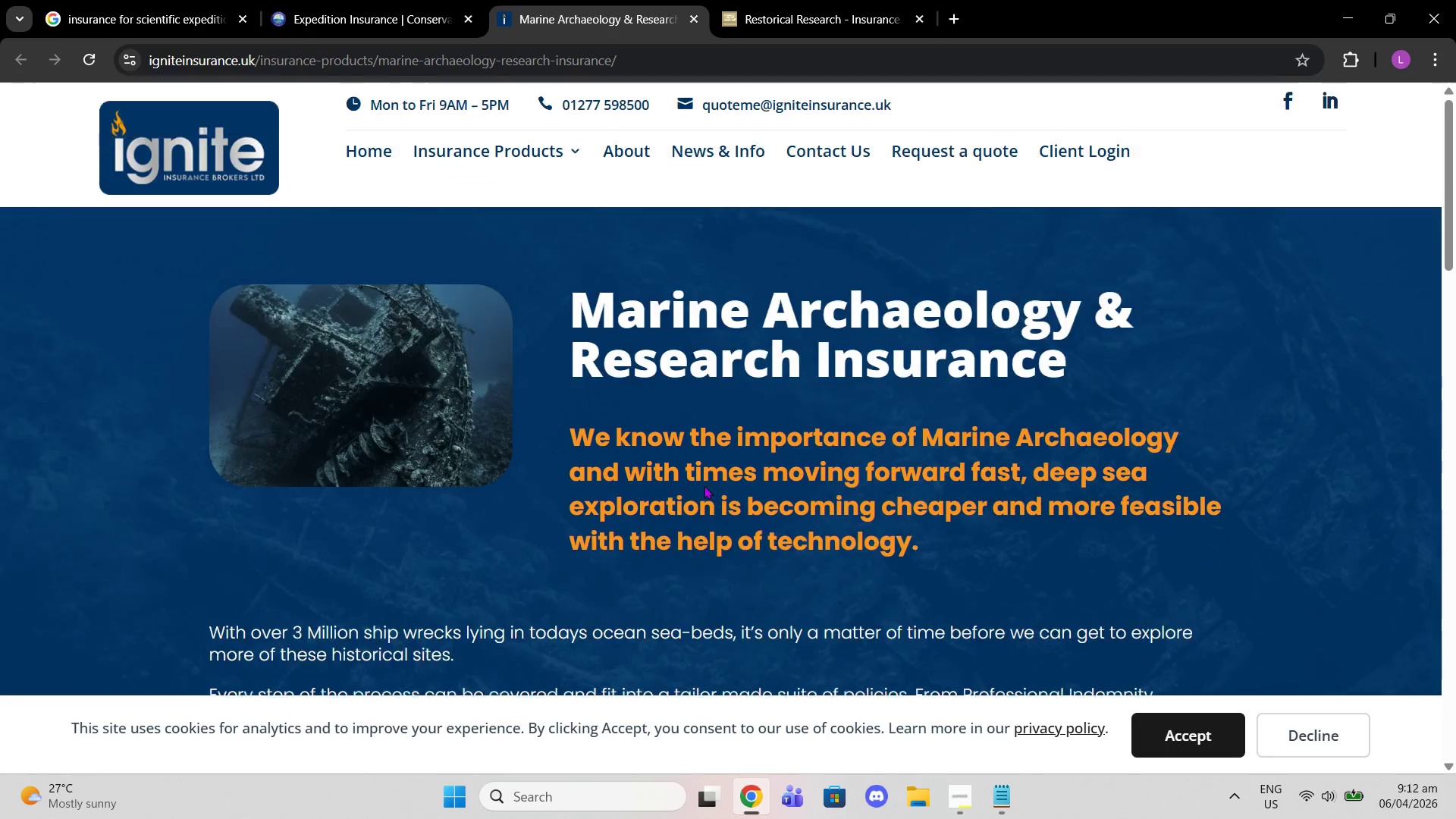 
scroll: coordinate [704, 485], scroll_direction: down, amount: 2.0
 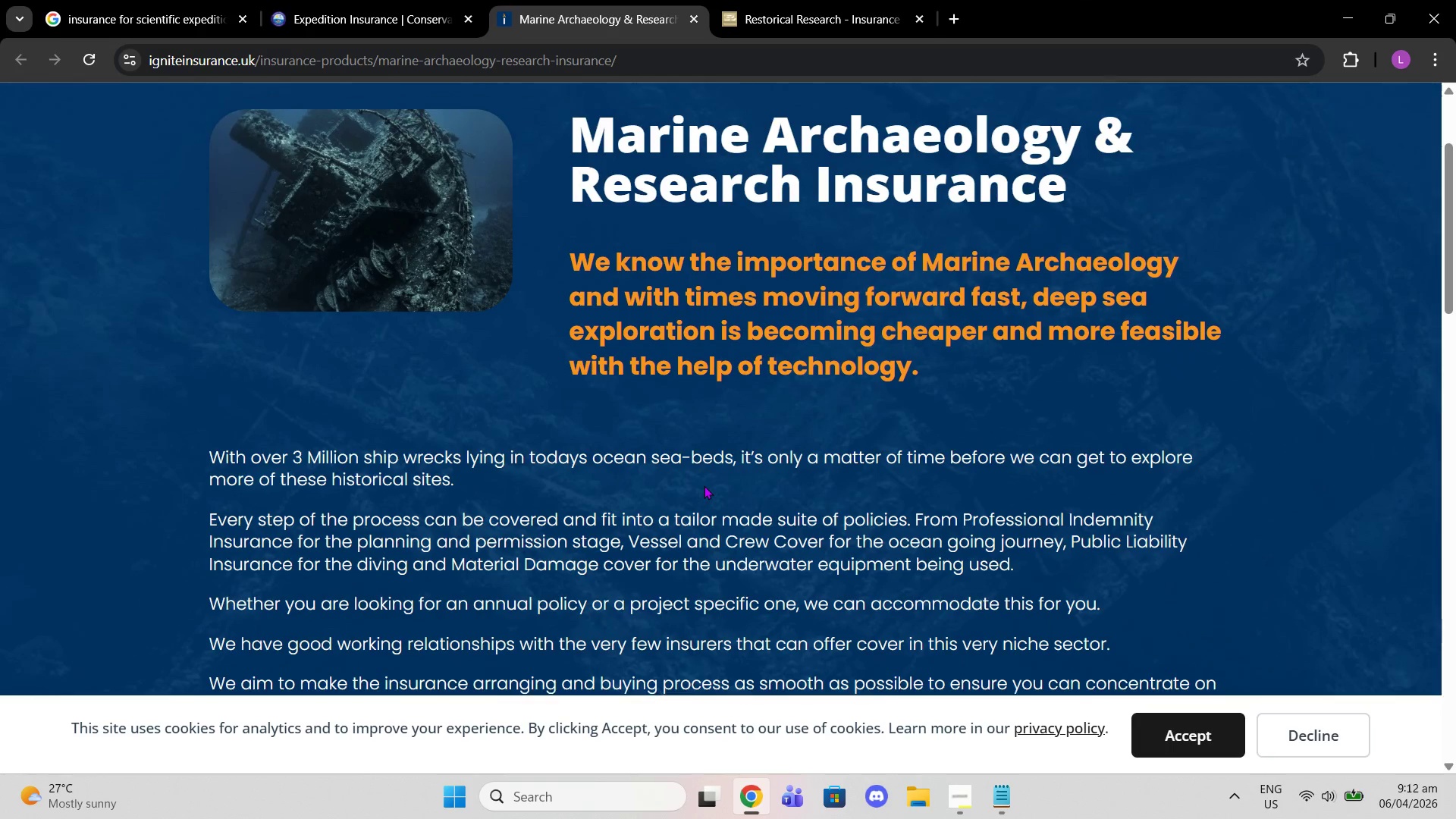 
scroll: coordinate [704, 485], scroll_direction: up, amount: 2.0
 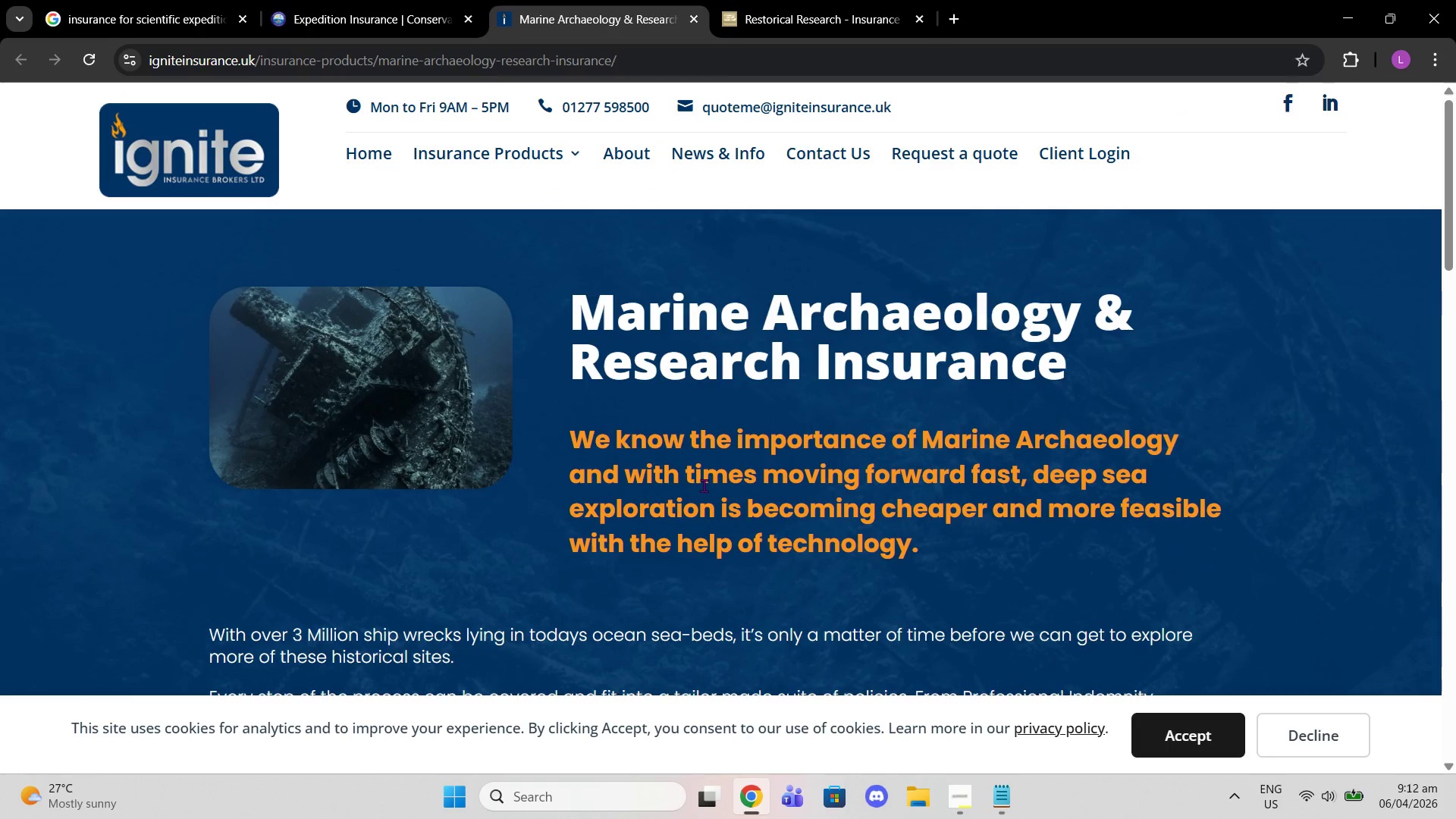 
scroll: coordinate [704, 485], scroll_direction: down, amount: 3.0
 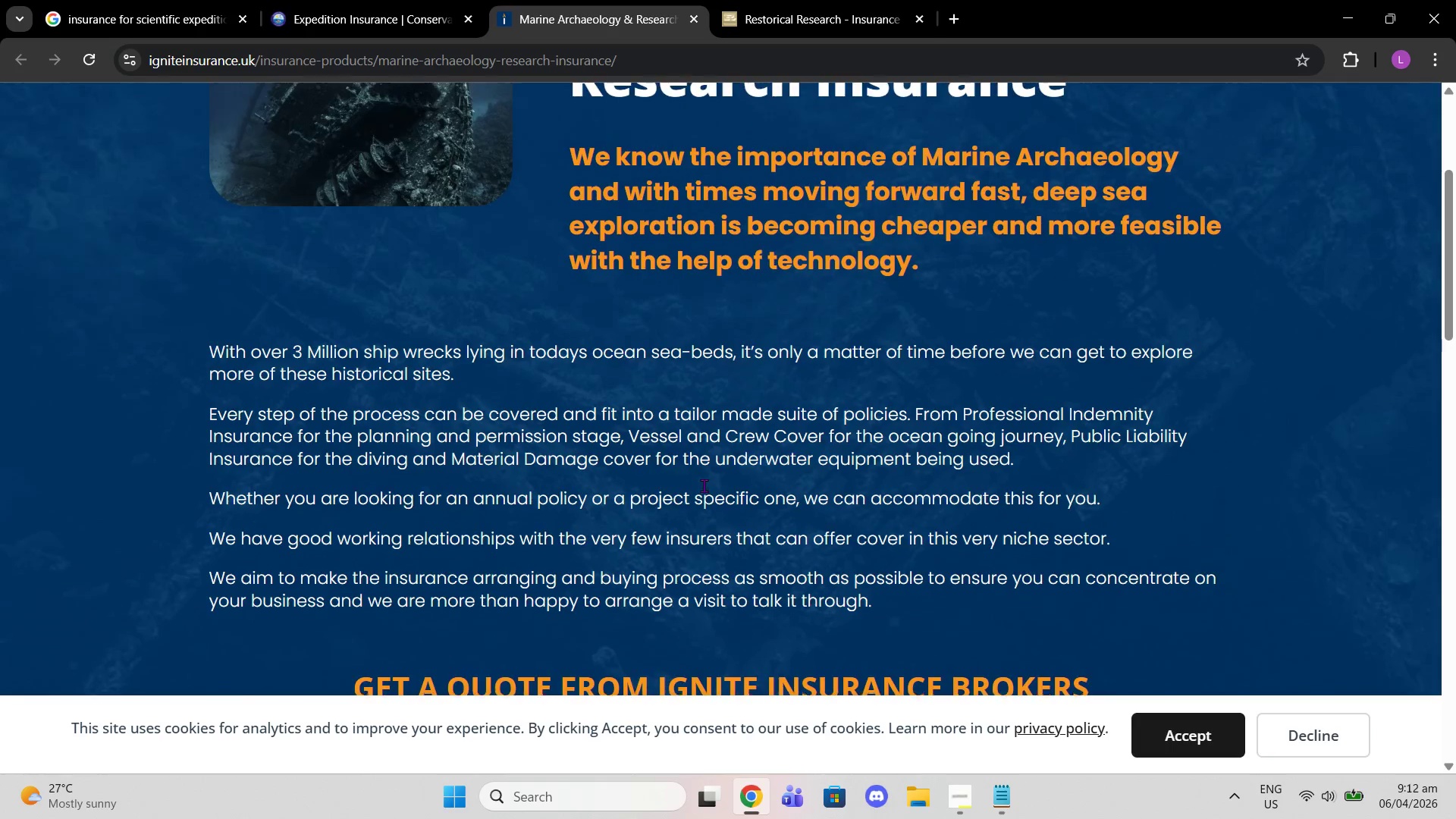 
scroll: coordinate [704, 485], scroll_direction: up, amount: 5.0
 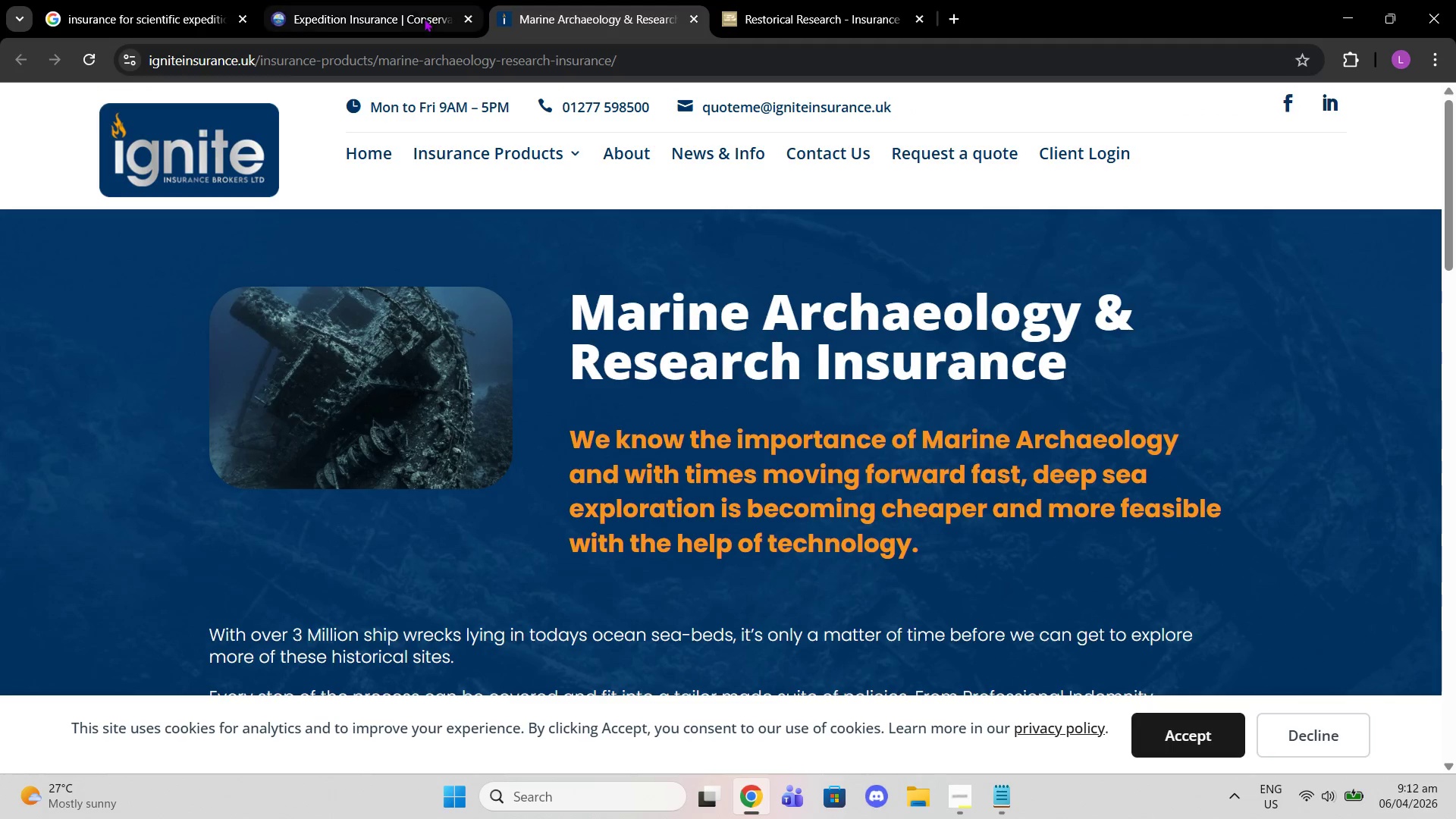 
left_click([413, 5])
 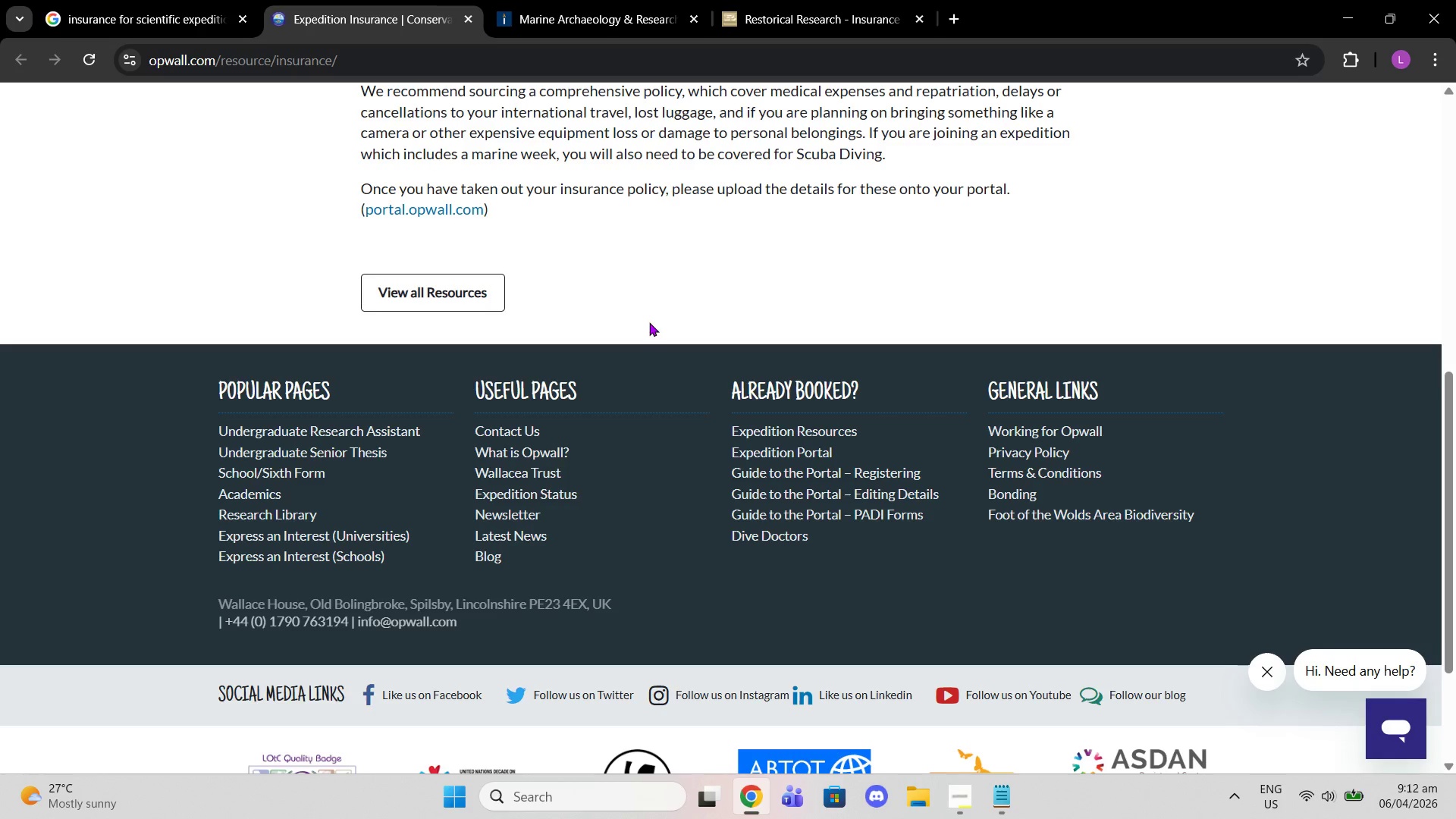 
scroll: coordinate [658, 367], scroll_direction: down, amount: 6.0
 